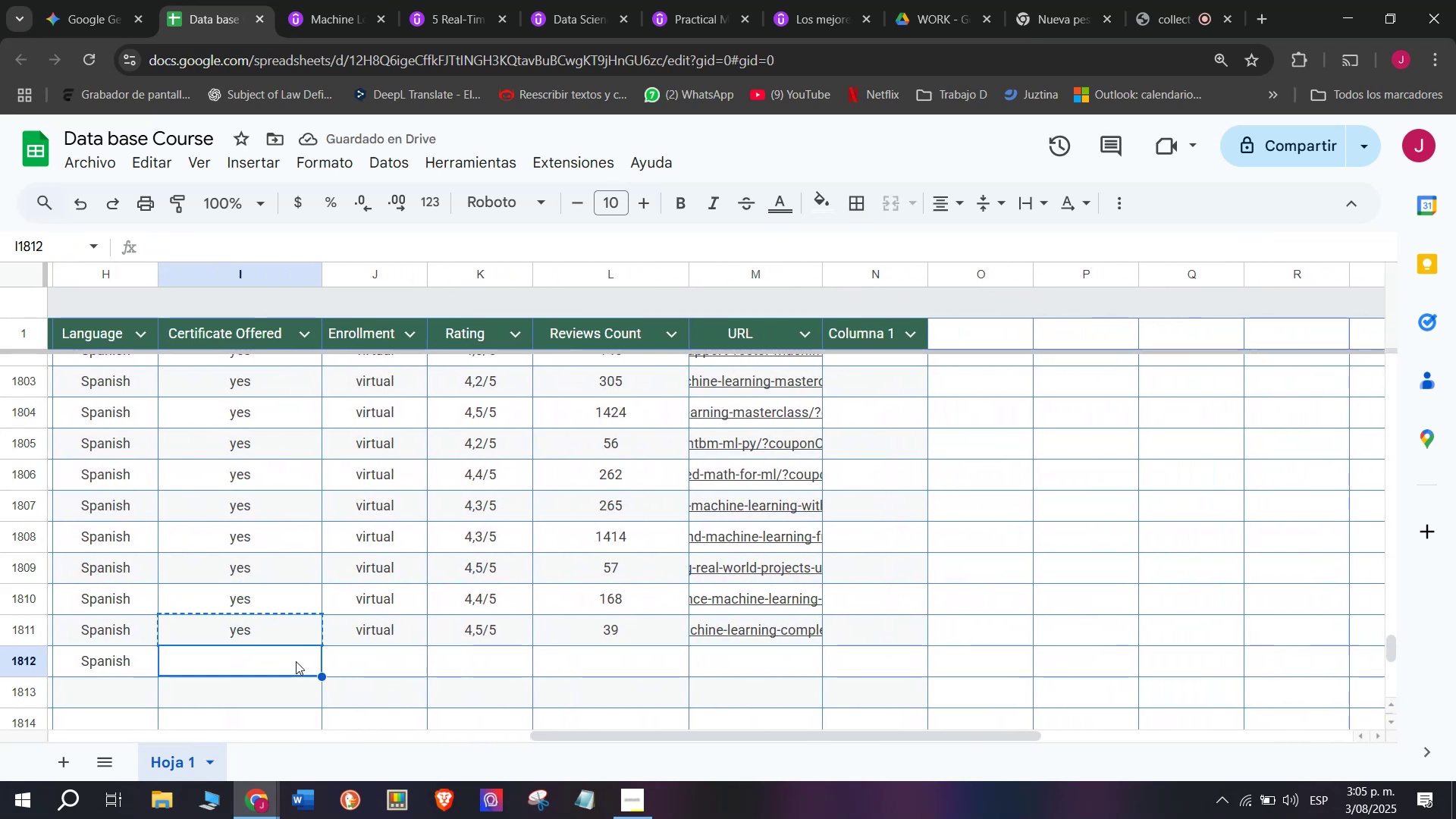 
key(Control+ControlLeft)
 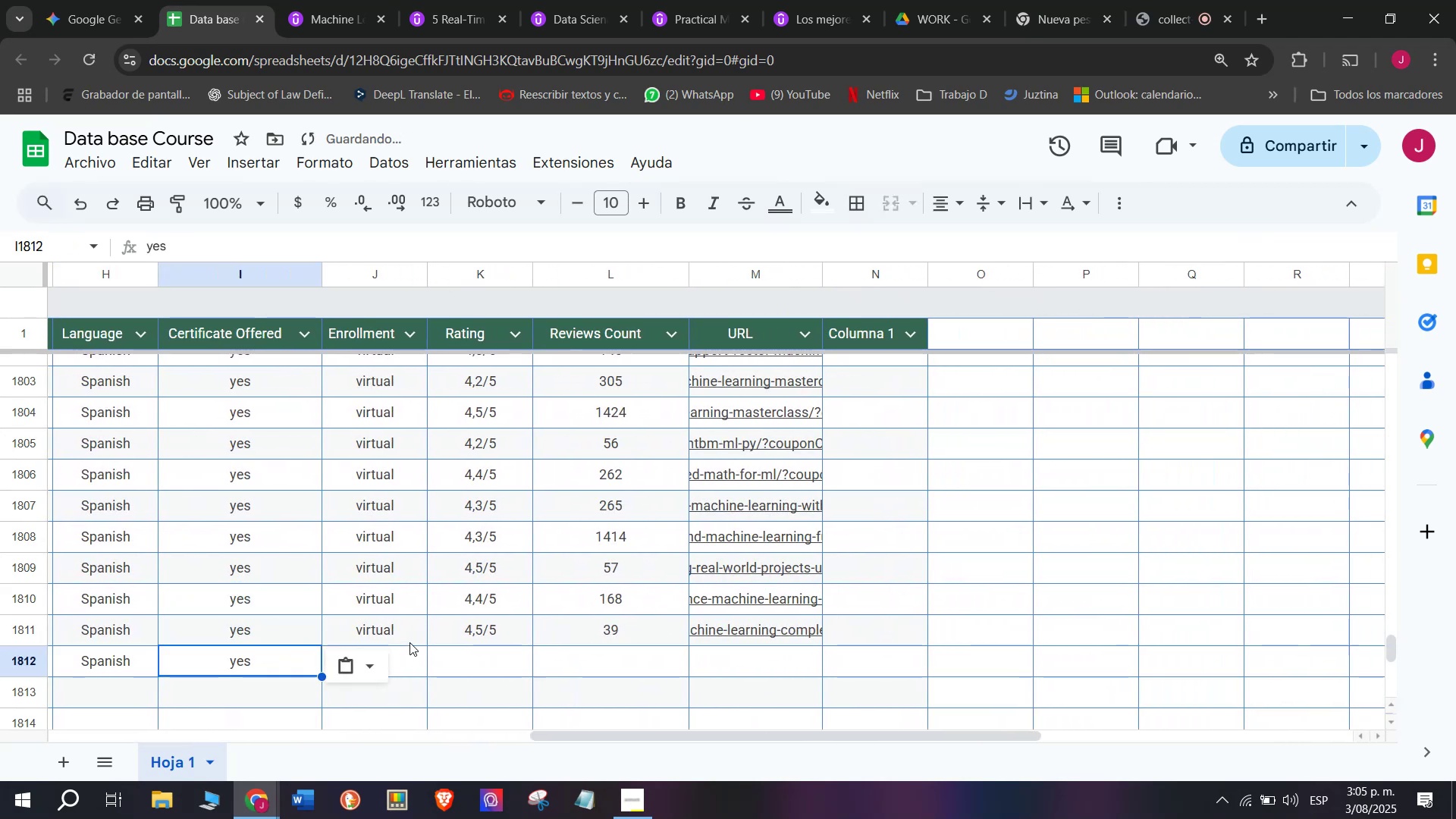 
key(Control+V)
 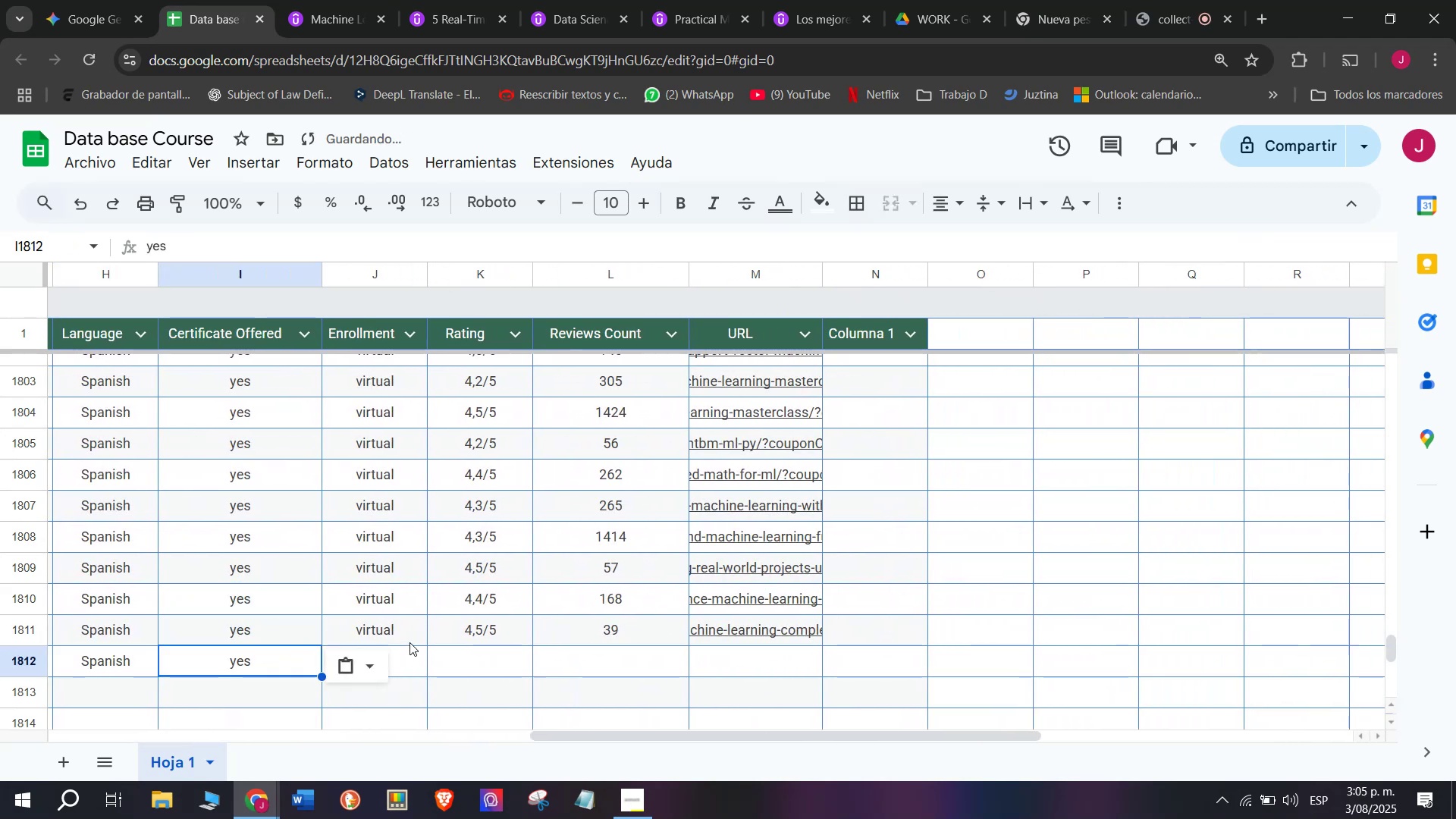 
left_click([406, 642])
 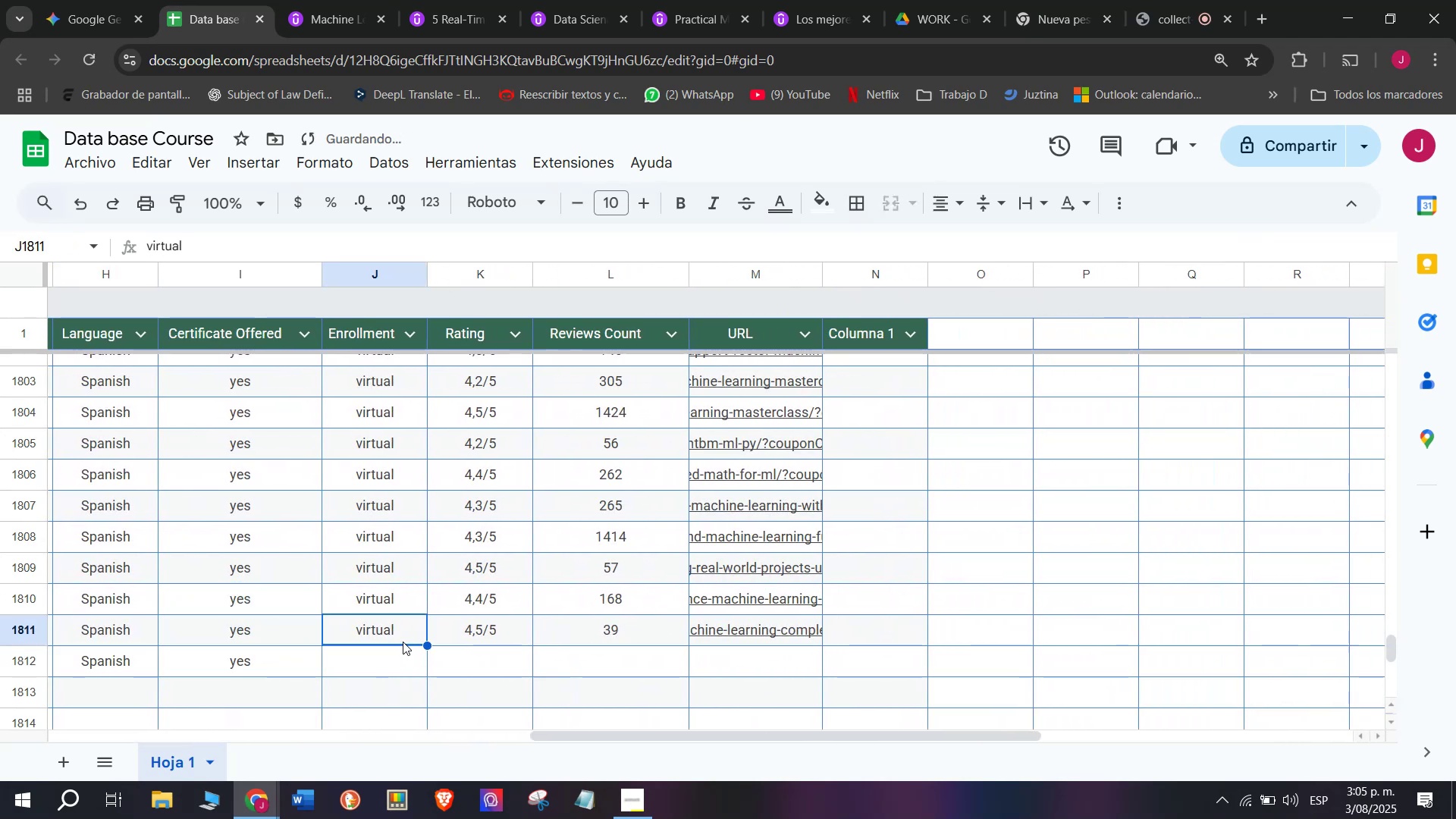 
key(Break)
 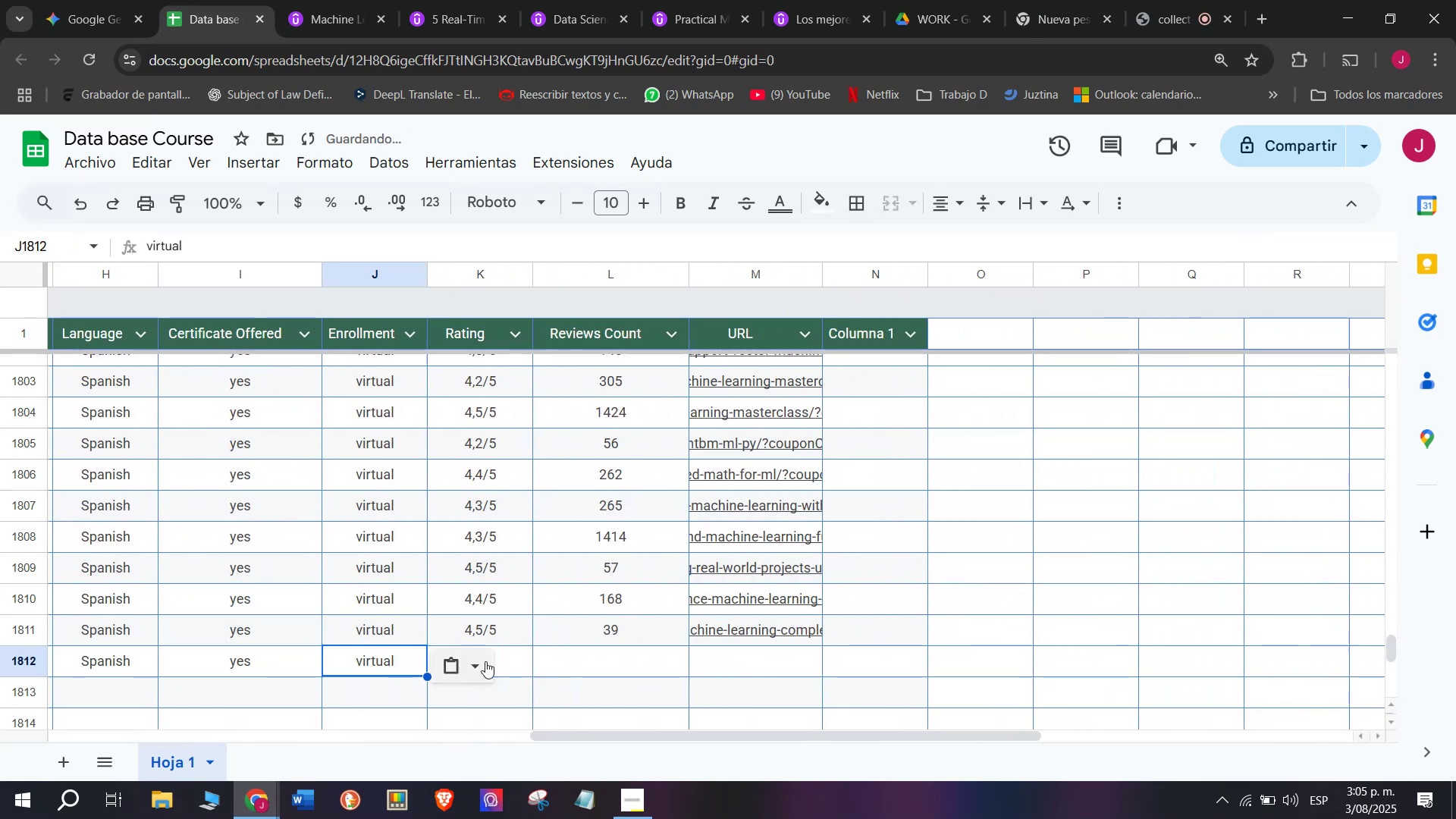 
key(Control+ControlLeft)
 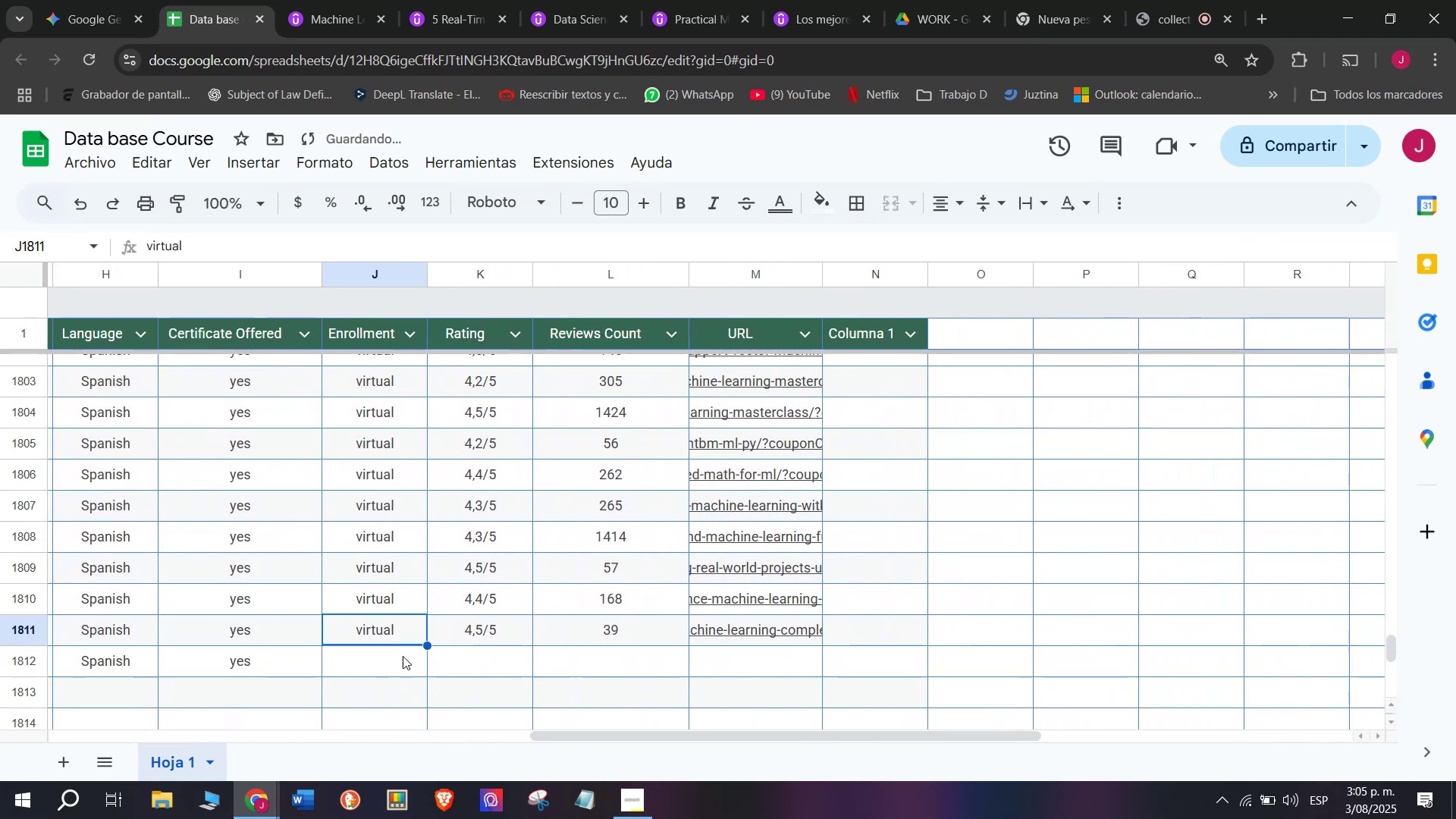 
key(Control+C)
 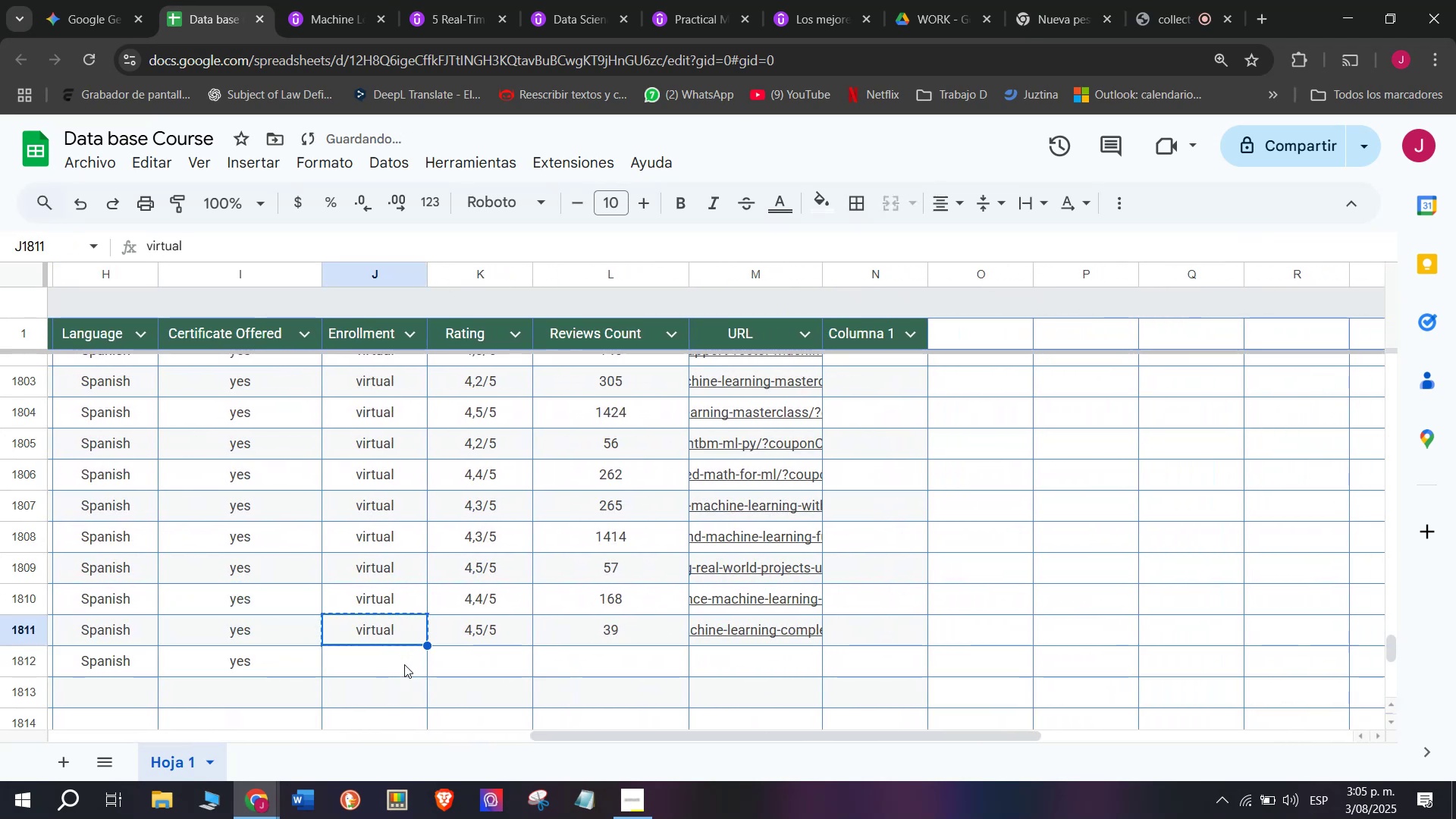 
double_click([404, 664])
 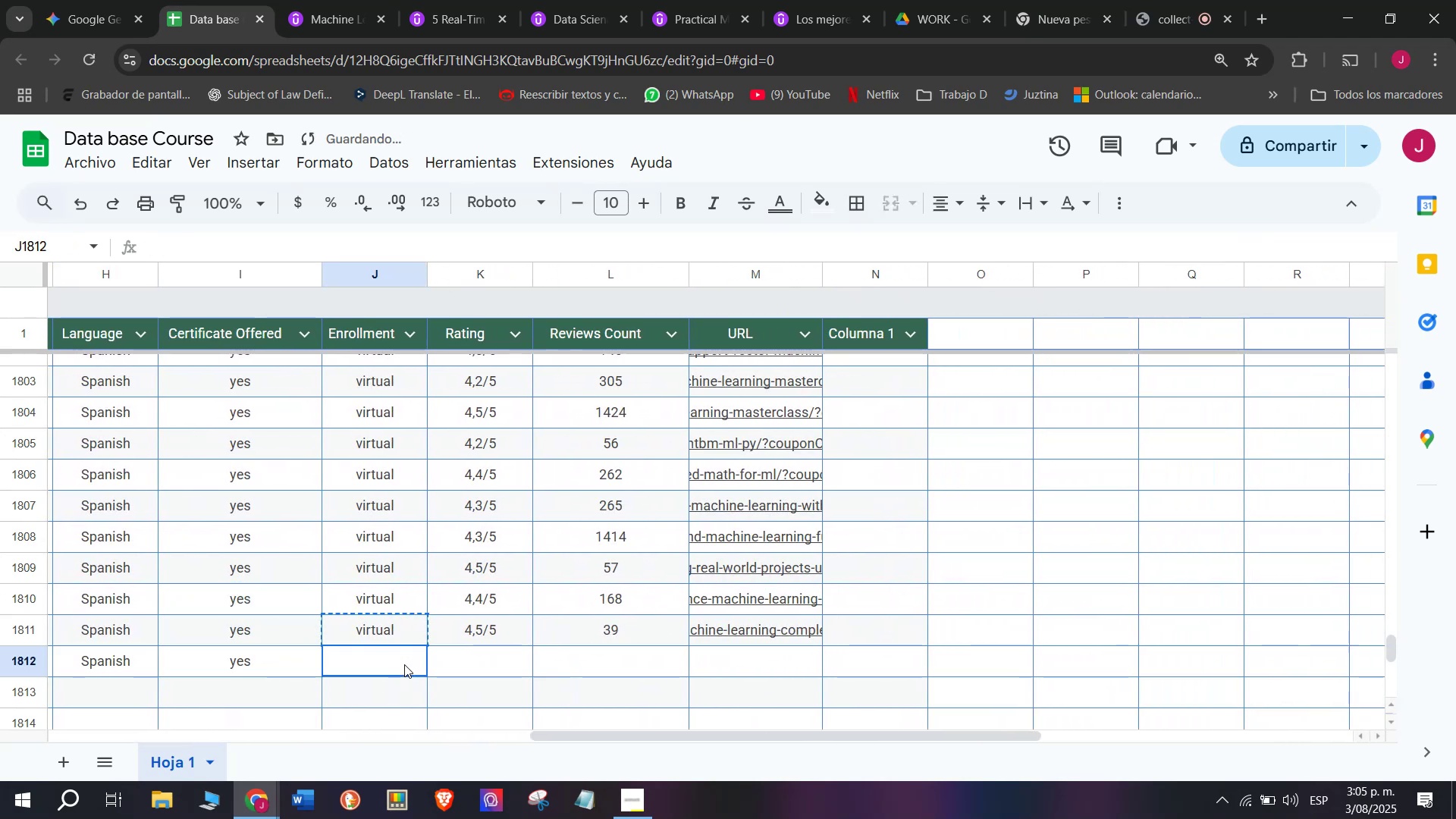 
key(Z)
 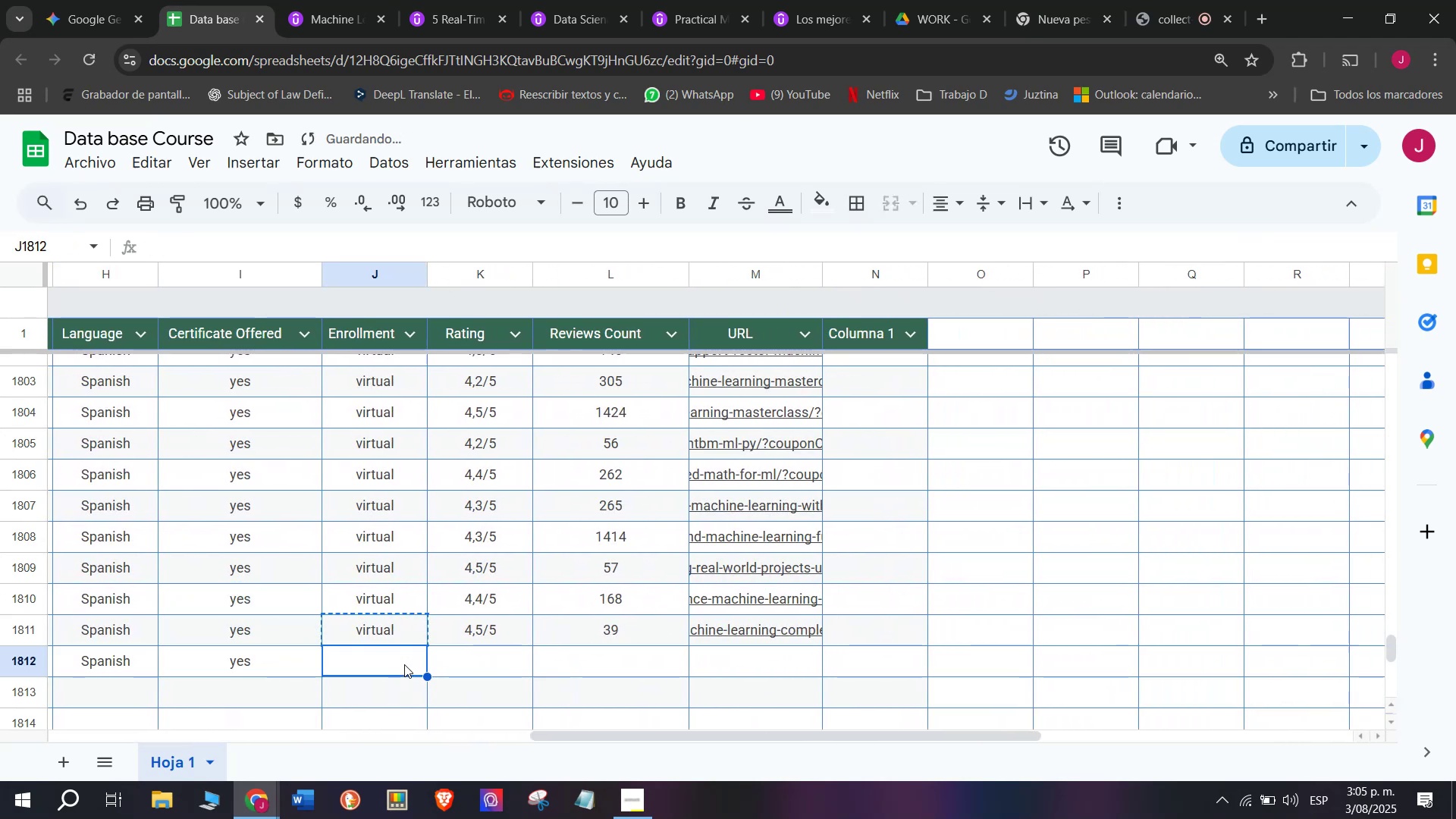 
key(Control+ControlLeft)
 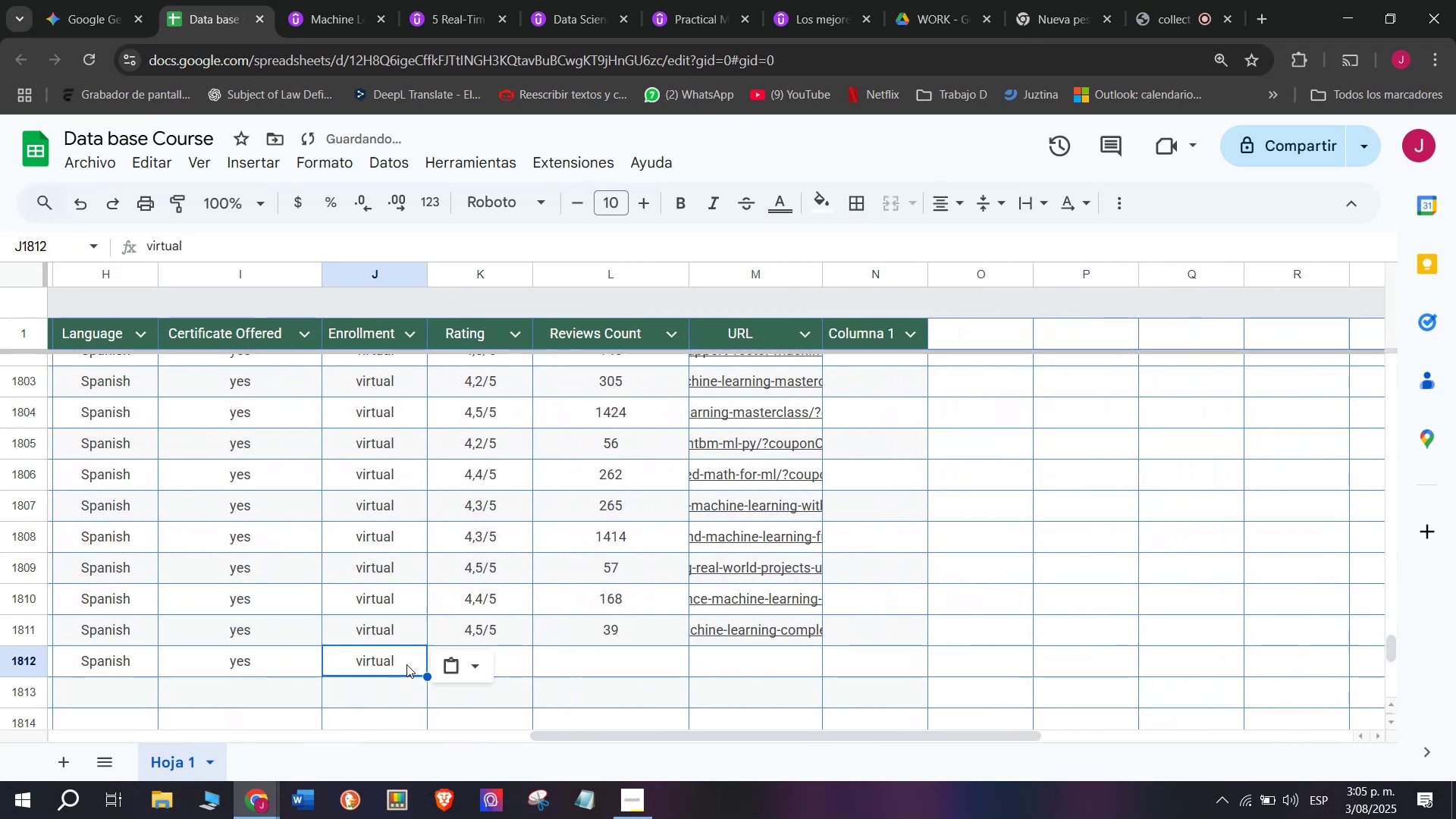 
key(Control+V)
 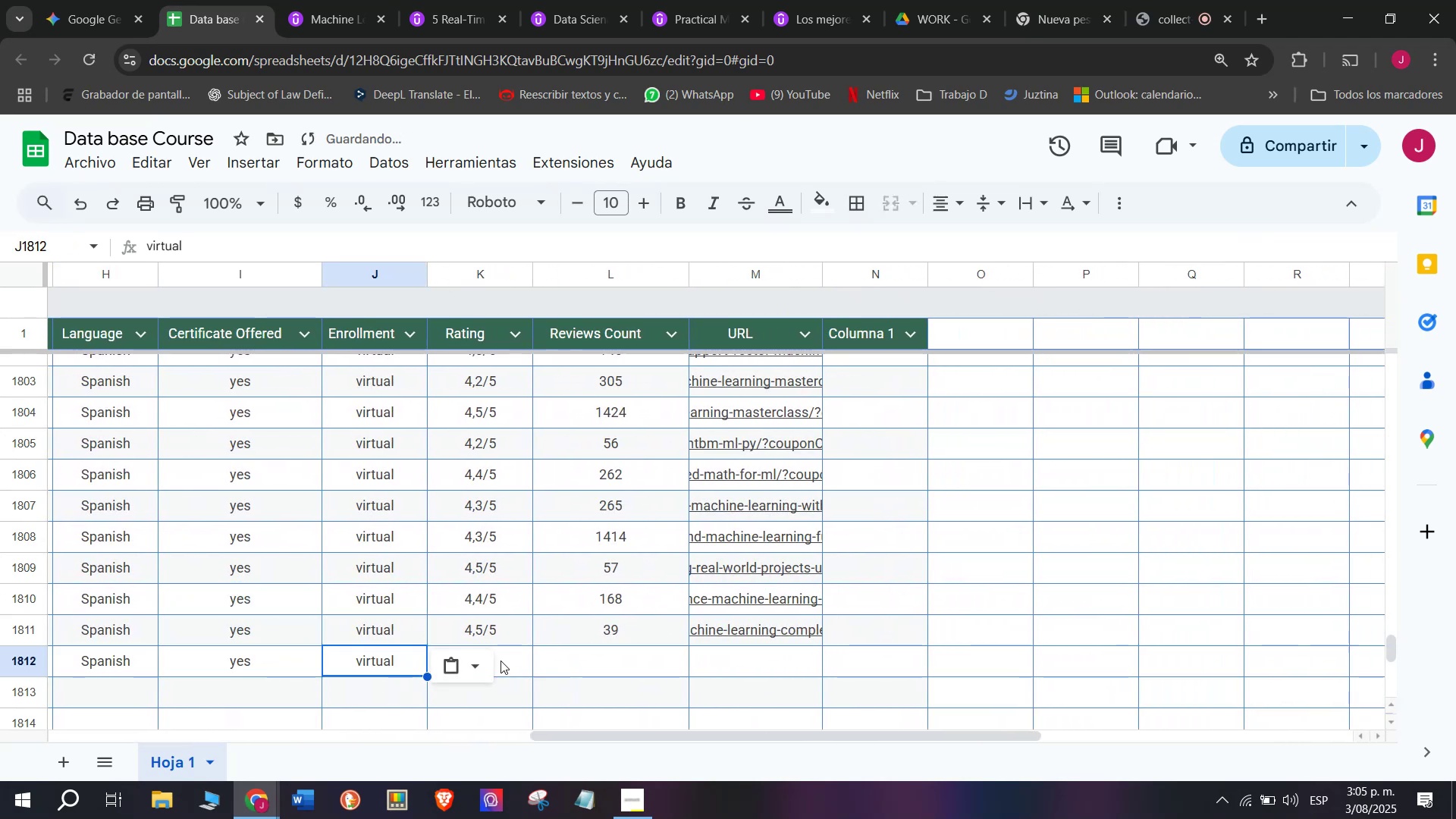 
triple_click([500, 661])
 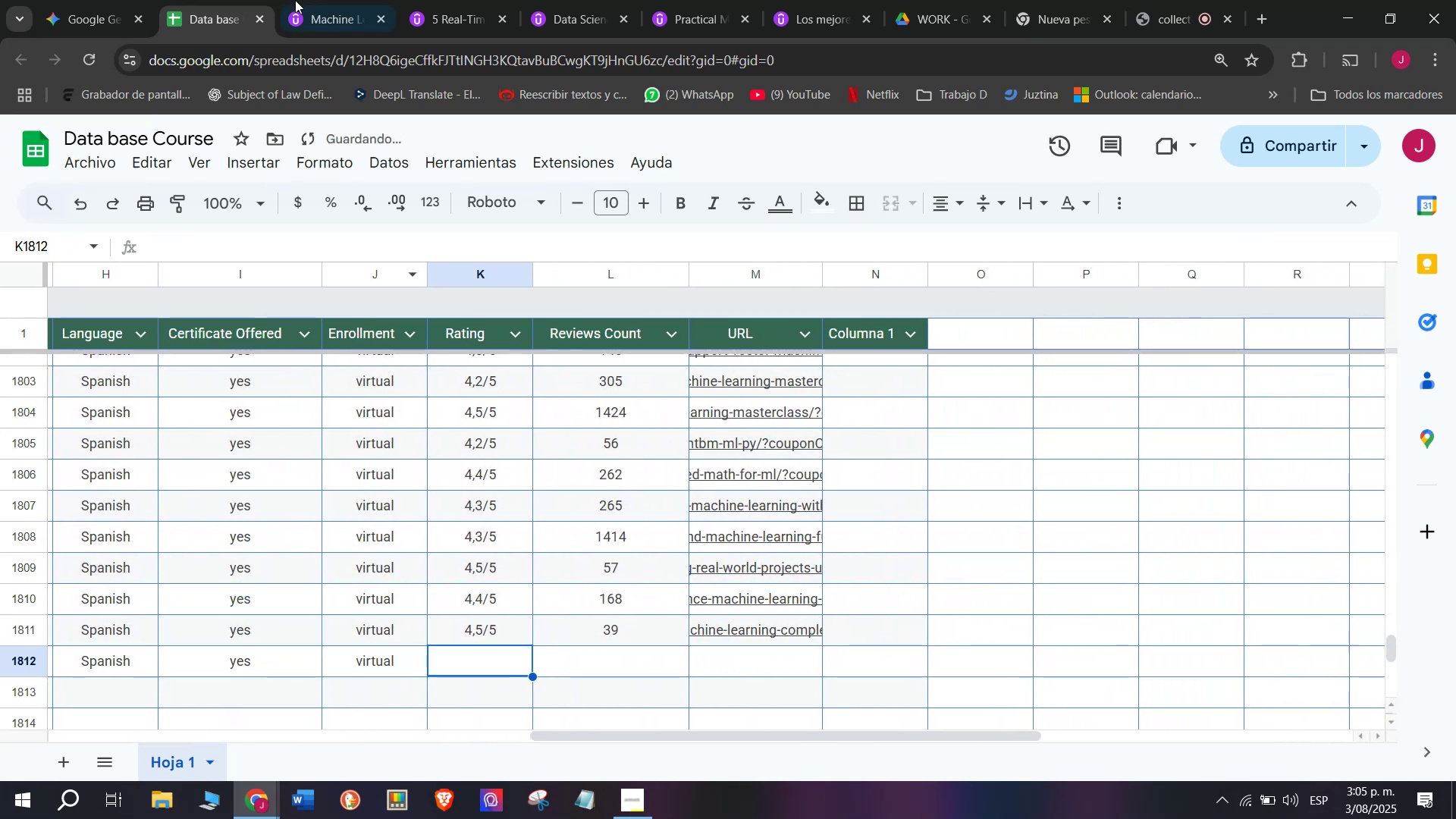 
left_click([293, 0])
 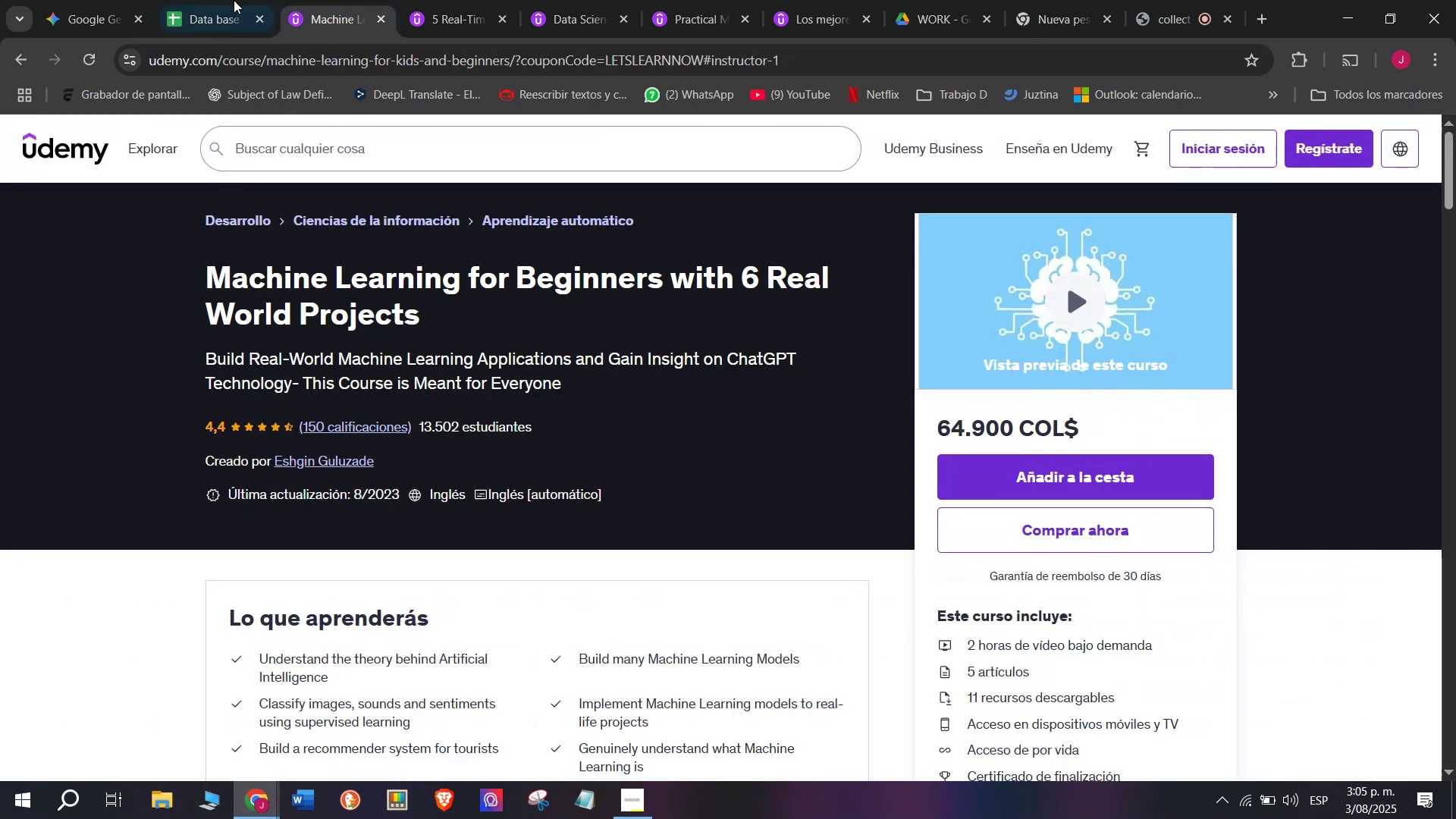 
left_click([235, 0])
 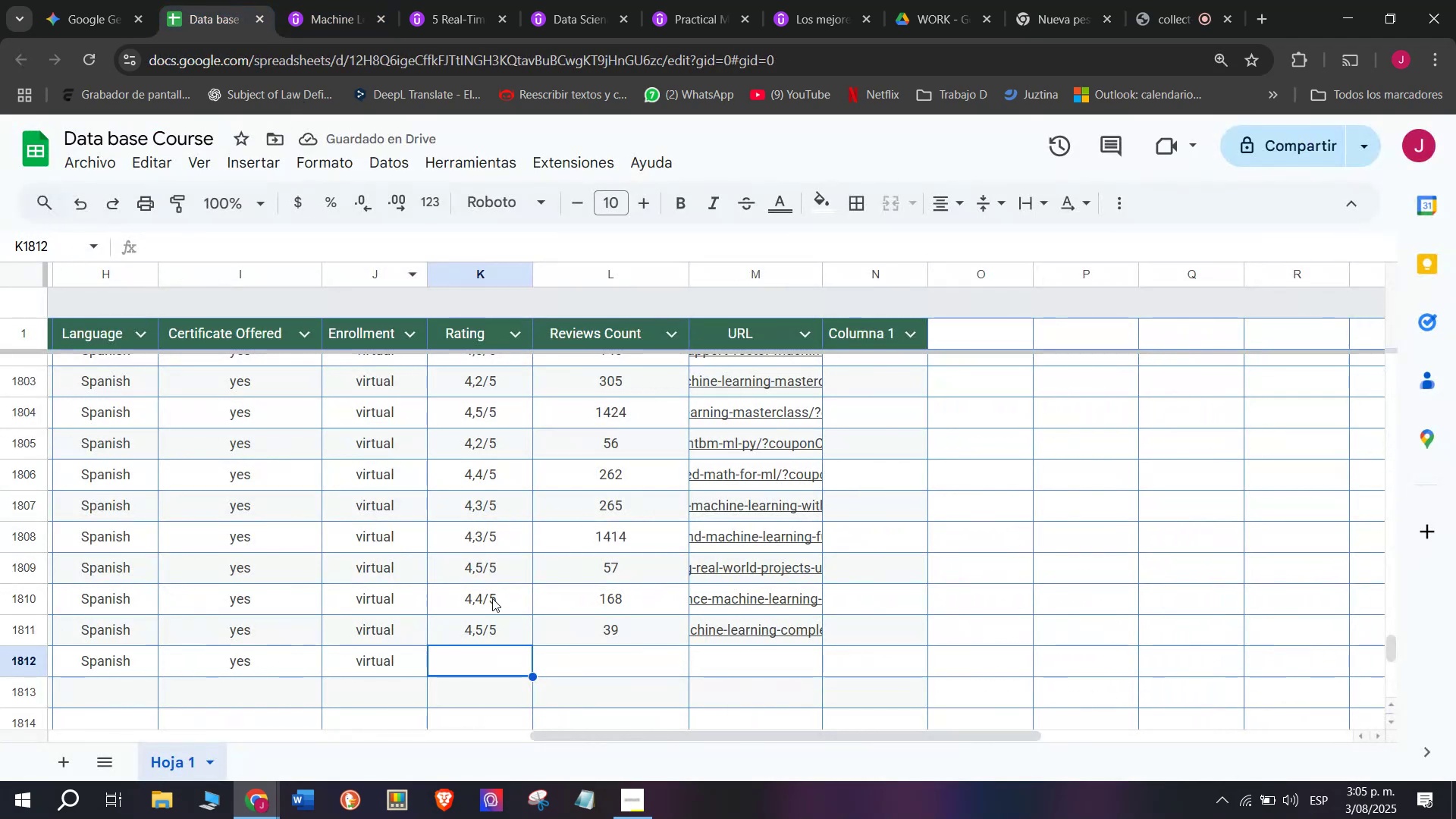 
left_click([492, 598])
 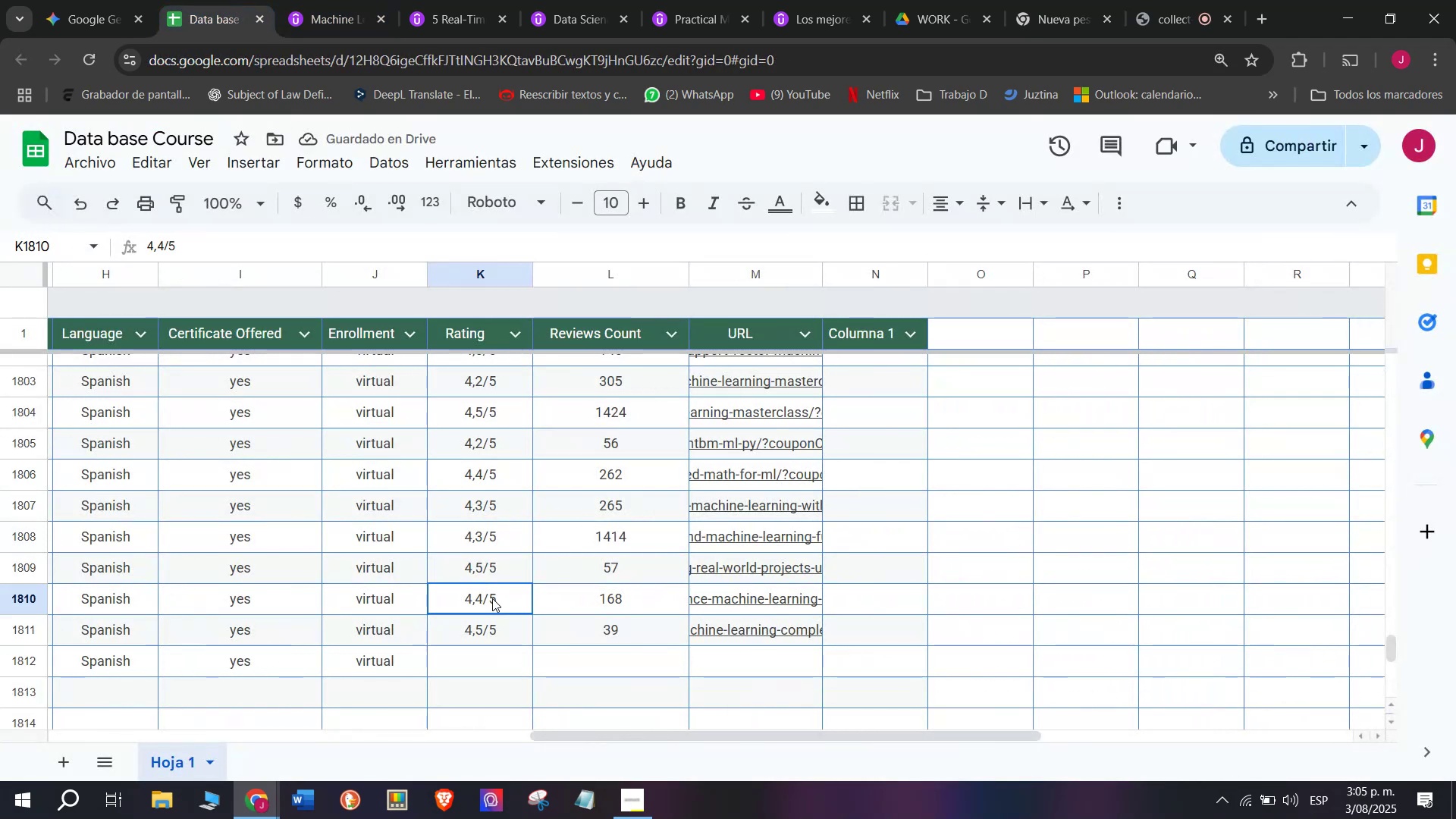 
key(Break)
 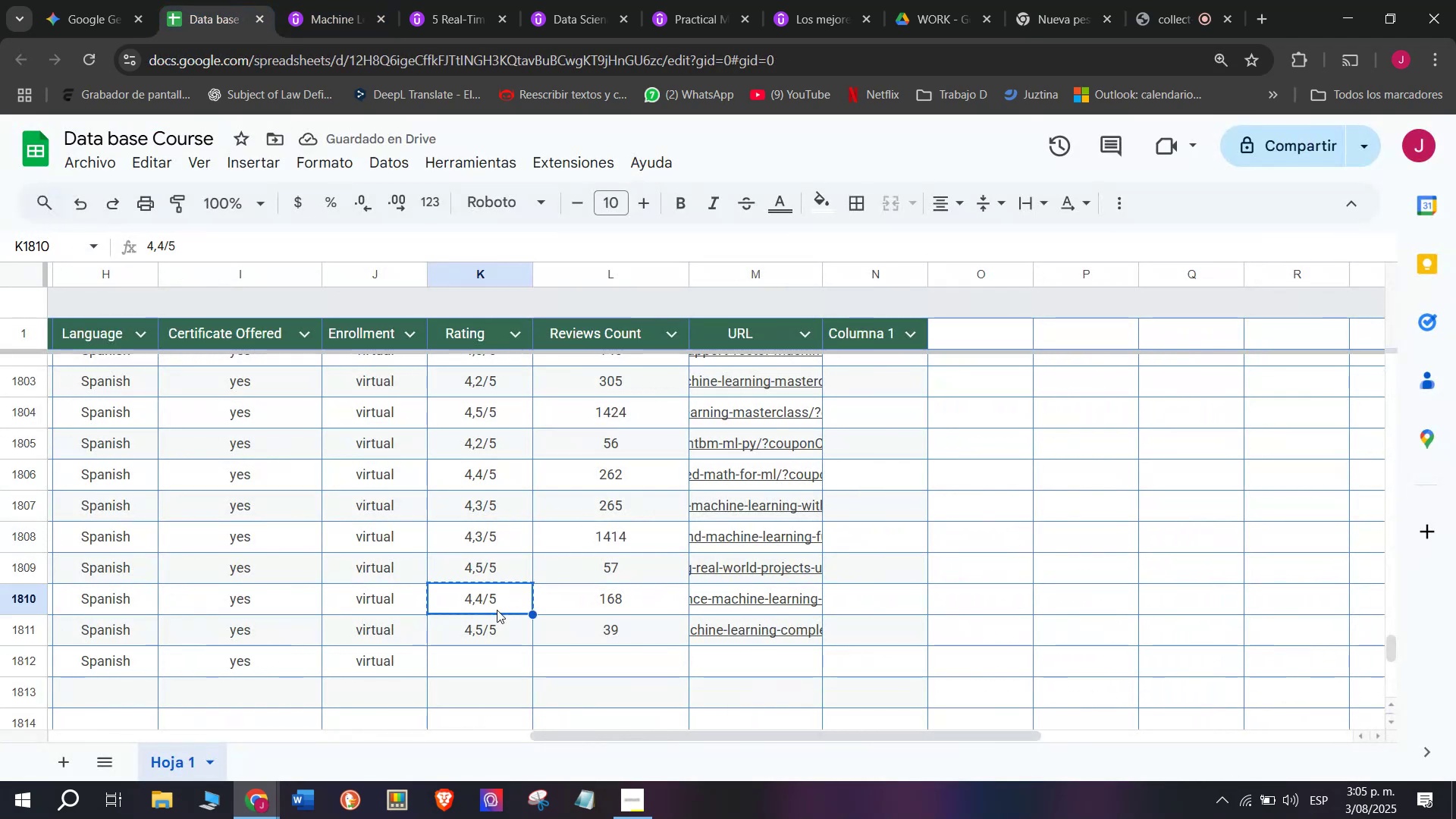 
key(Control+ControlLeft)
 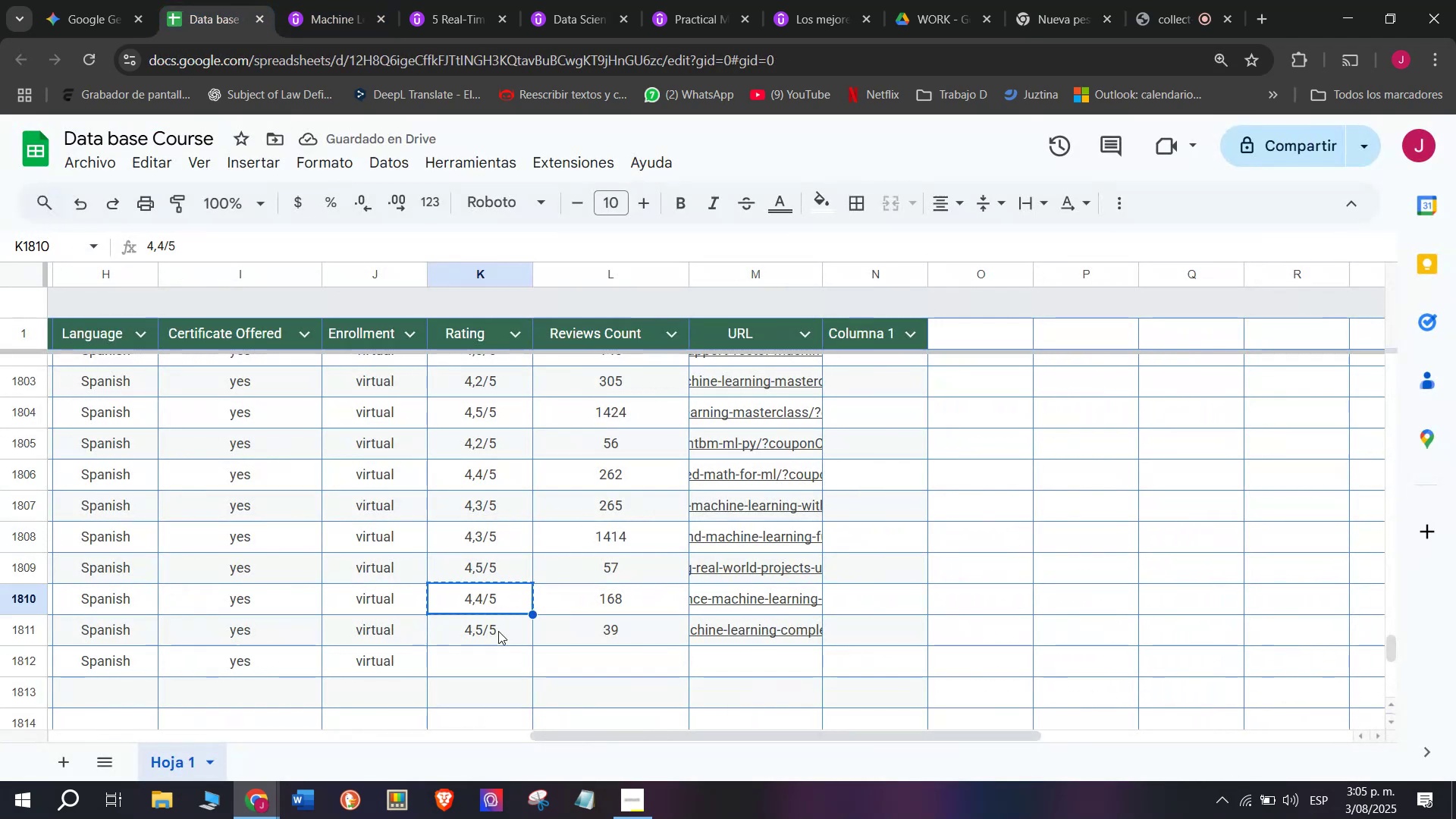 
key(Control+C)
 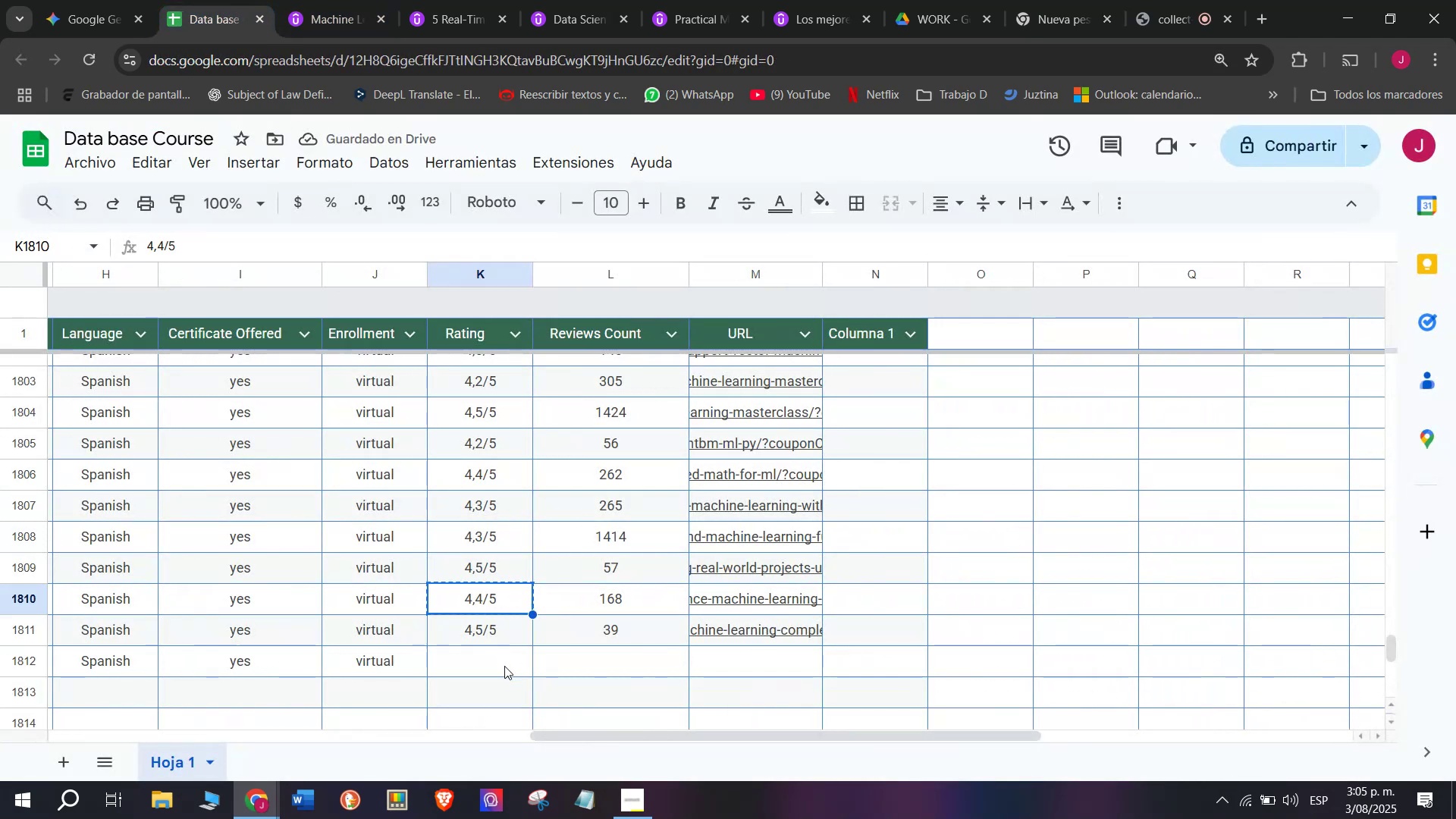 
double_click([504, 666])
 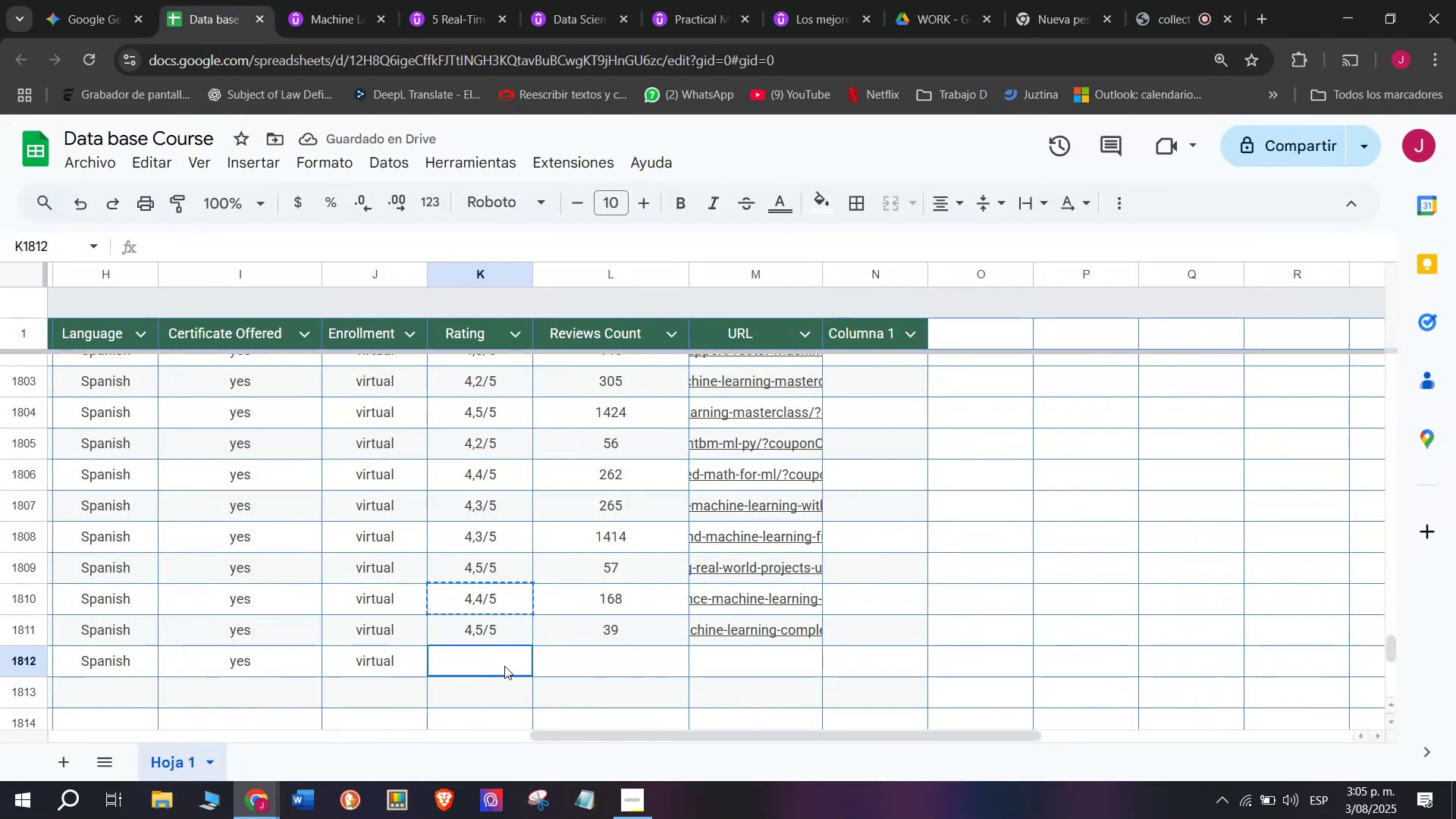 
key(Z)
 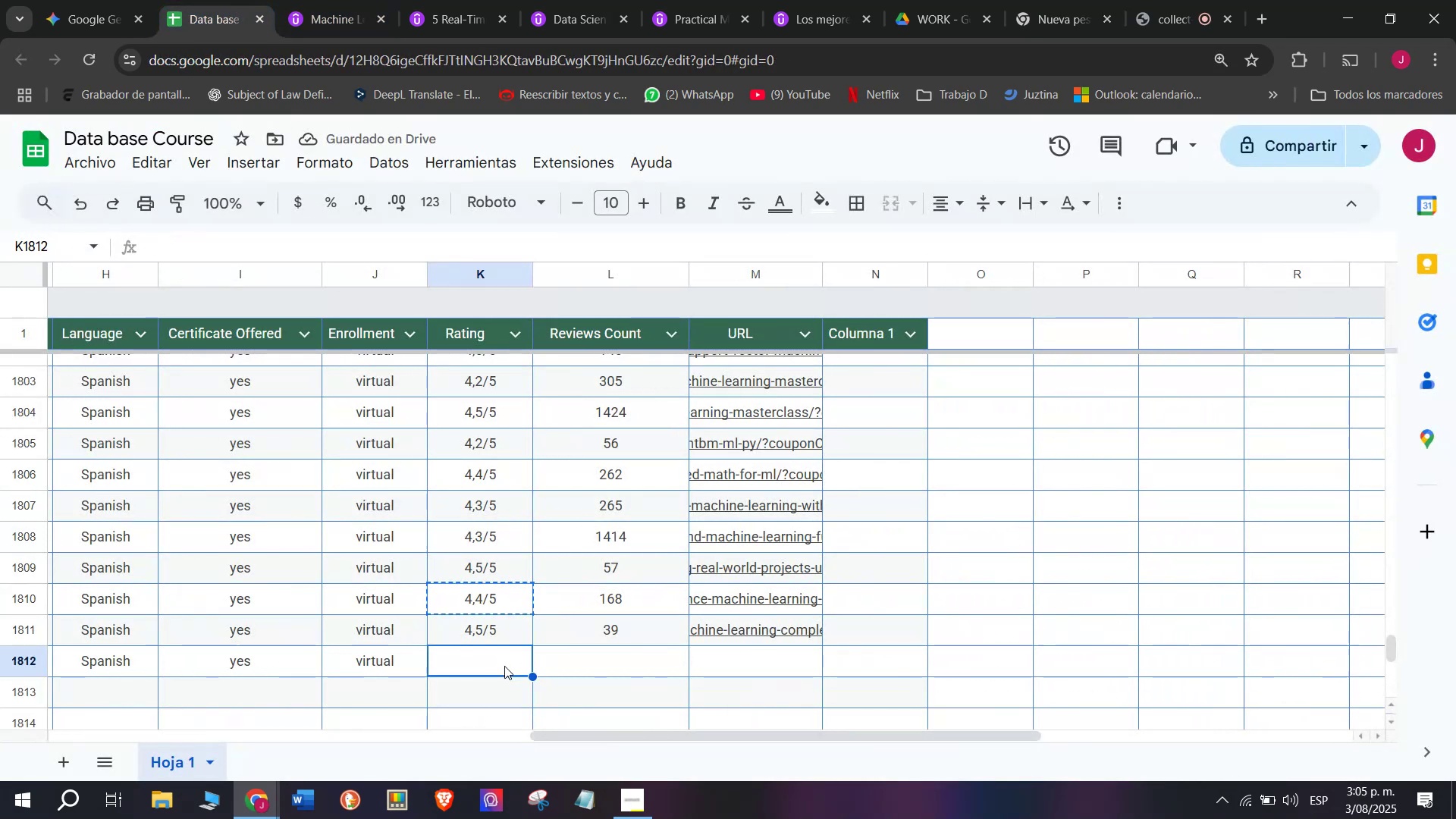 
key(Control+ControlLeft)
 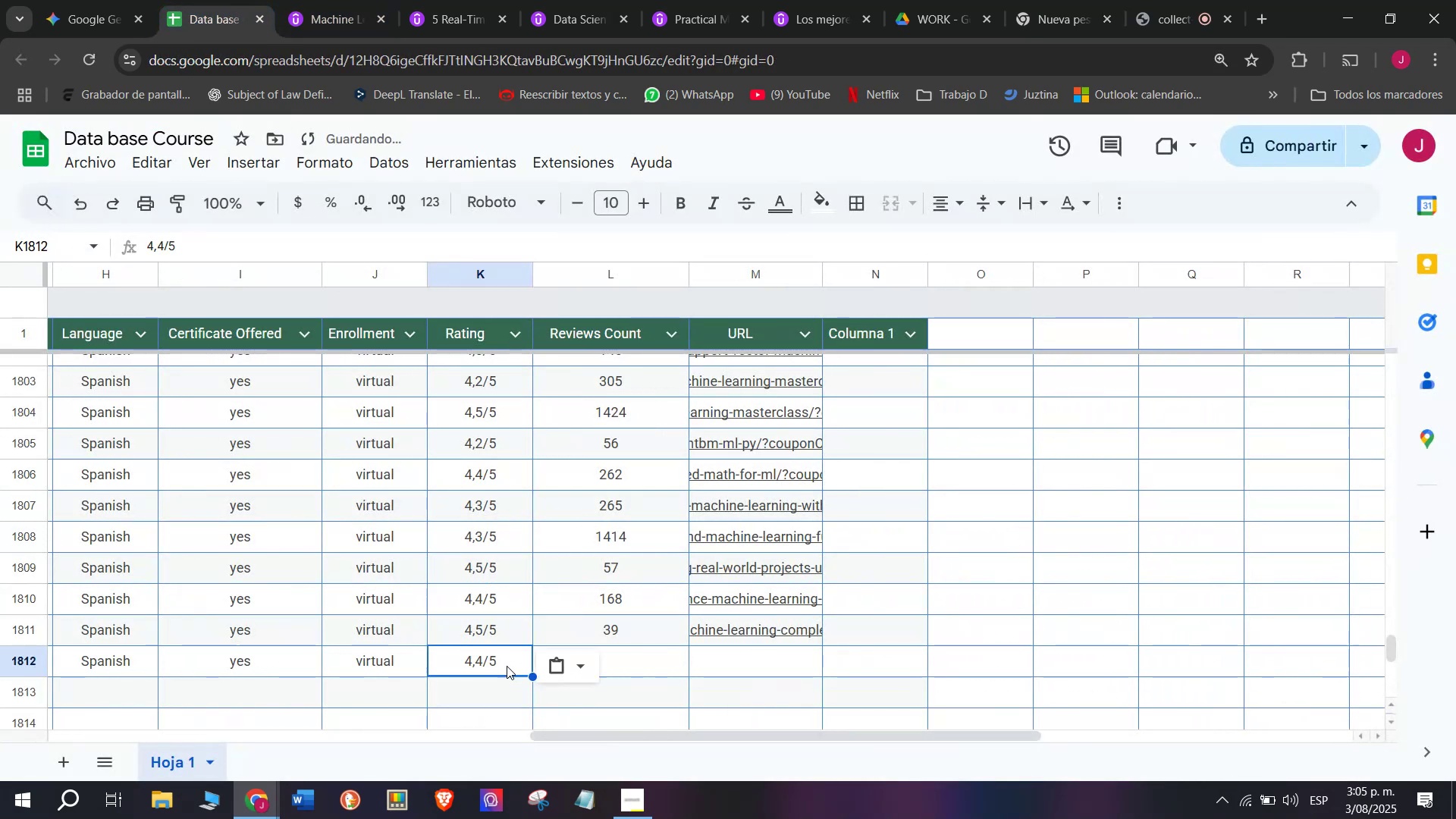 
key(Control+V)
 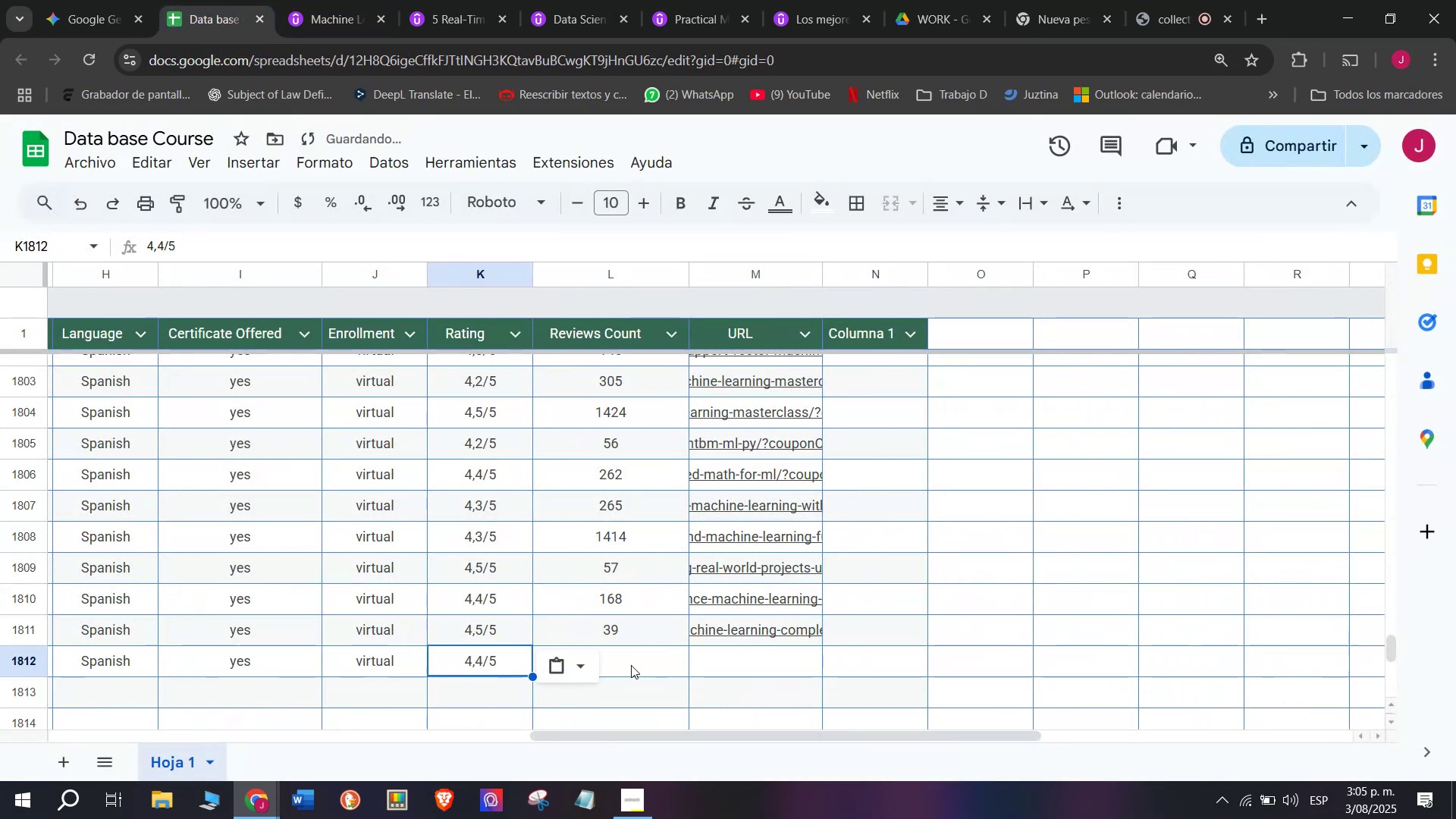 
left_click([644, 667])
 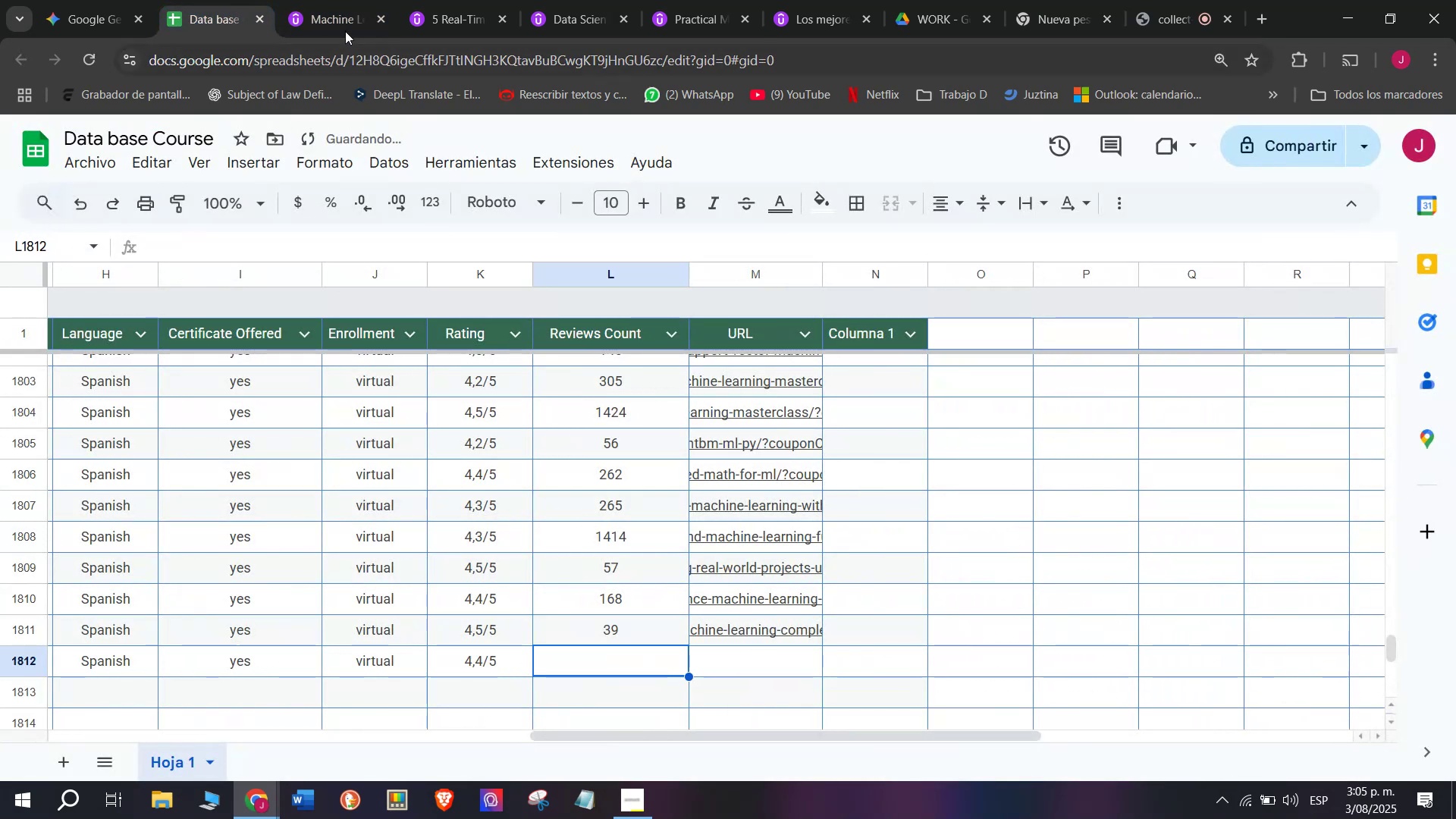 
left_click([340, 8])
 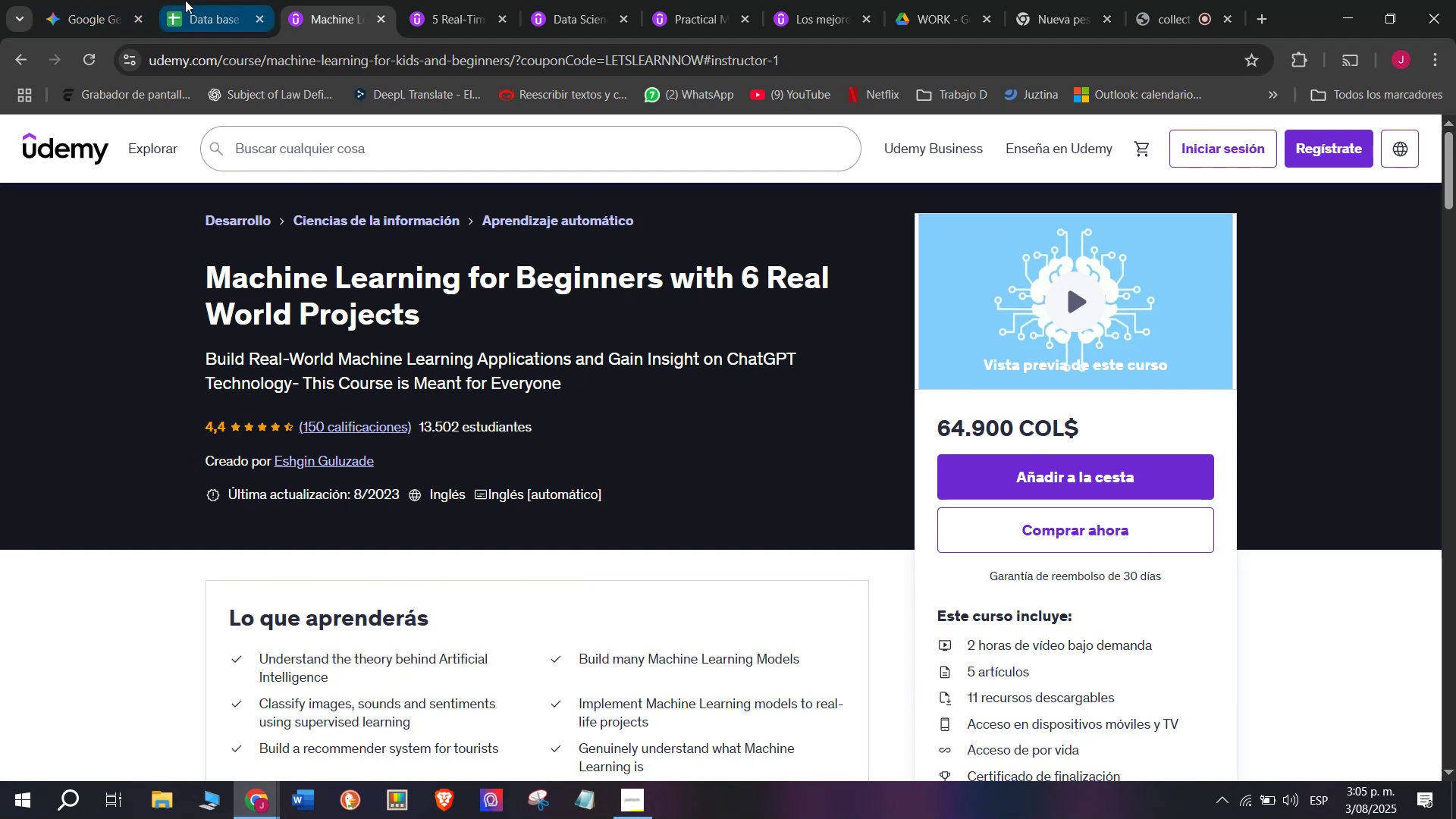 
left_click([185, 0])
 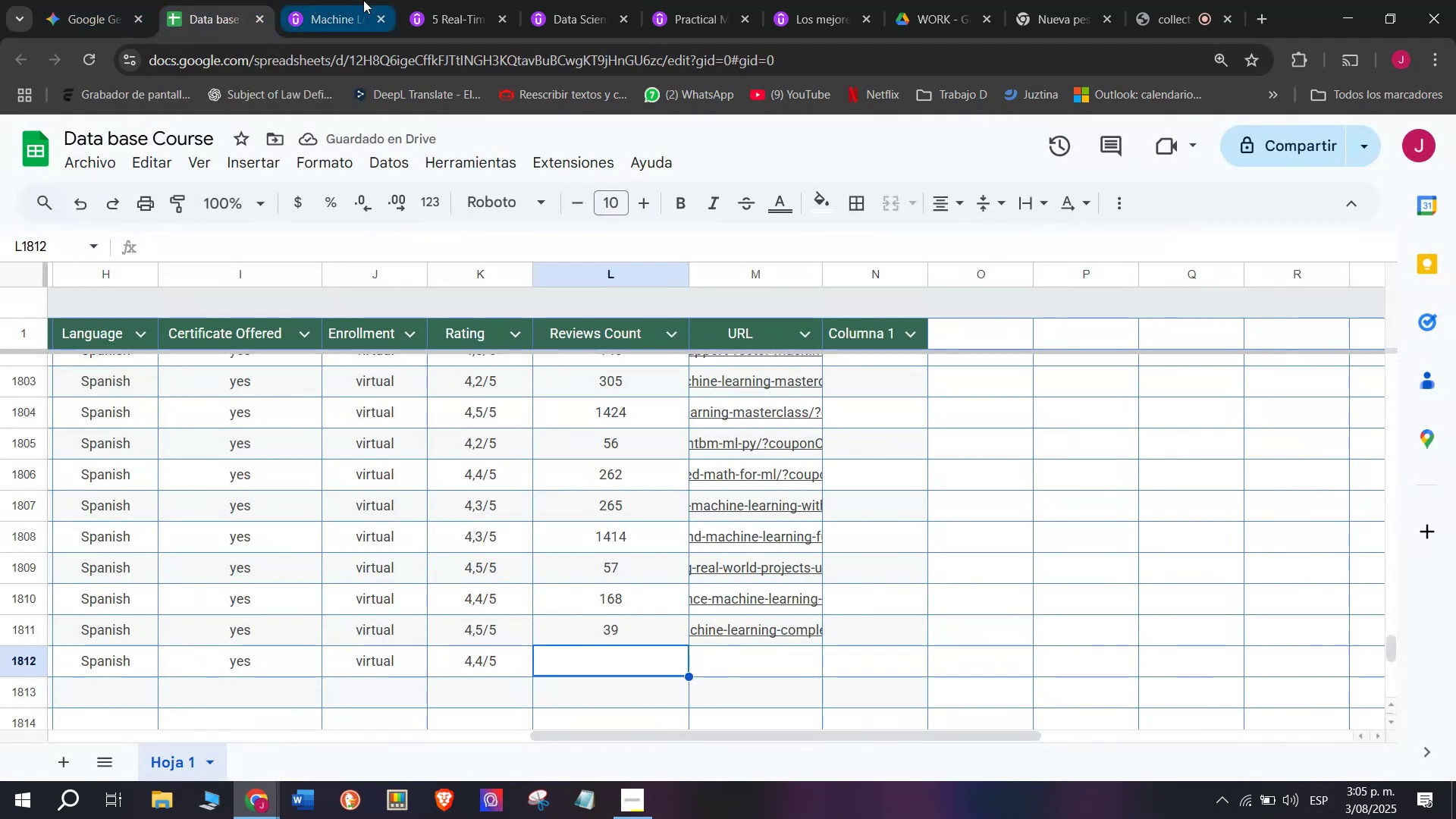 
left_click([356, 0])
 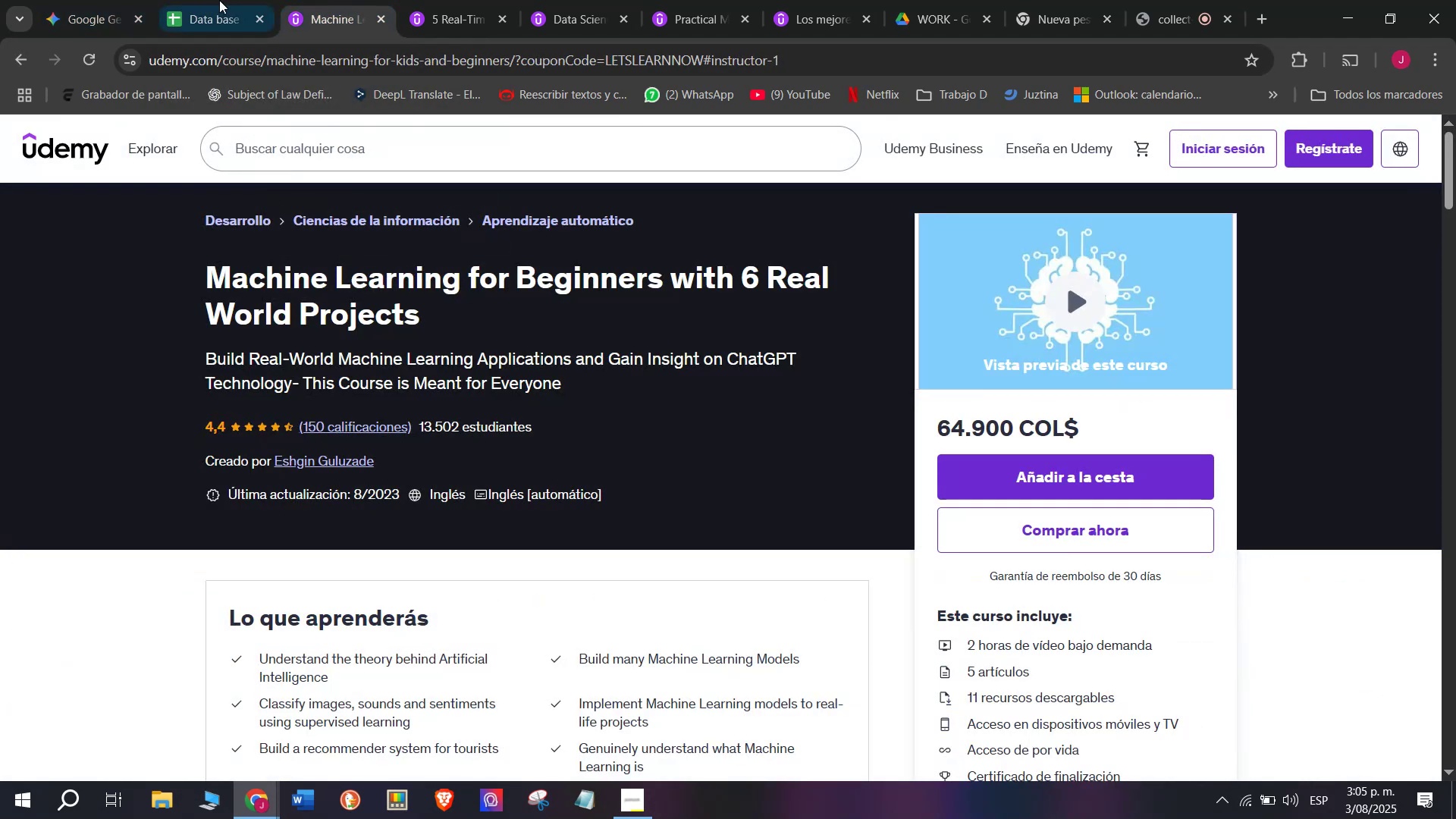 
left_click([213, 0])
 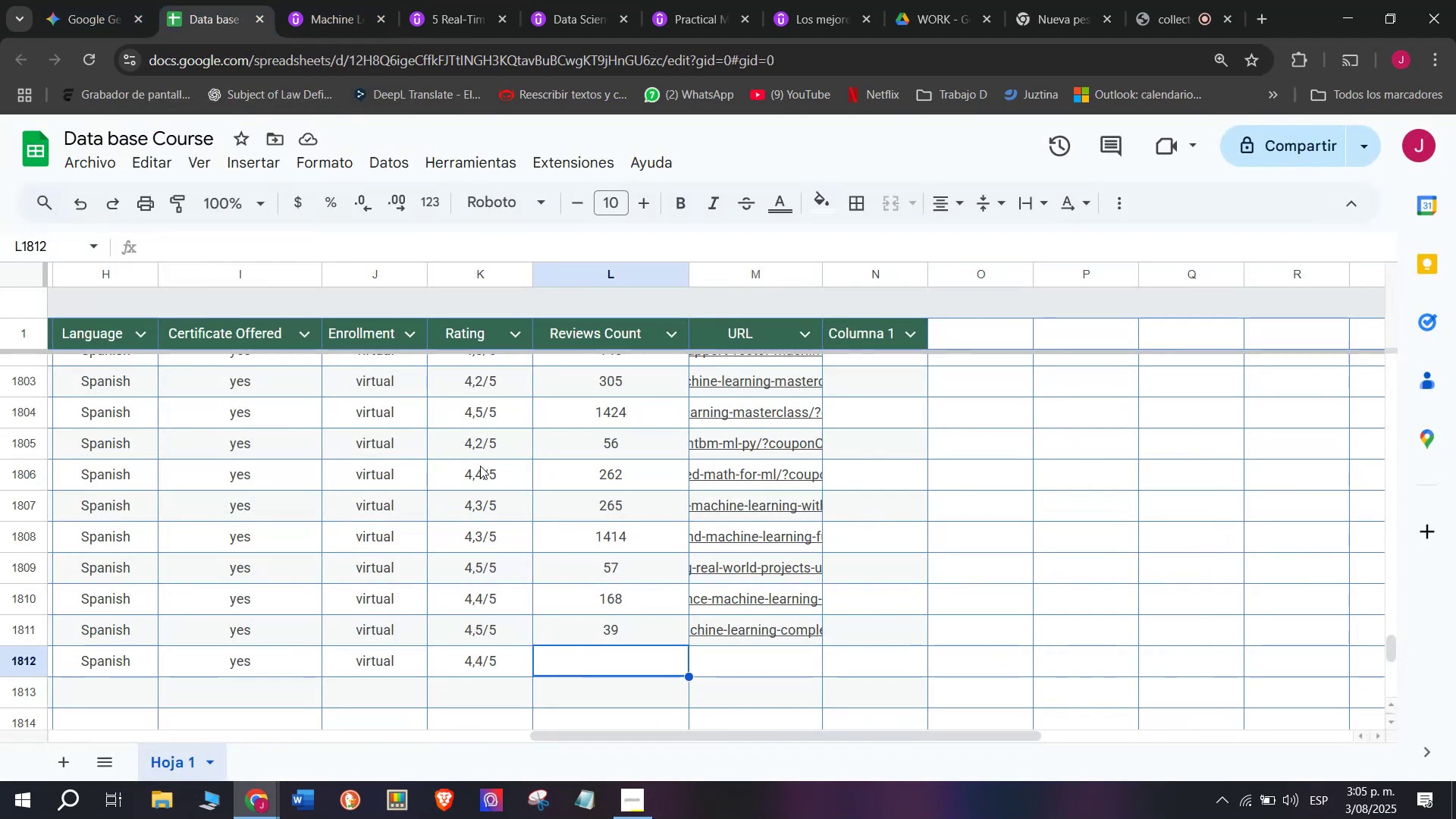 
type(150)
 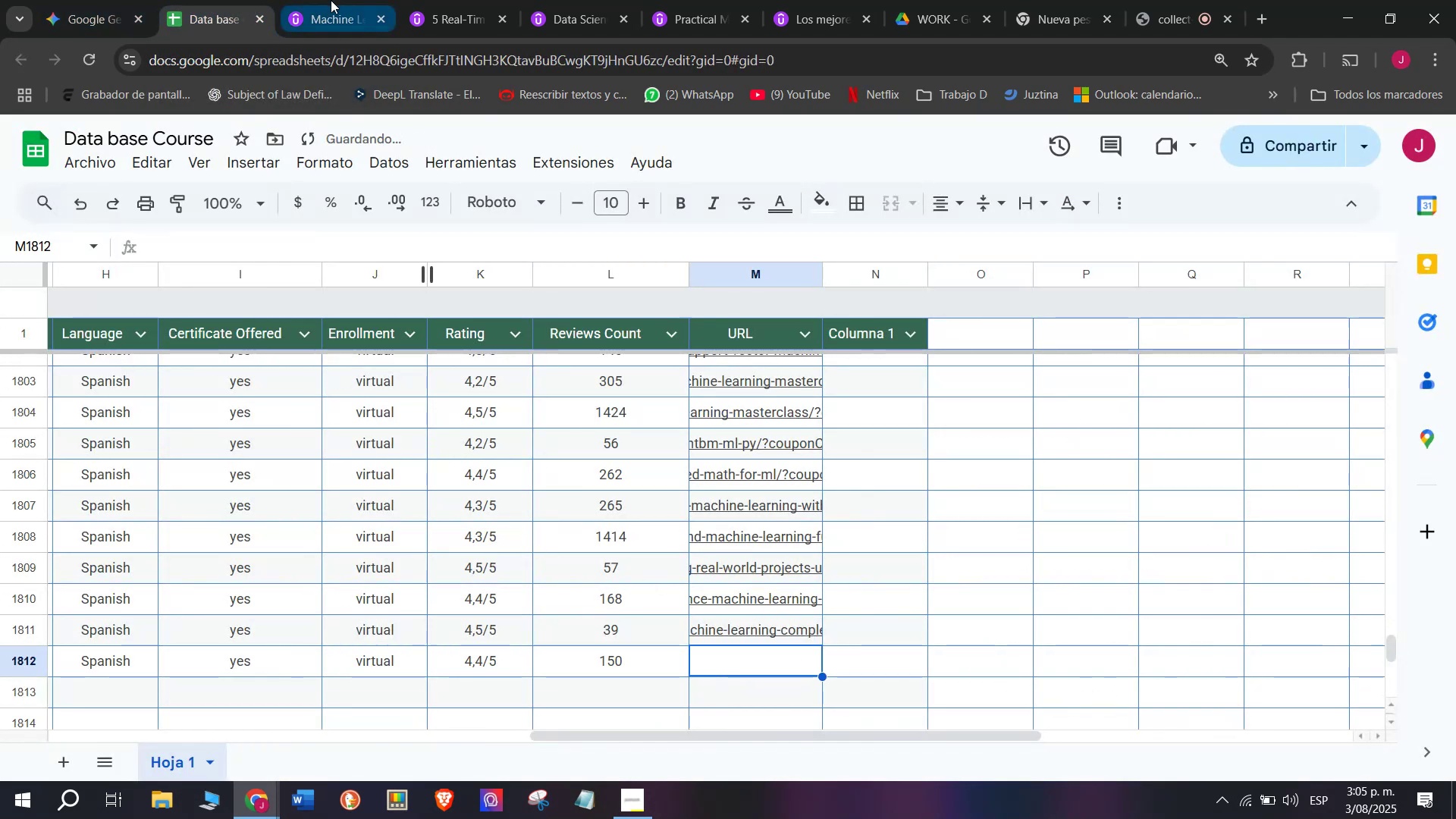 
double_click([347, 56])
 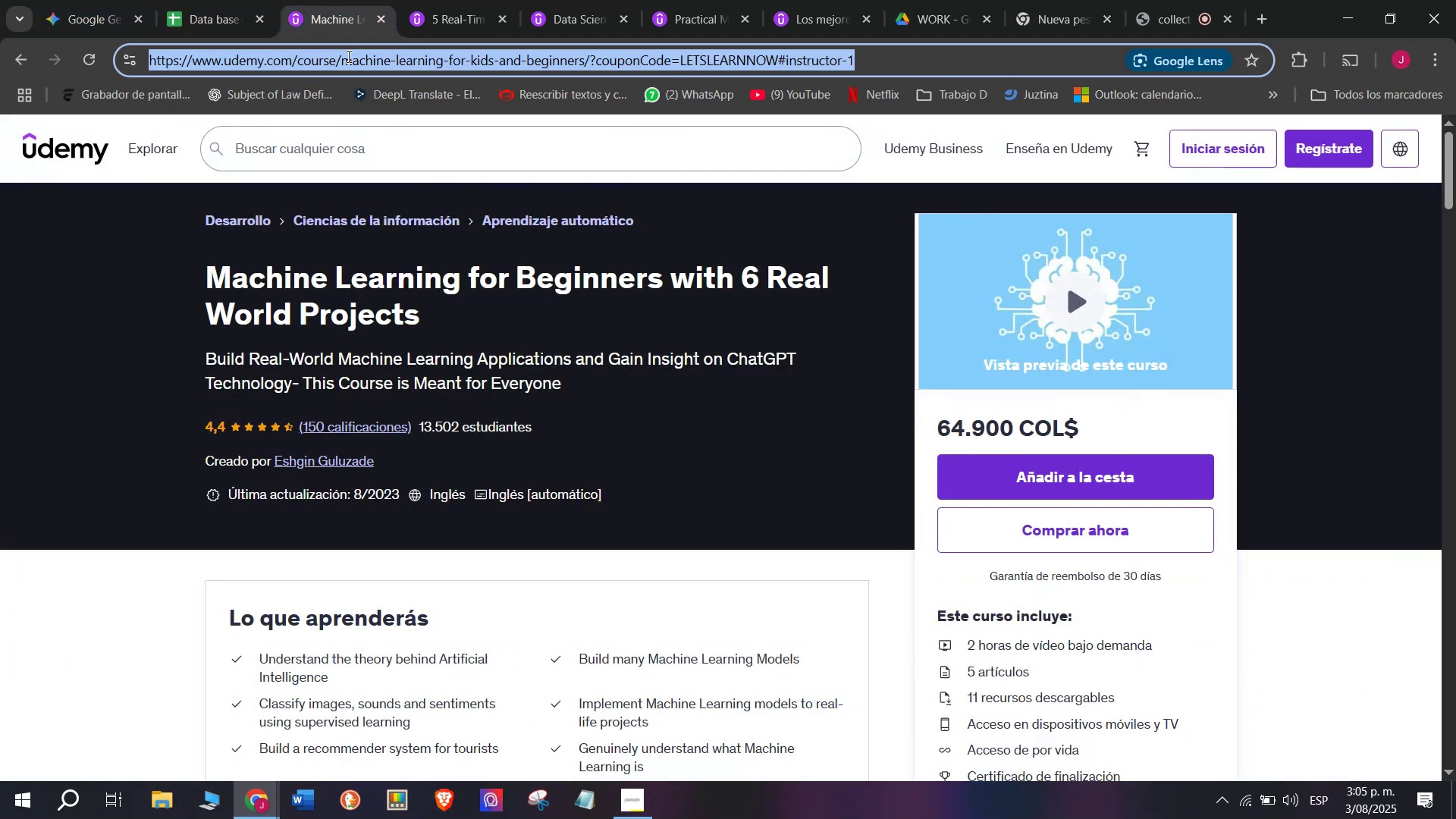 
triple_click([347, 56])
 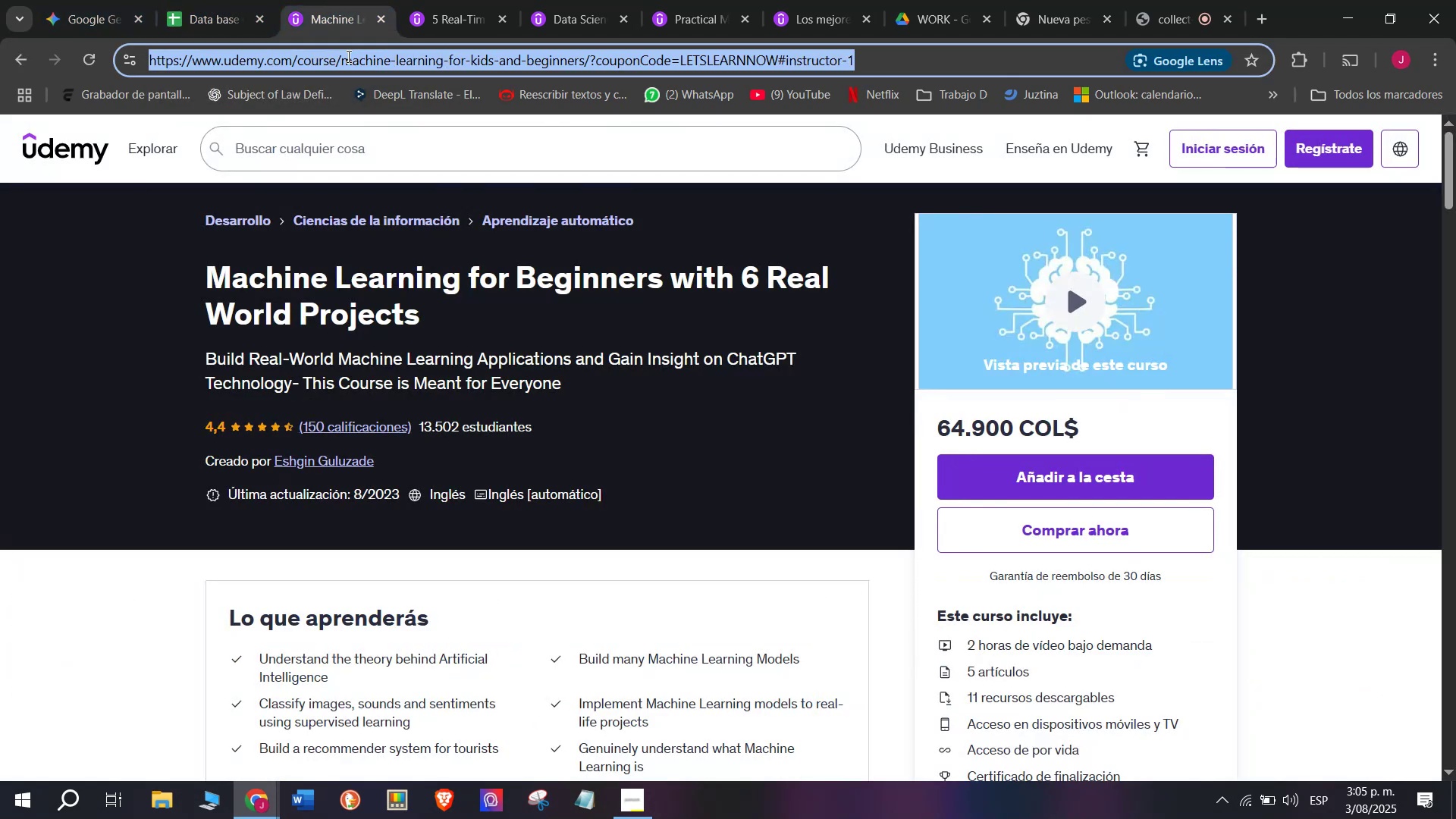 
key(Break)
 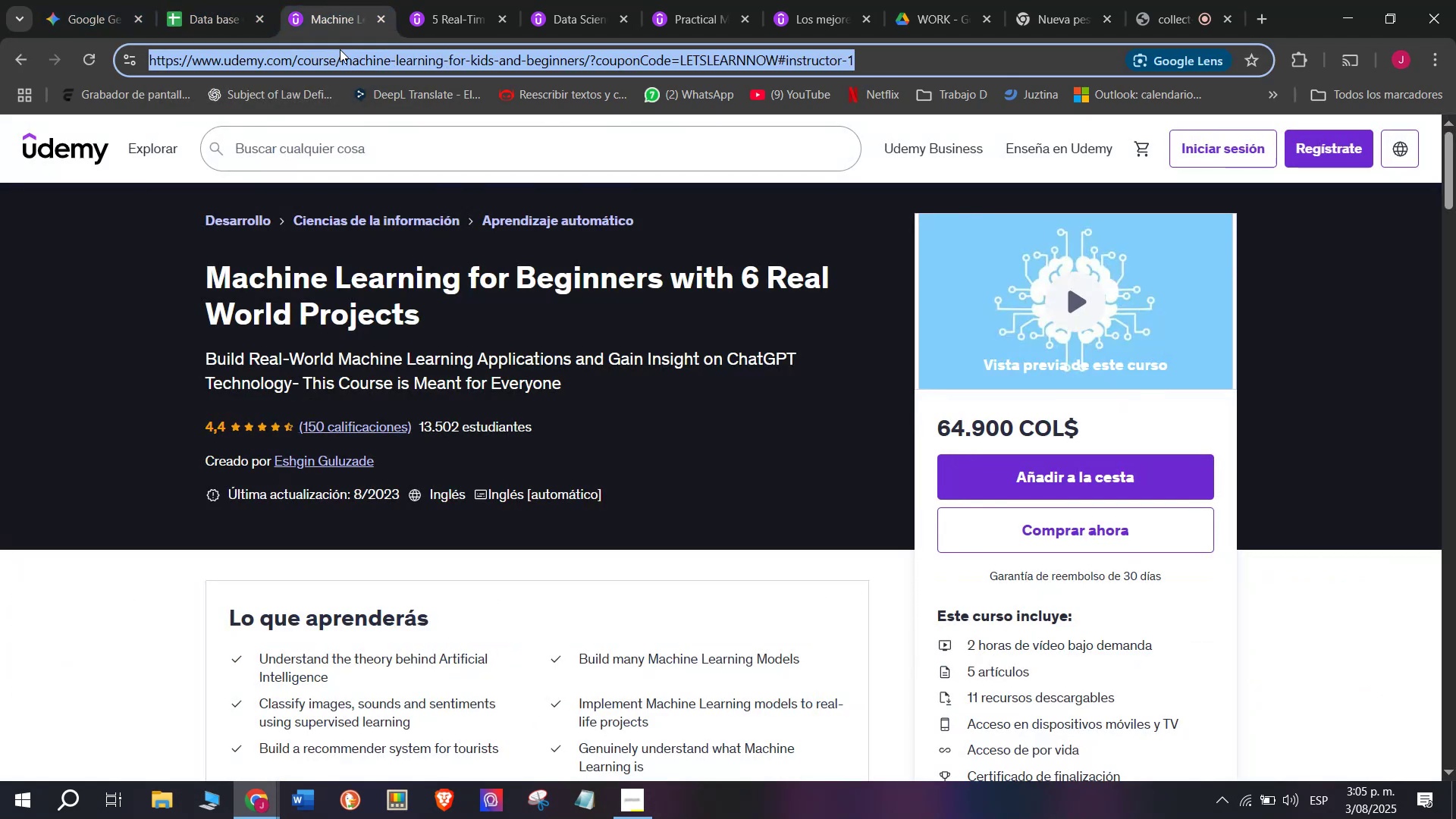 
key(Control+ControlLeft)
 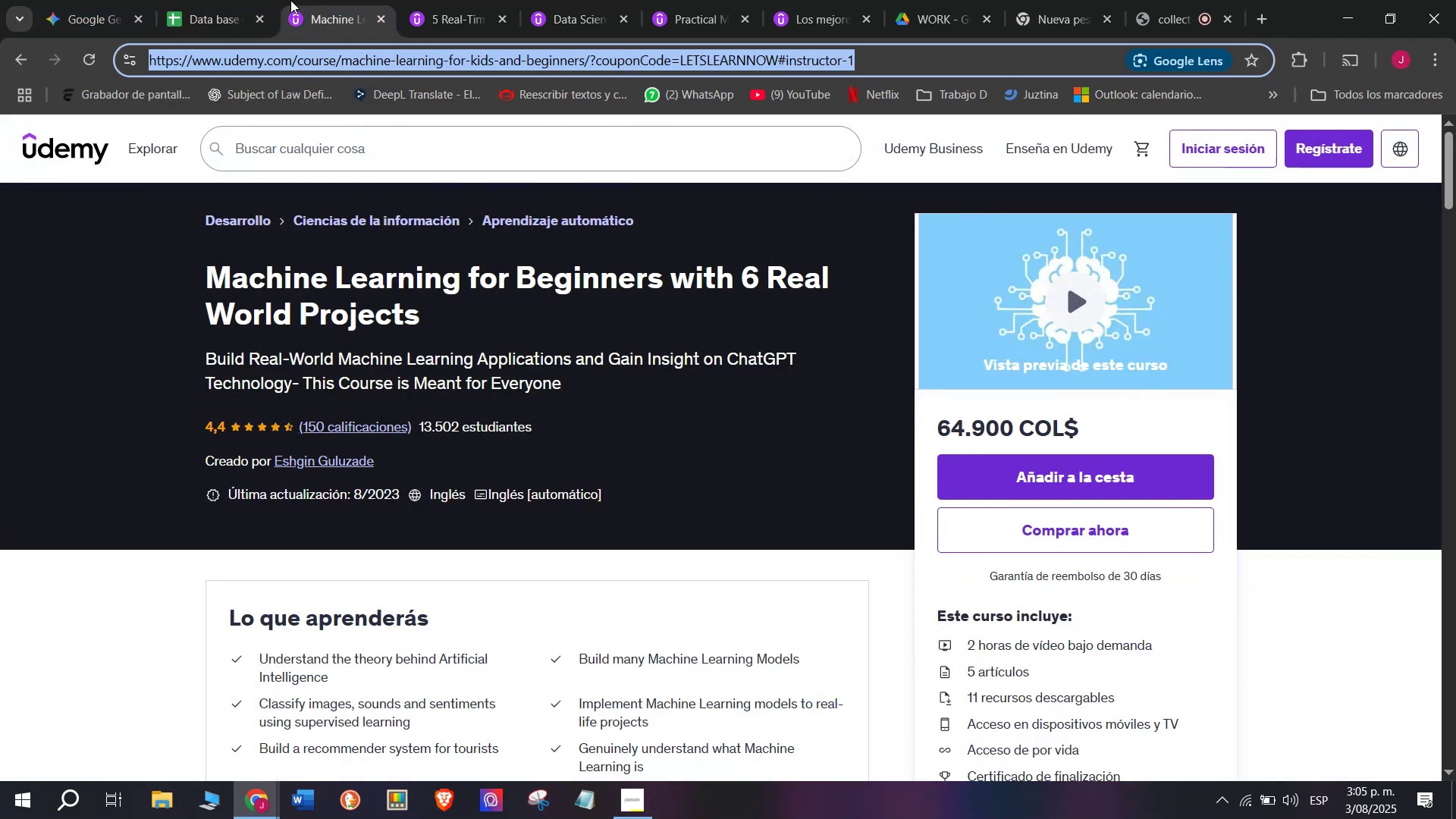 
key(Control+C)
 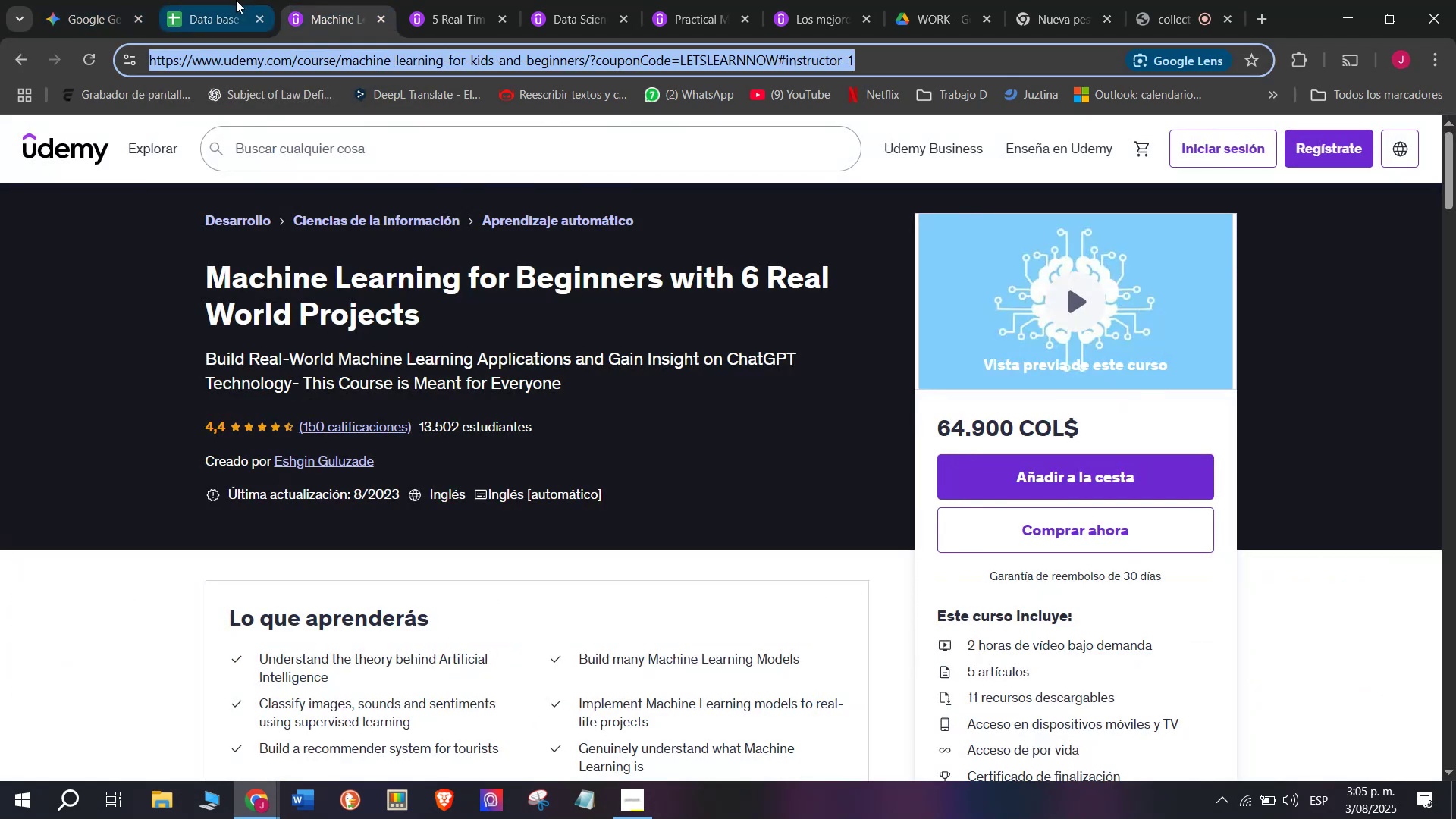 
triple_click([236, 0])
 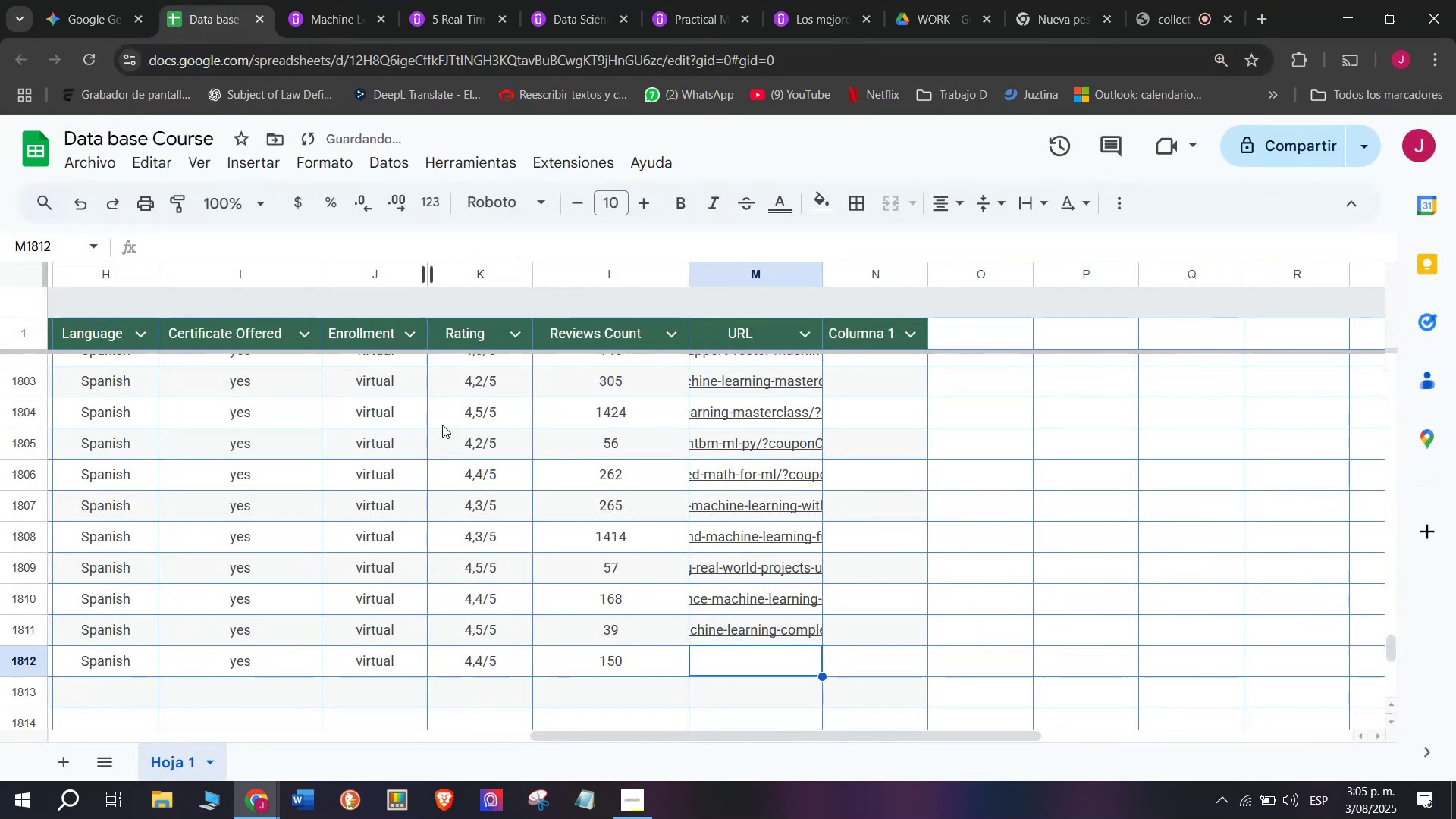 
key(Z)
 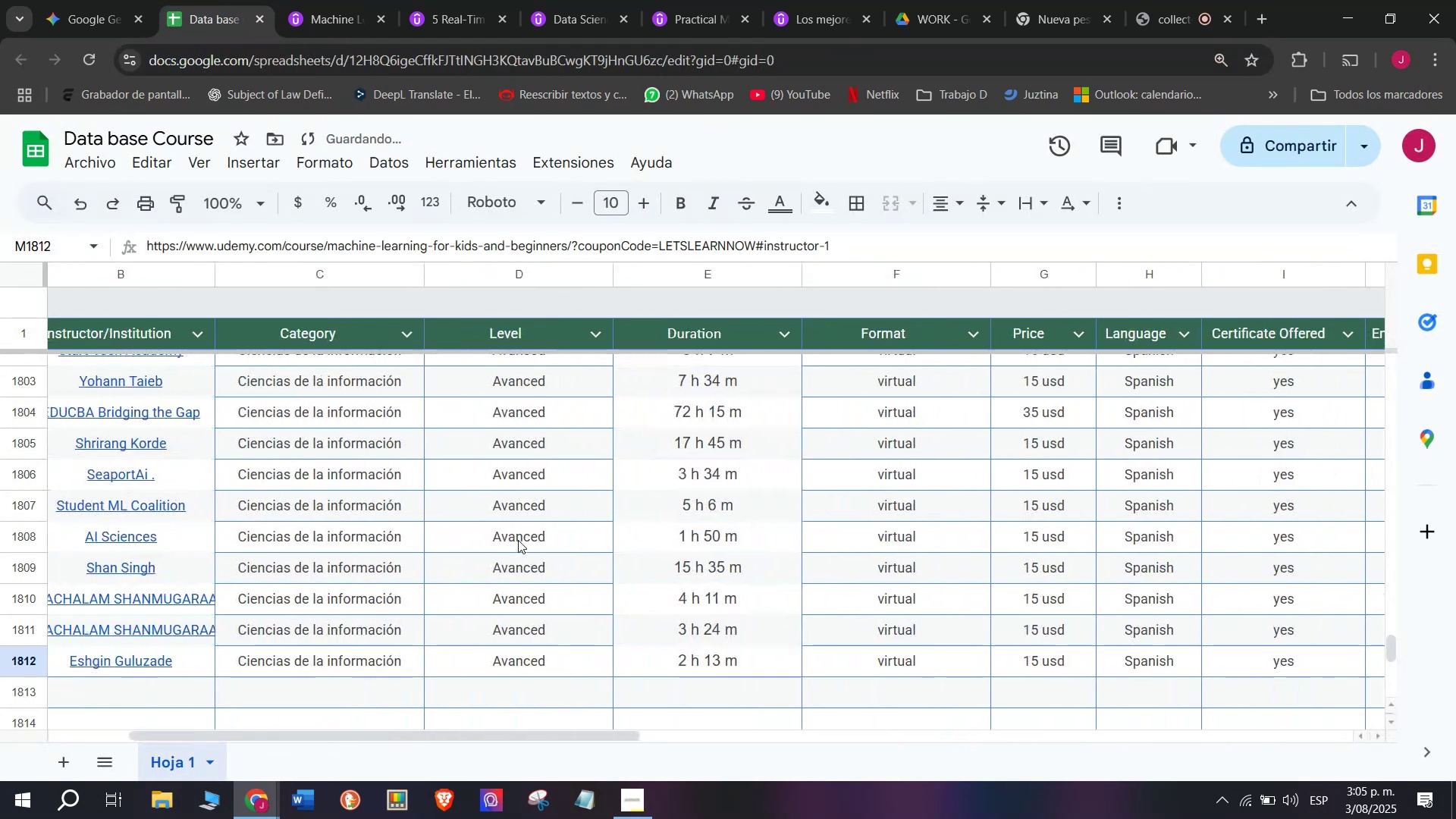 
key(Control+ControlLeft)
 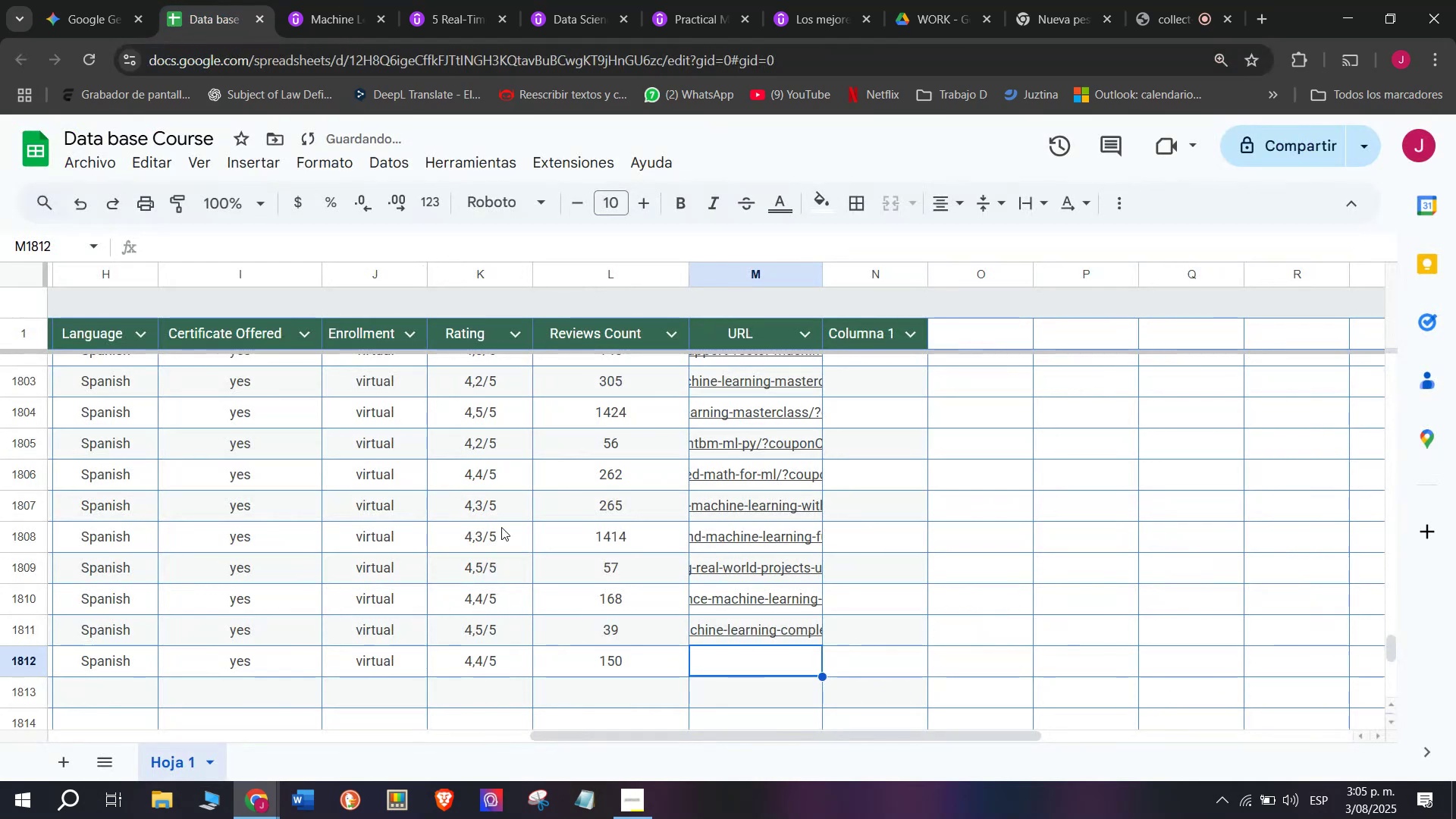 
key(Control+V)
 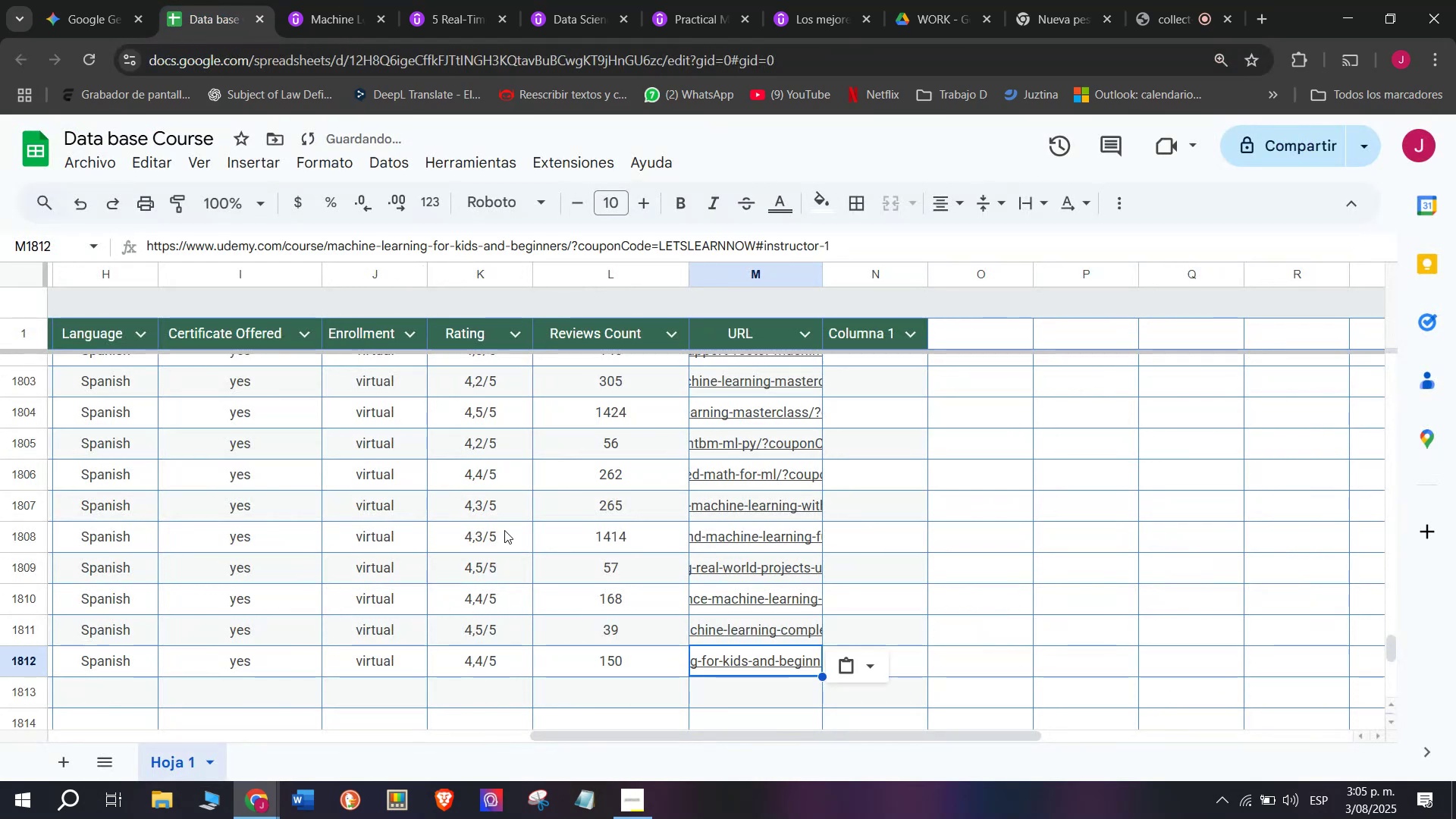 
scroll: coordinate [307, 673], scroll_direction: up, amount: 6.0
 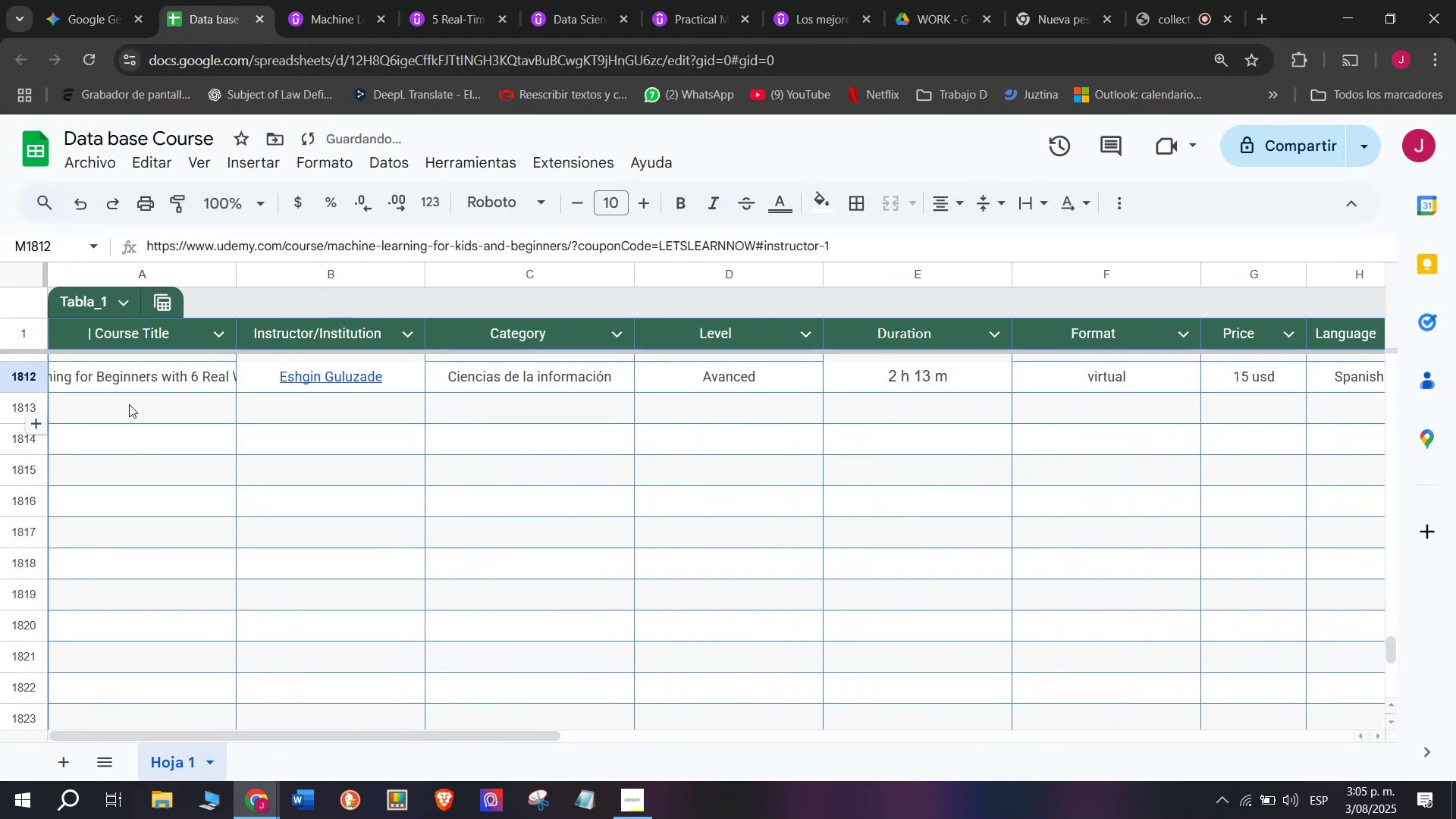 
left_click([129, 404])
 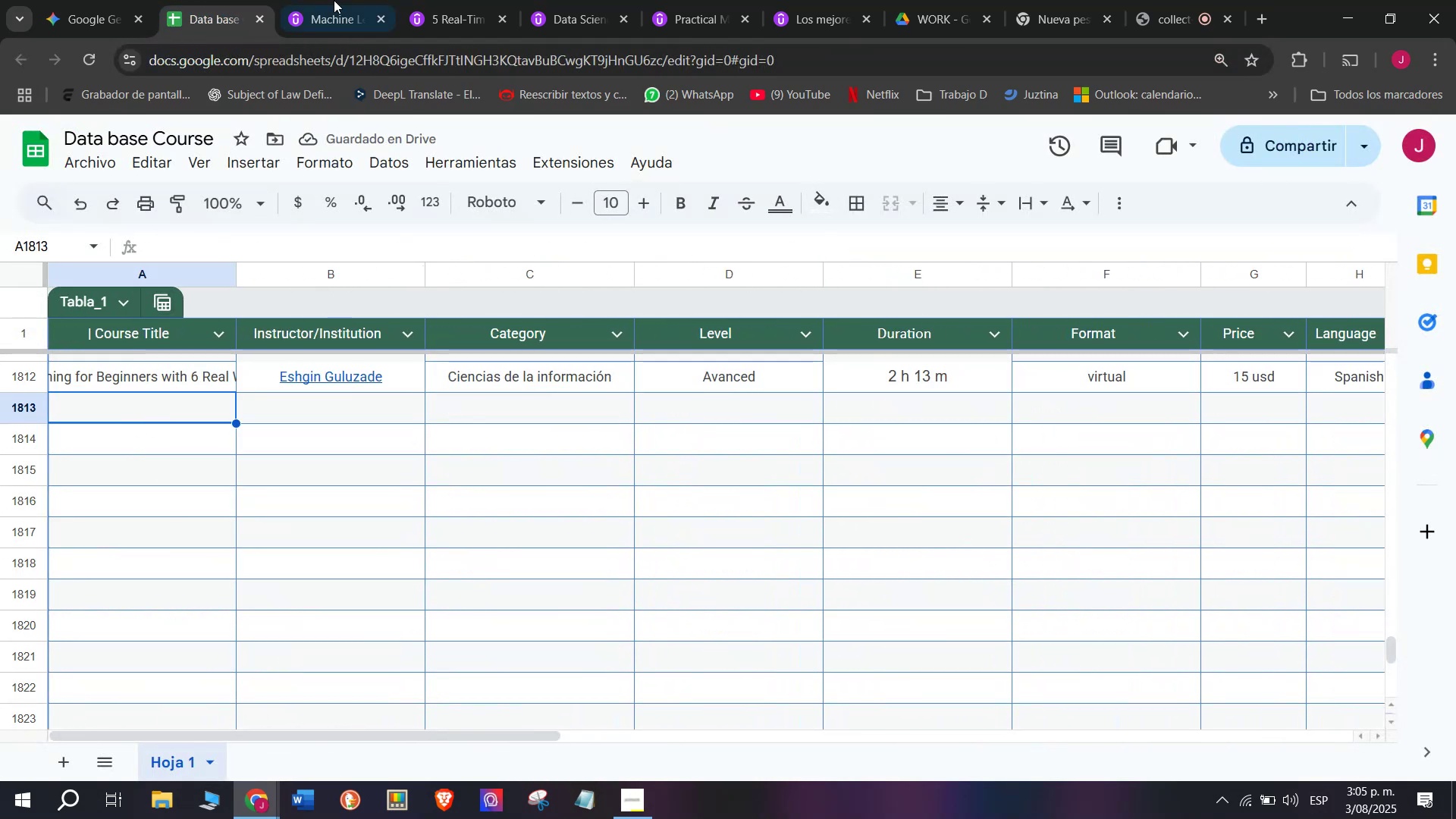 
double_click([382, 18])
 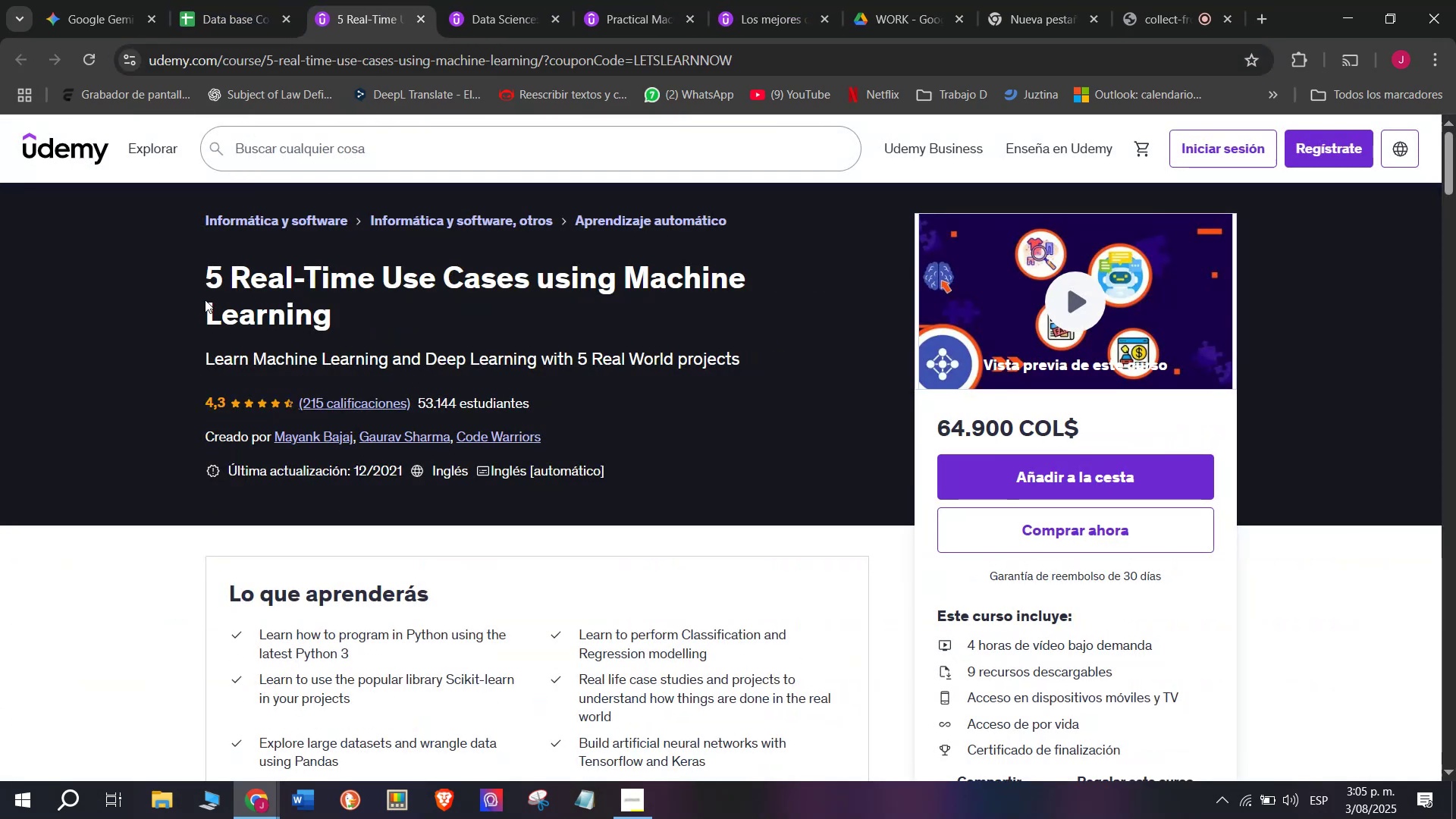 
left_click_drag(start_coordinate=[190, 280], to_coordinate=[370, 332])
 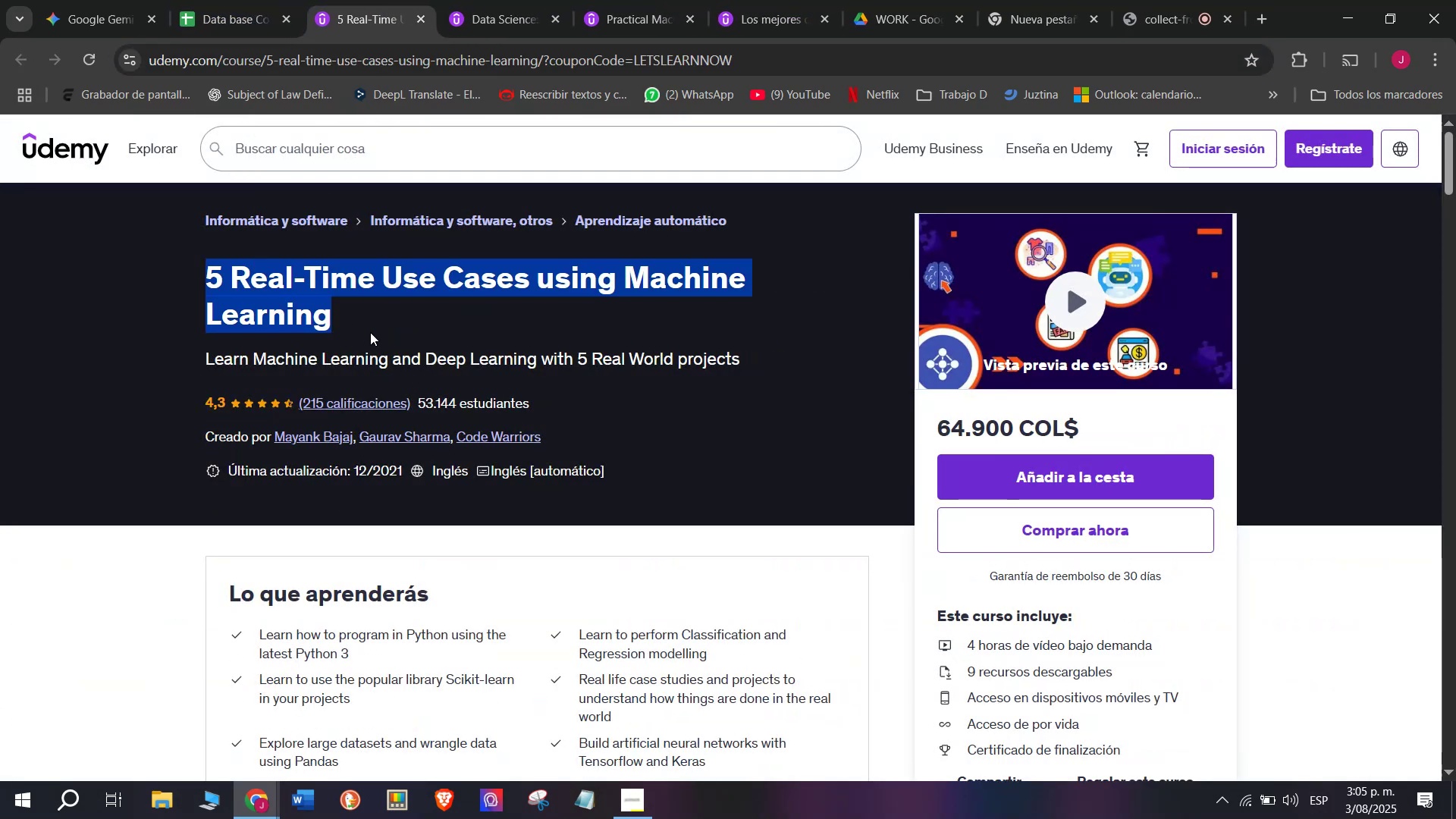 
key(Control+ControlLeft)
 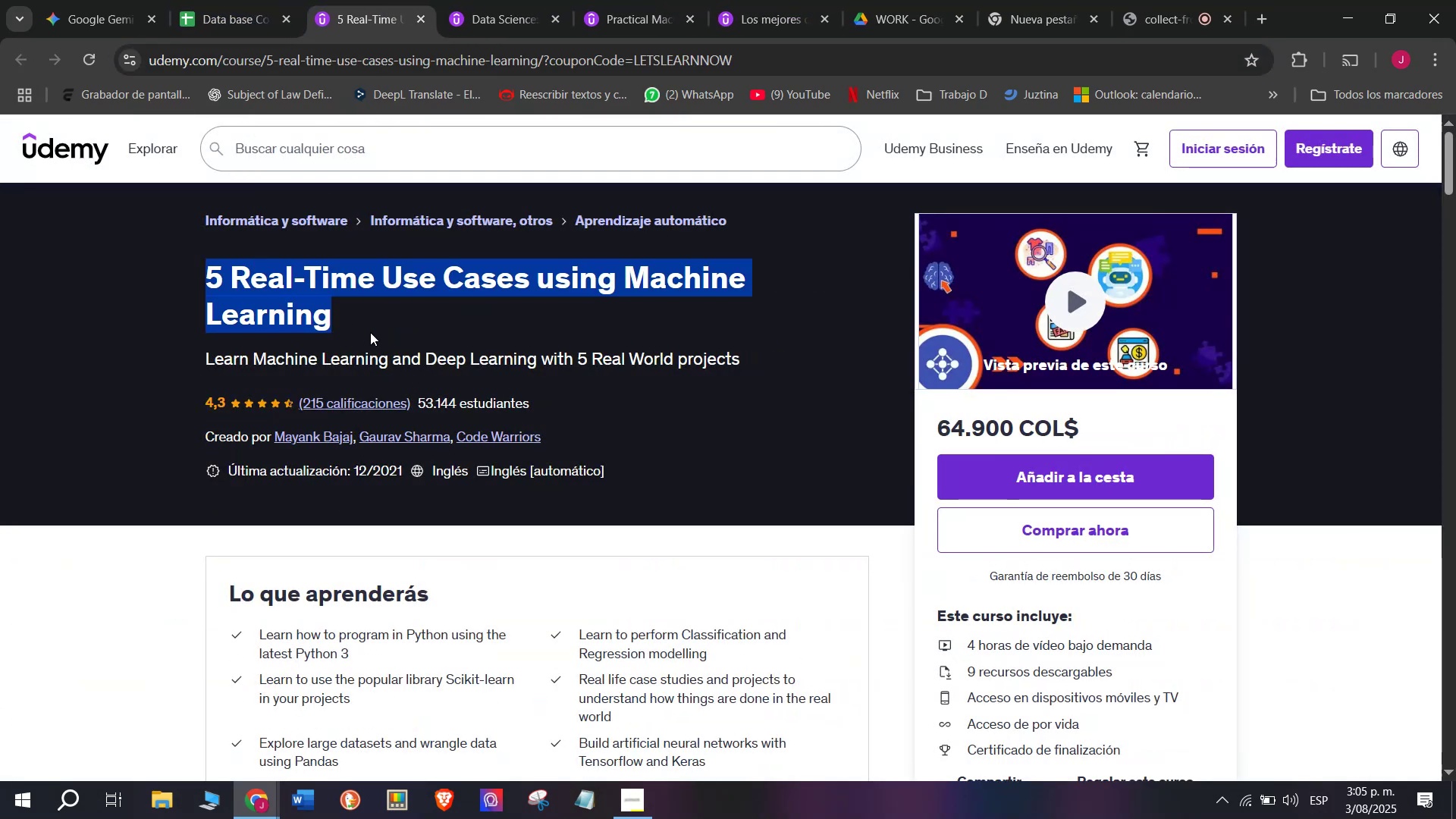 
key(Break)
 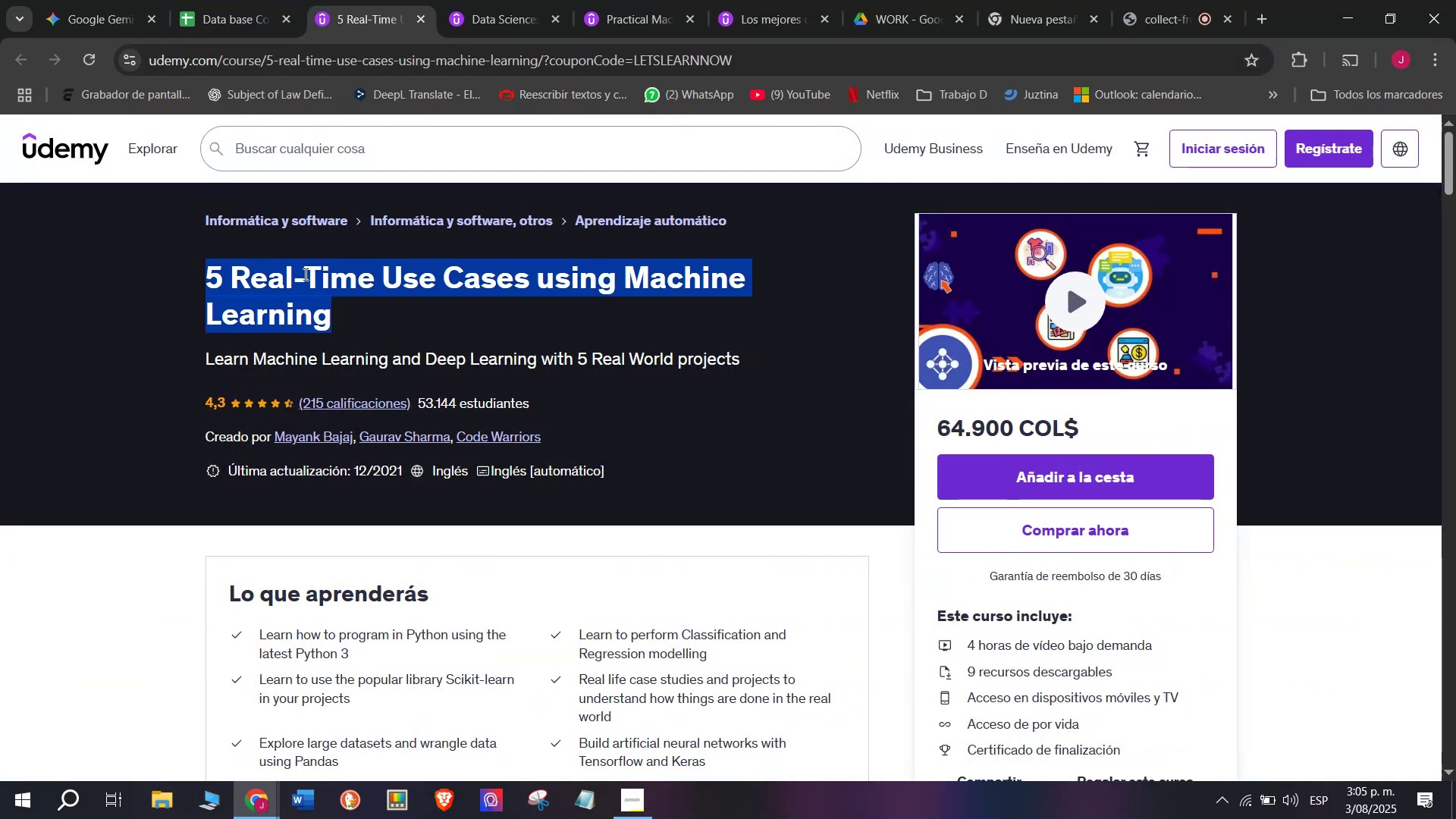 
key(Control+C)
 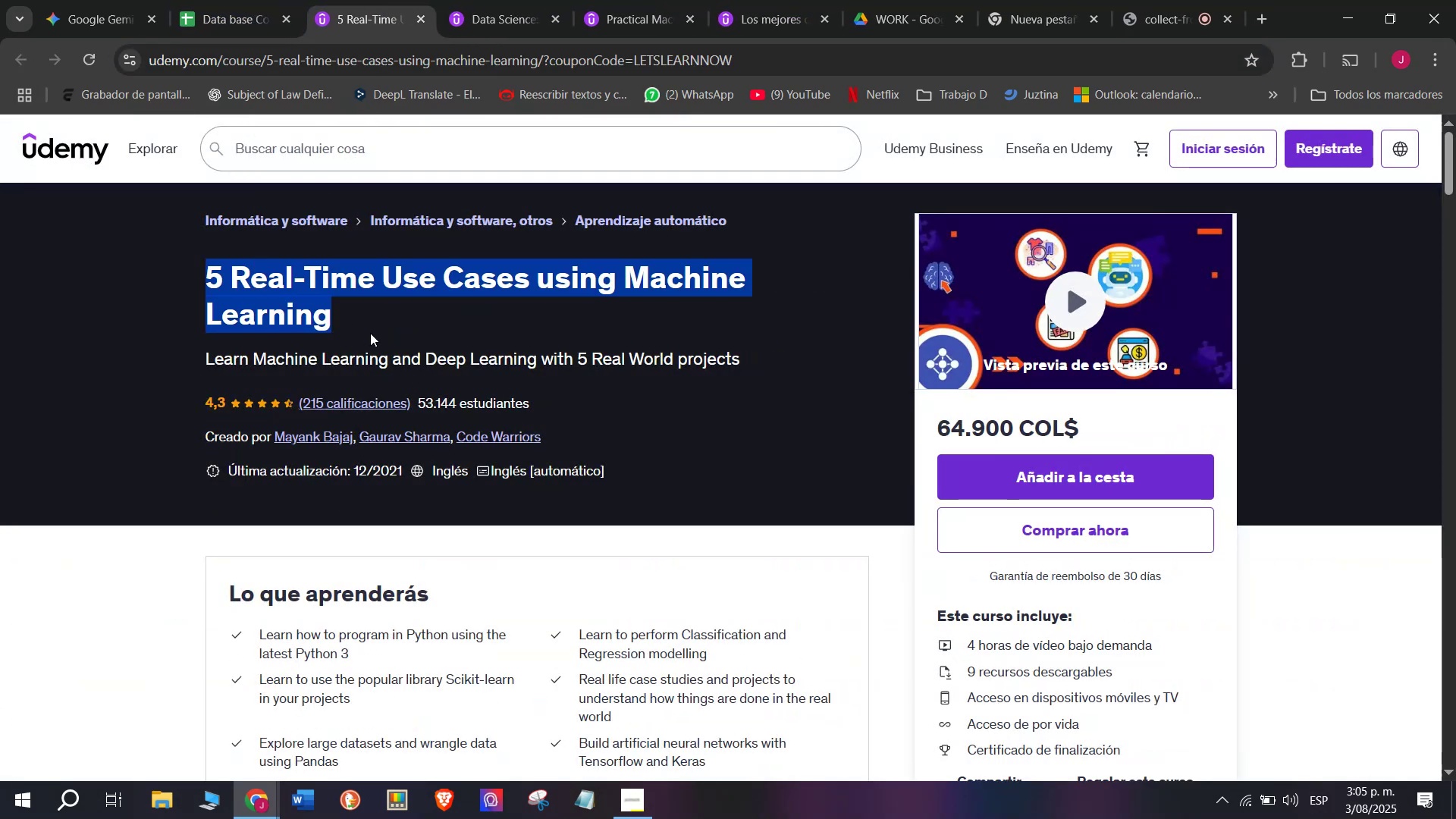 
key(Control+ControlLeft)
 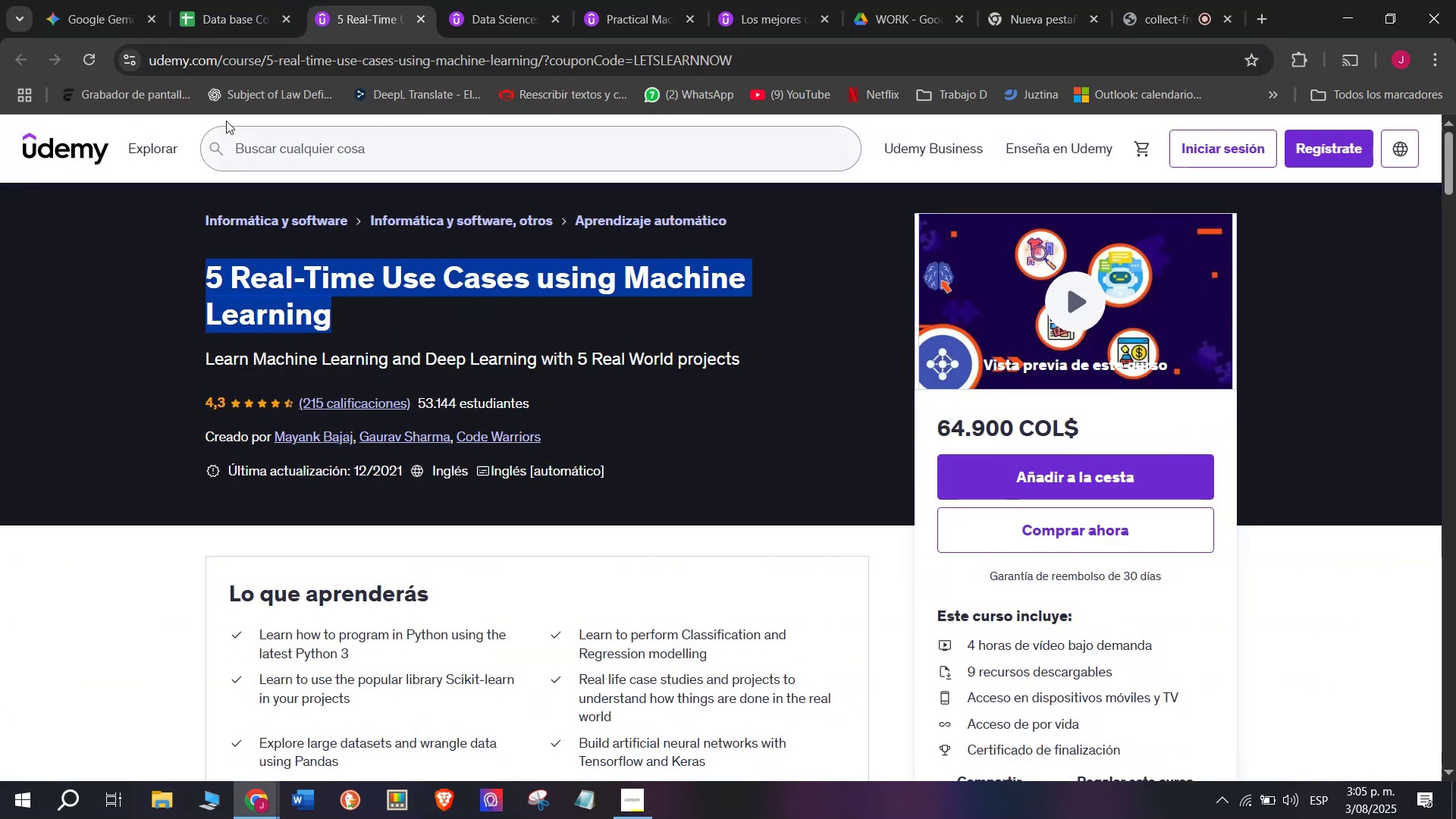 
key(Break)
 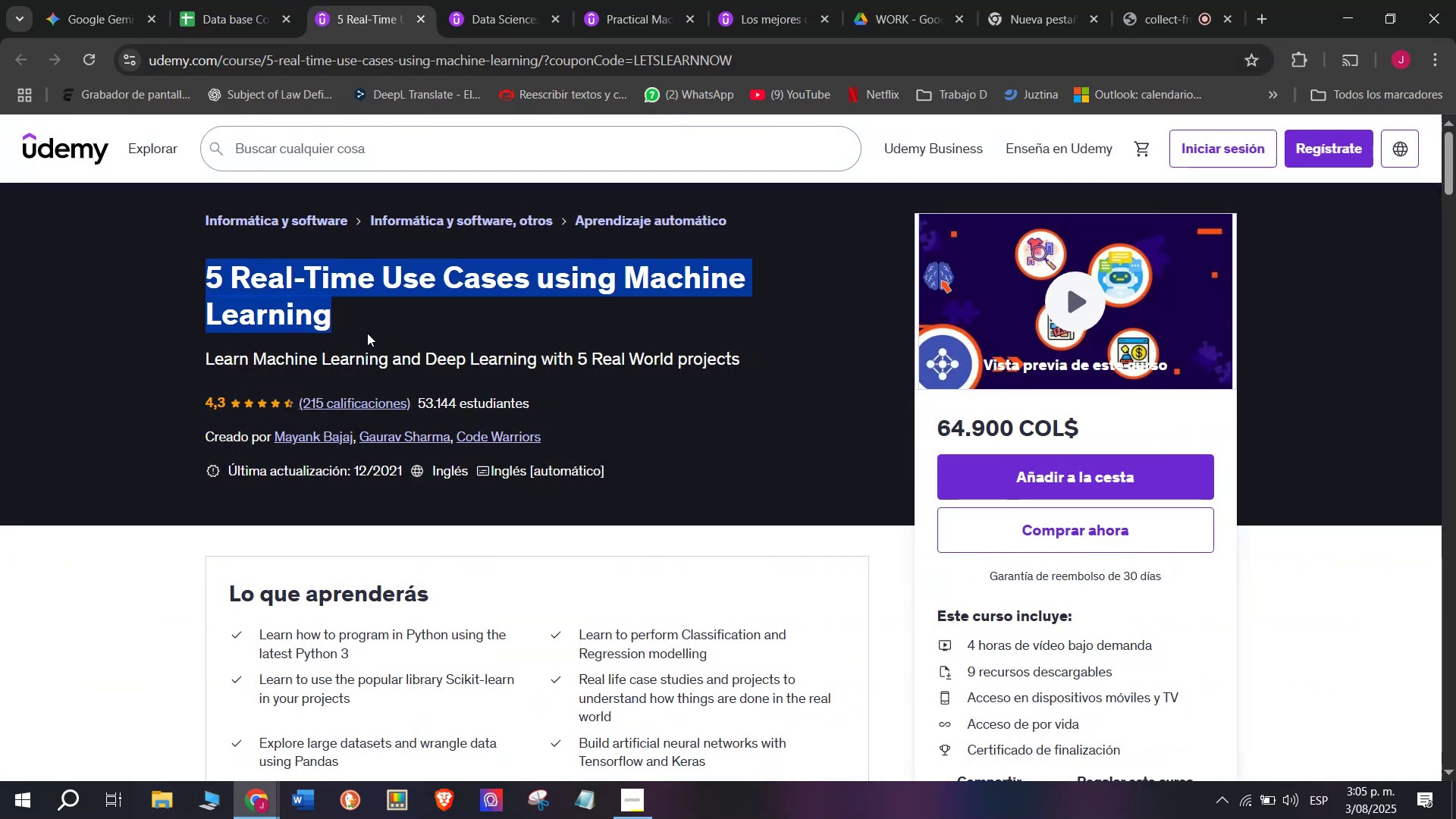 
key(Control+C)
 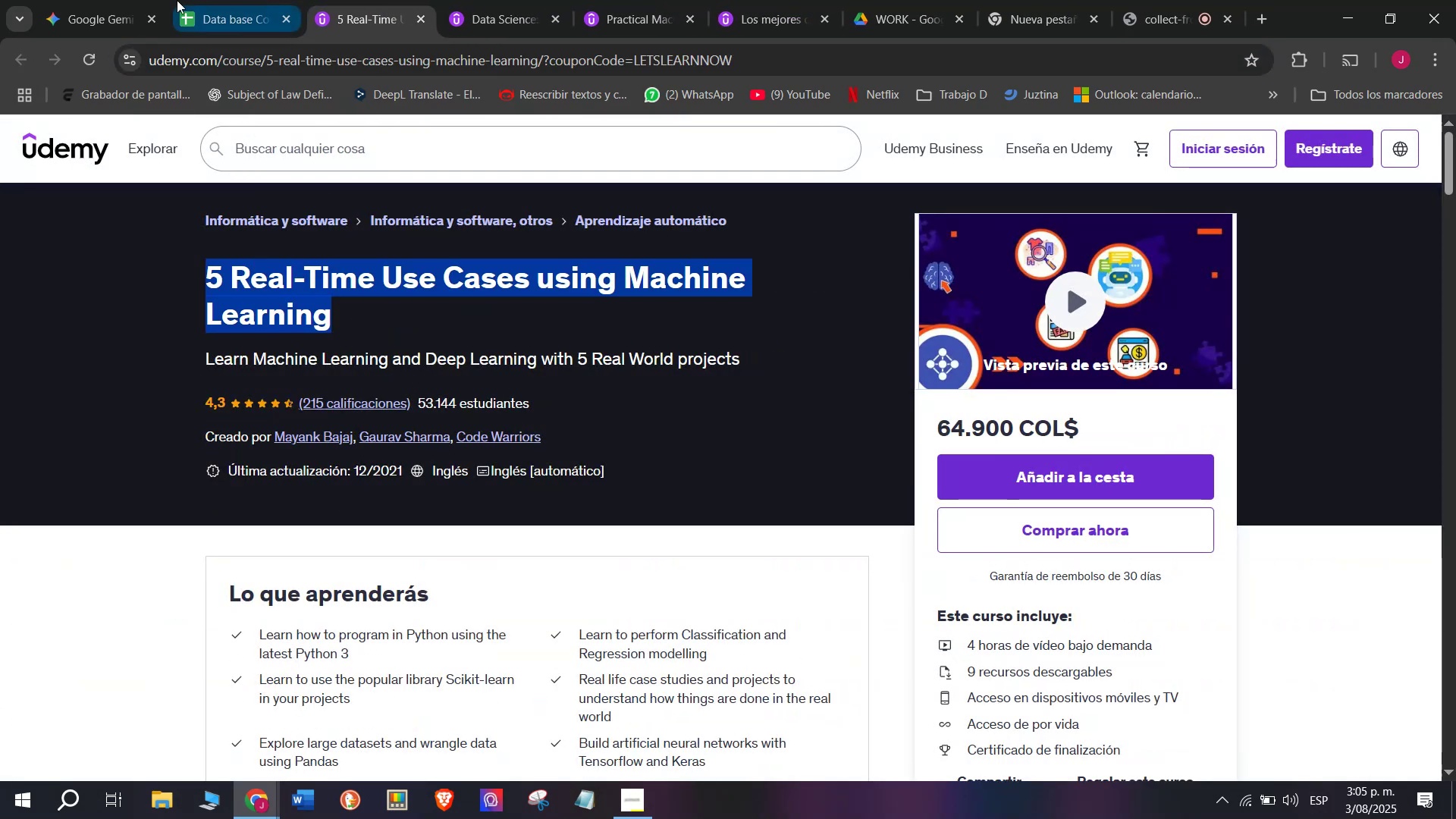 
left_click([187, 0])
 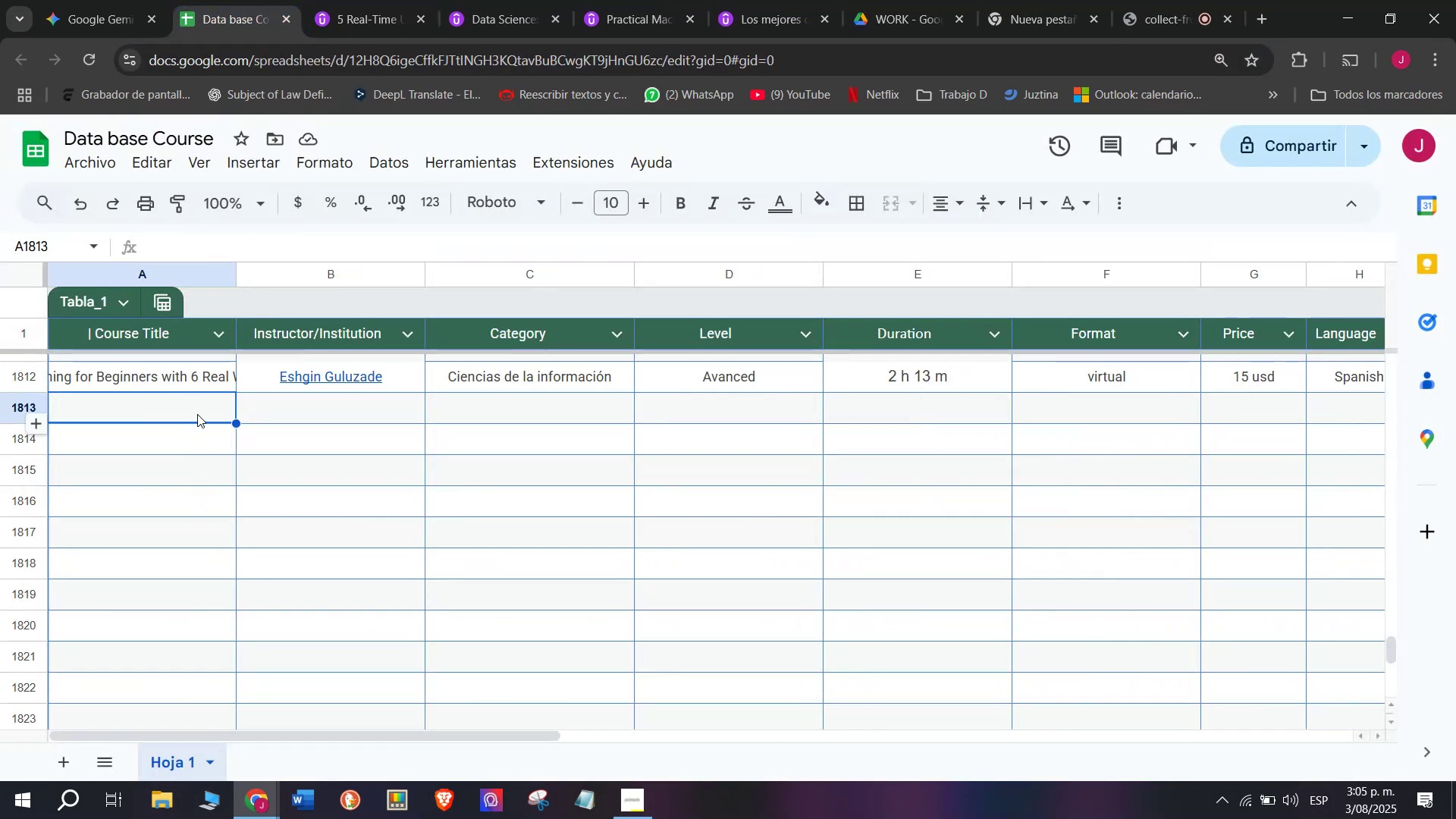 
double_click([197, 414])
 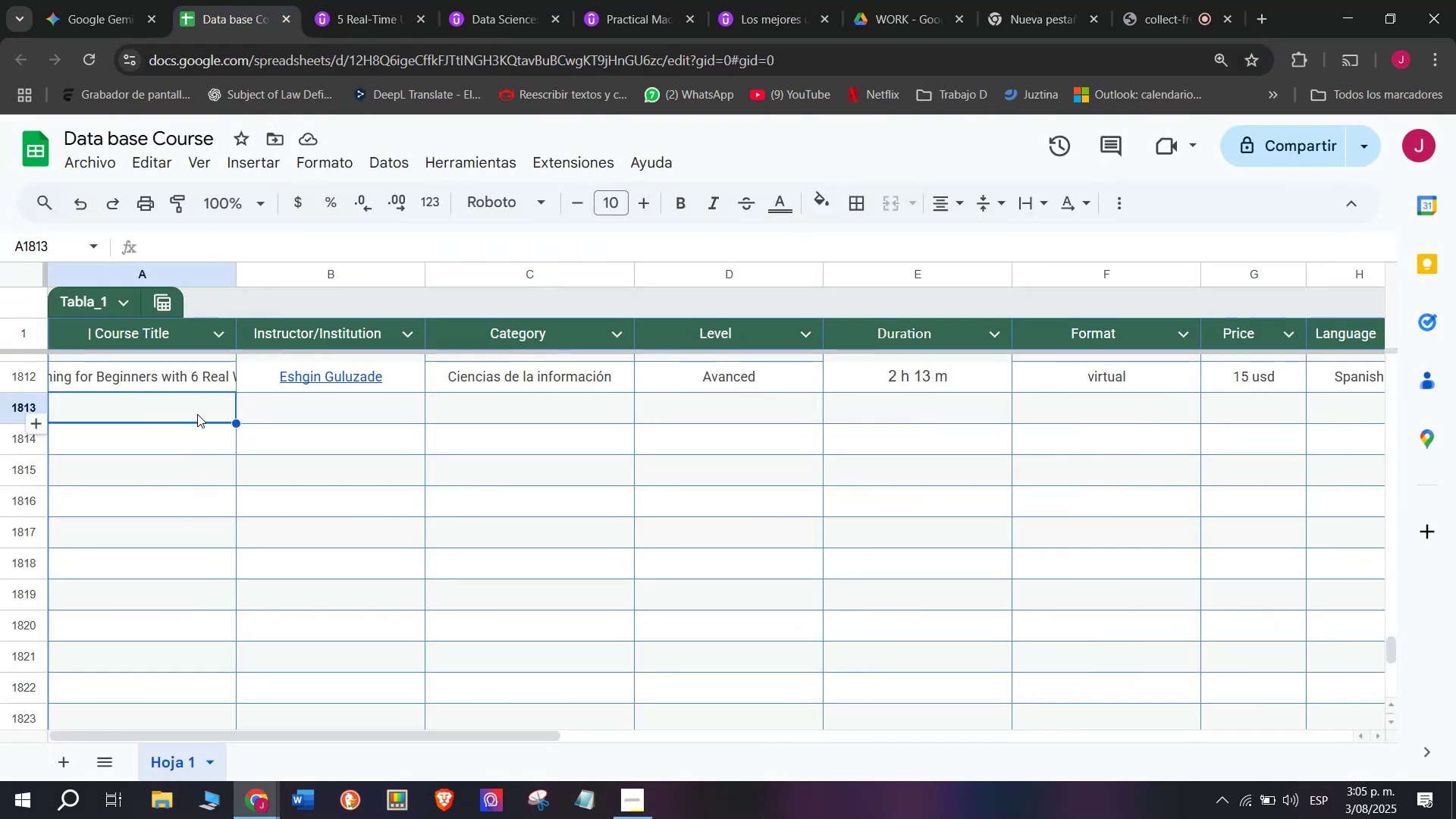 
key(Z)
 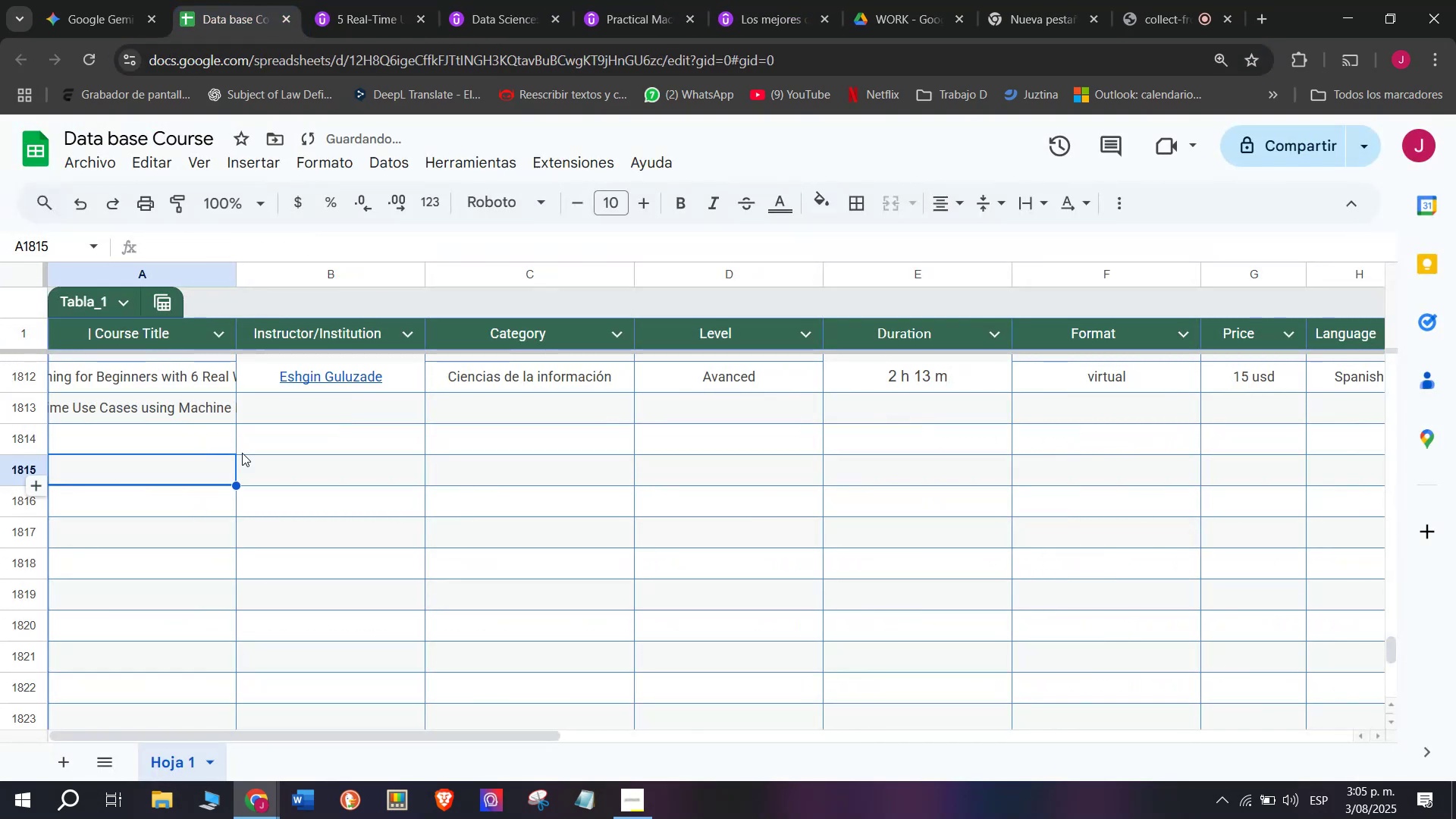 
key(Control+ControlLeft)
 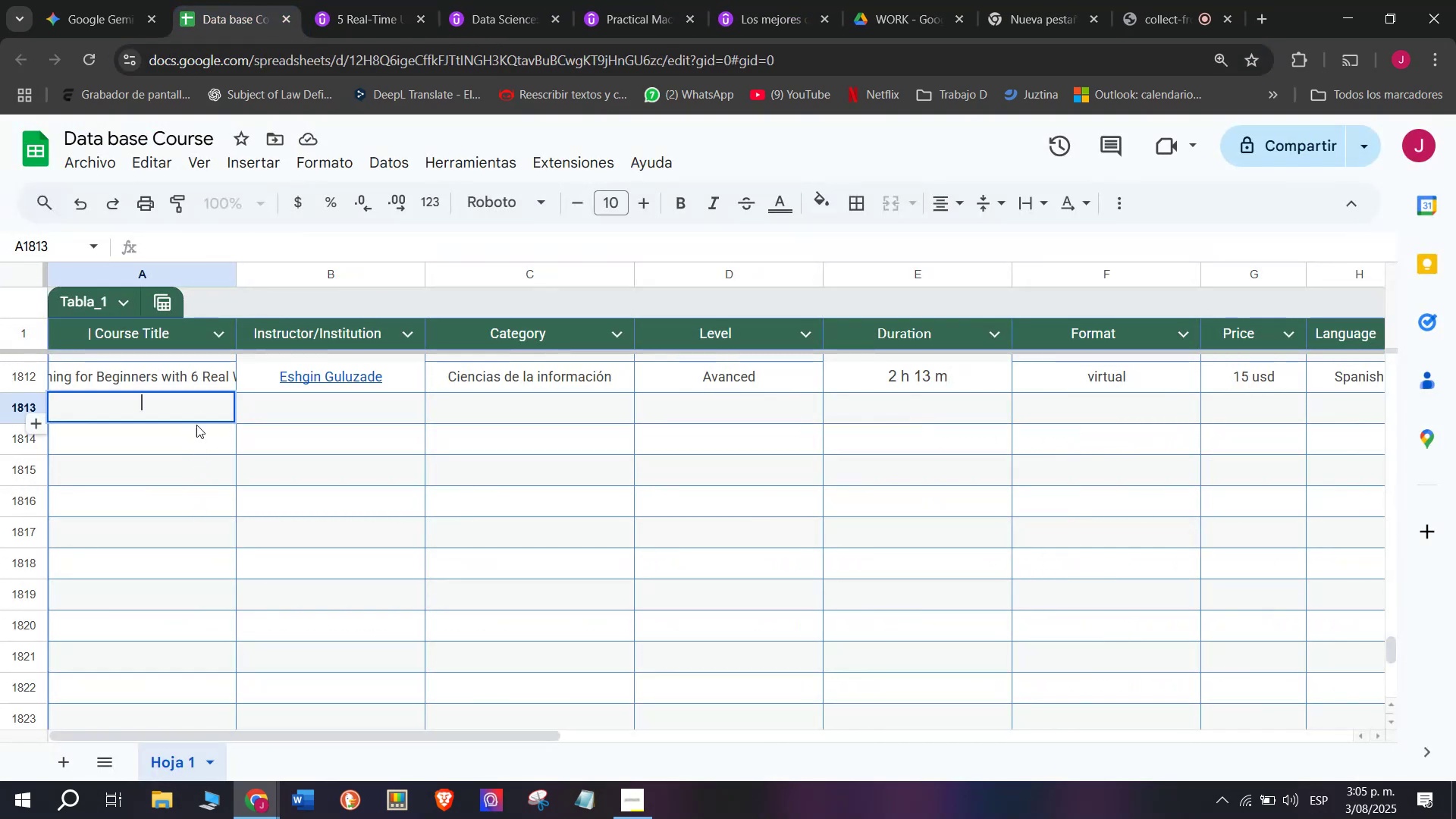 
key(Control+V)
 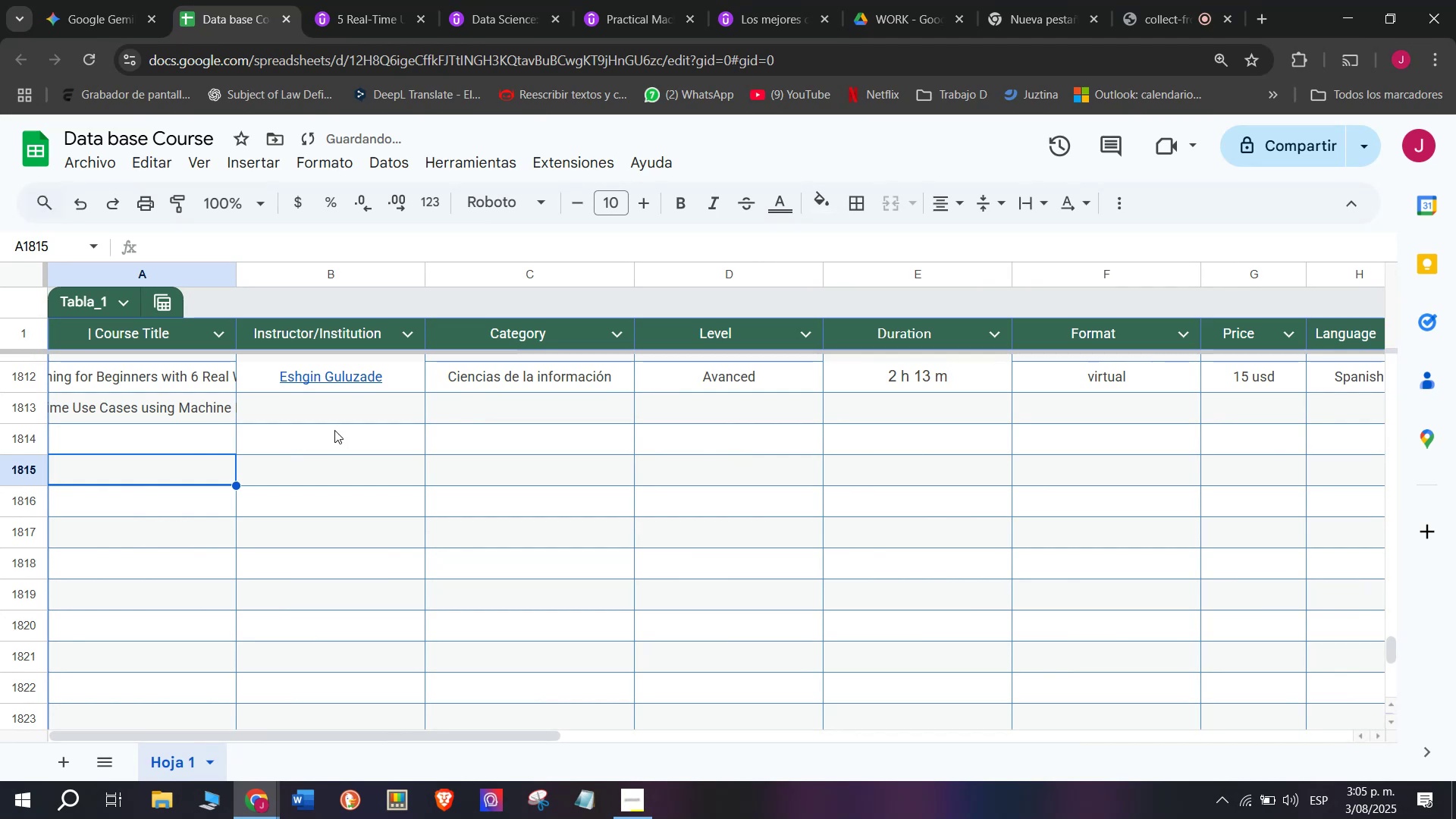 
double_click([337, 425])
 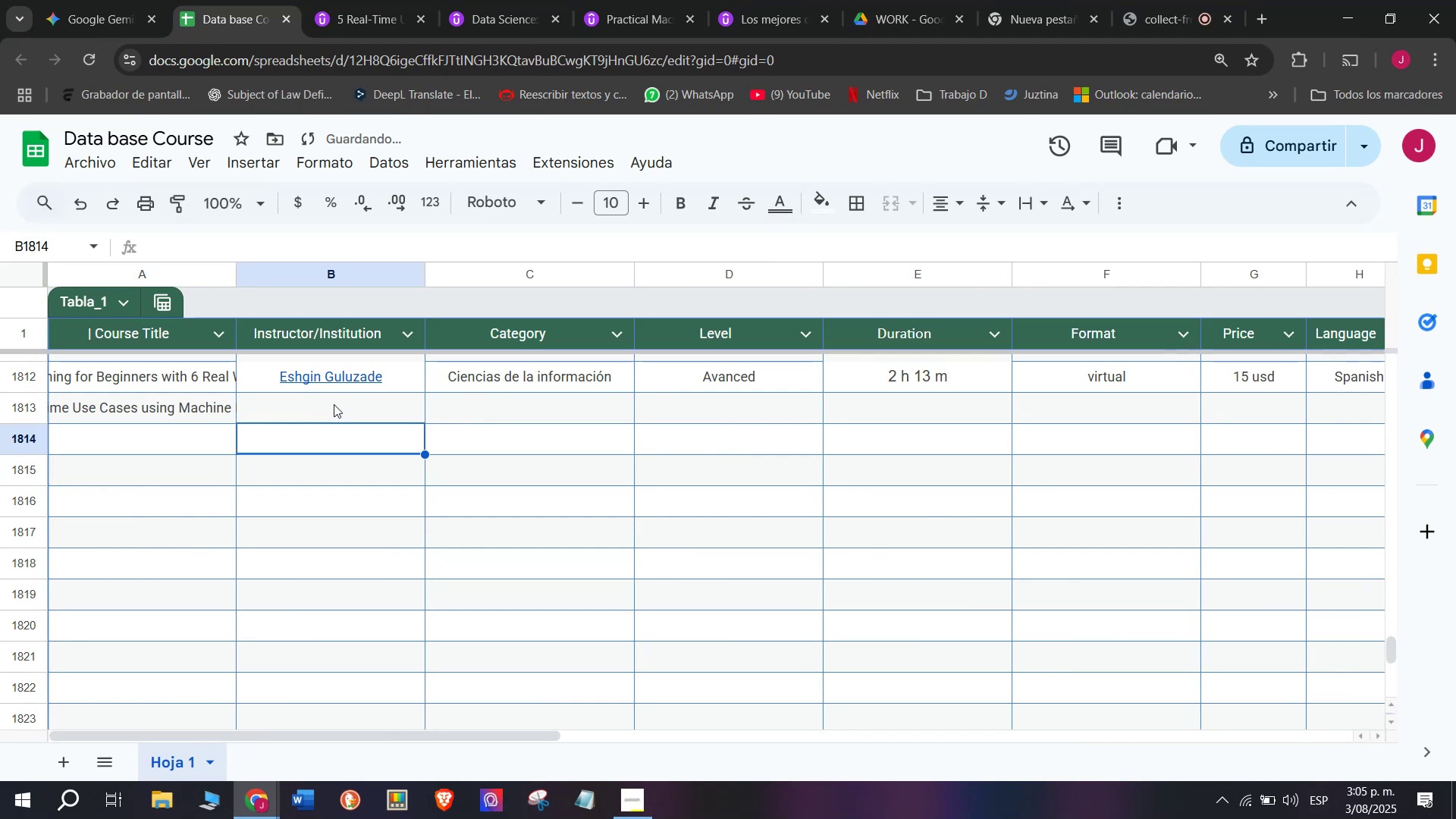 
left_click([334, 404])
 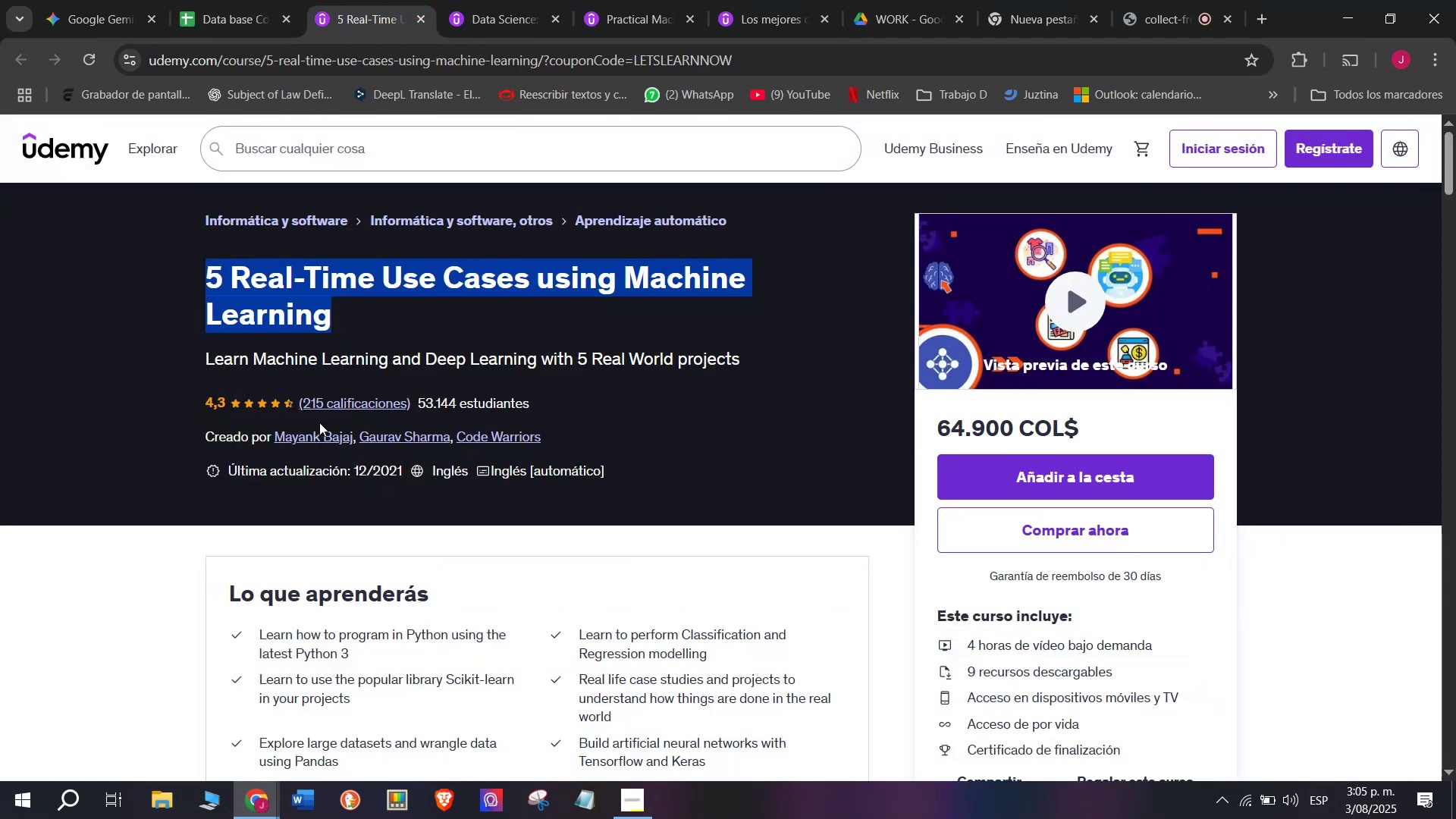 
left_click([328, 435])
 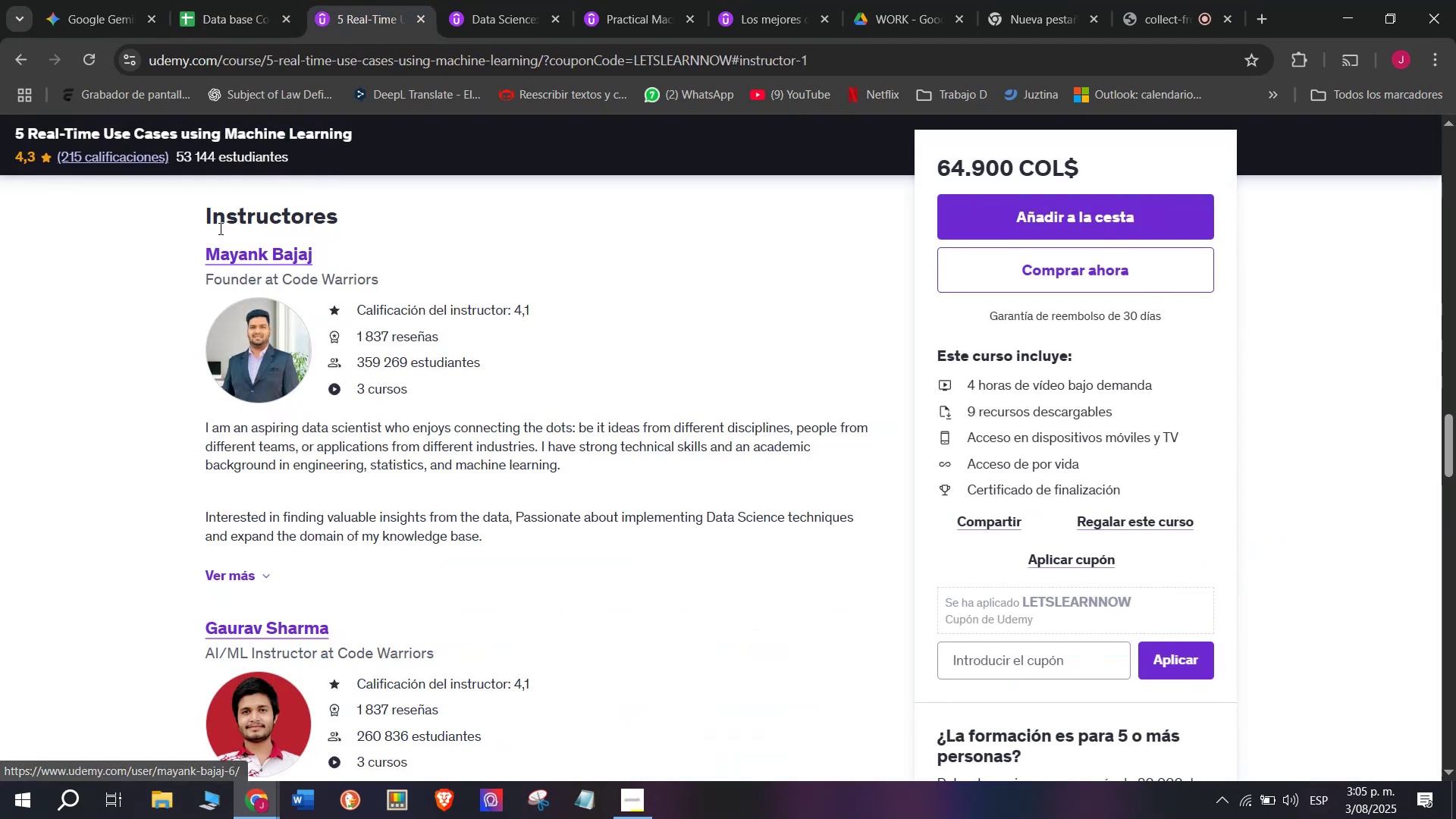 
left_click_drag(start_coordinate=[186, 237], to_coordinate=[339, 246])
 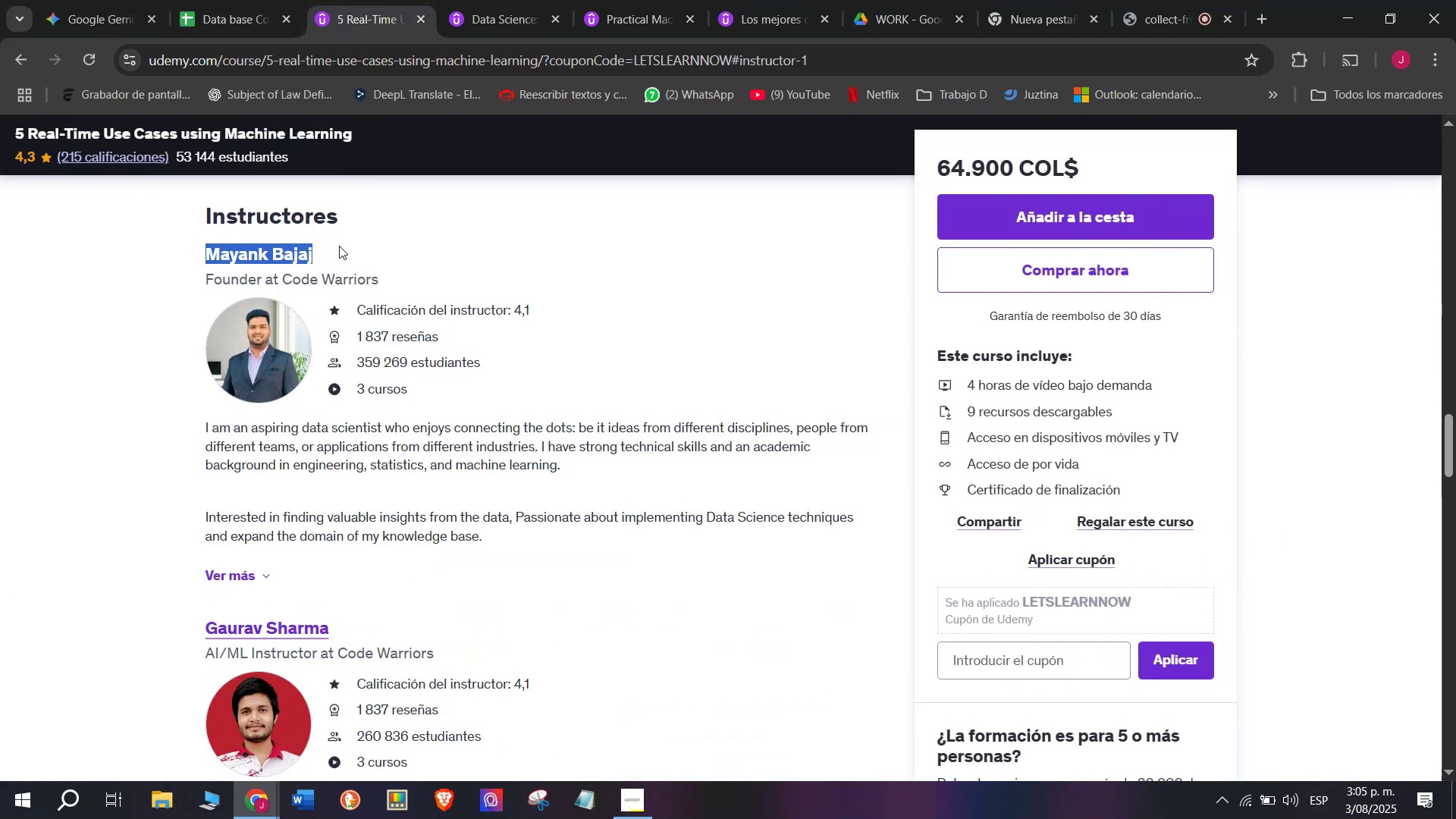 
key(Break)
 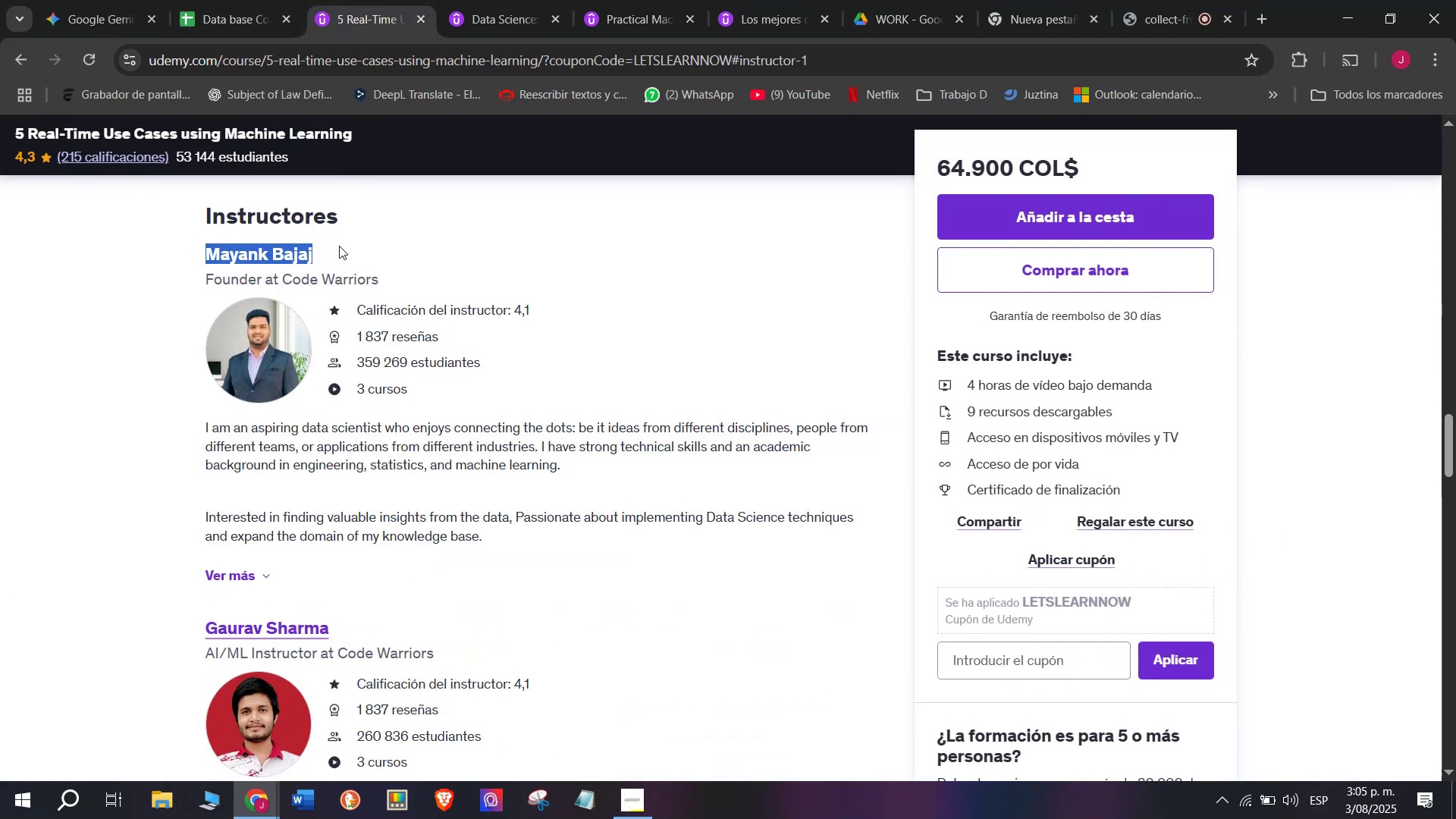 
key(Control+ControlLeft)
 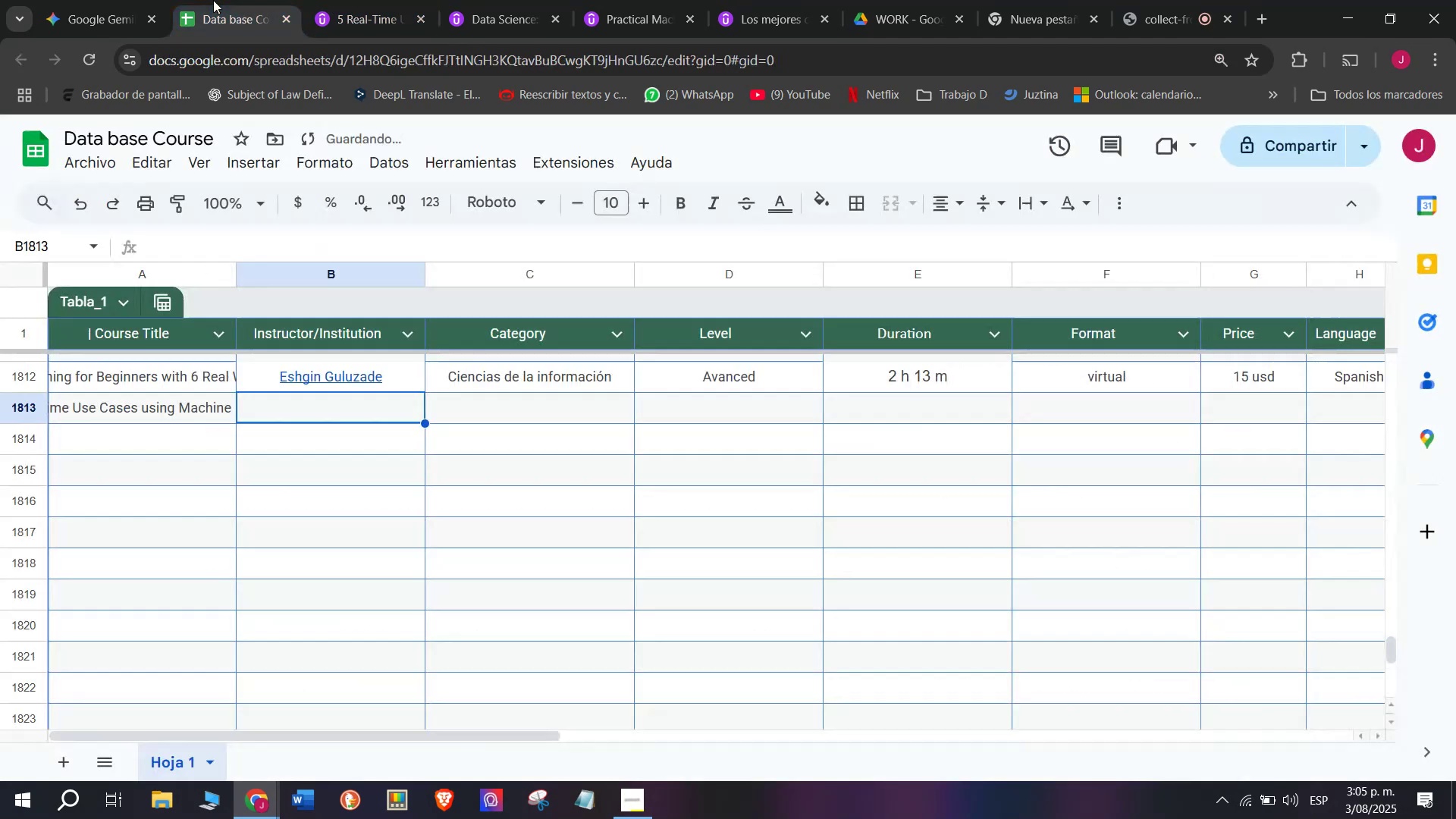 
key(Control+C)
 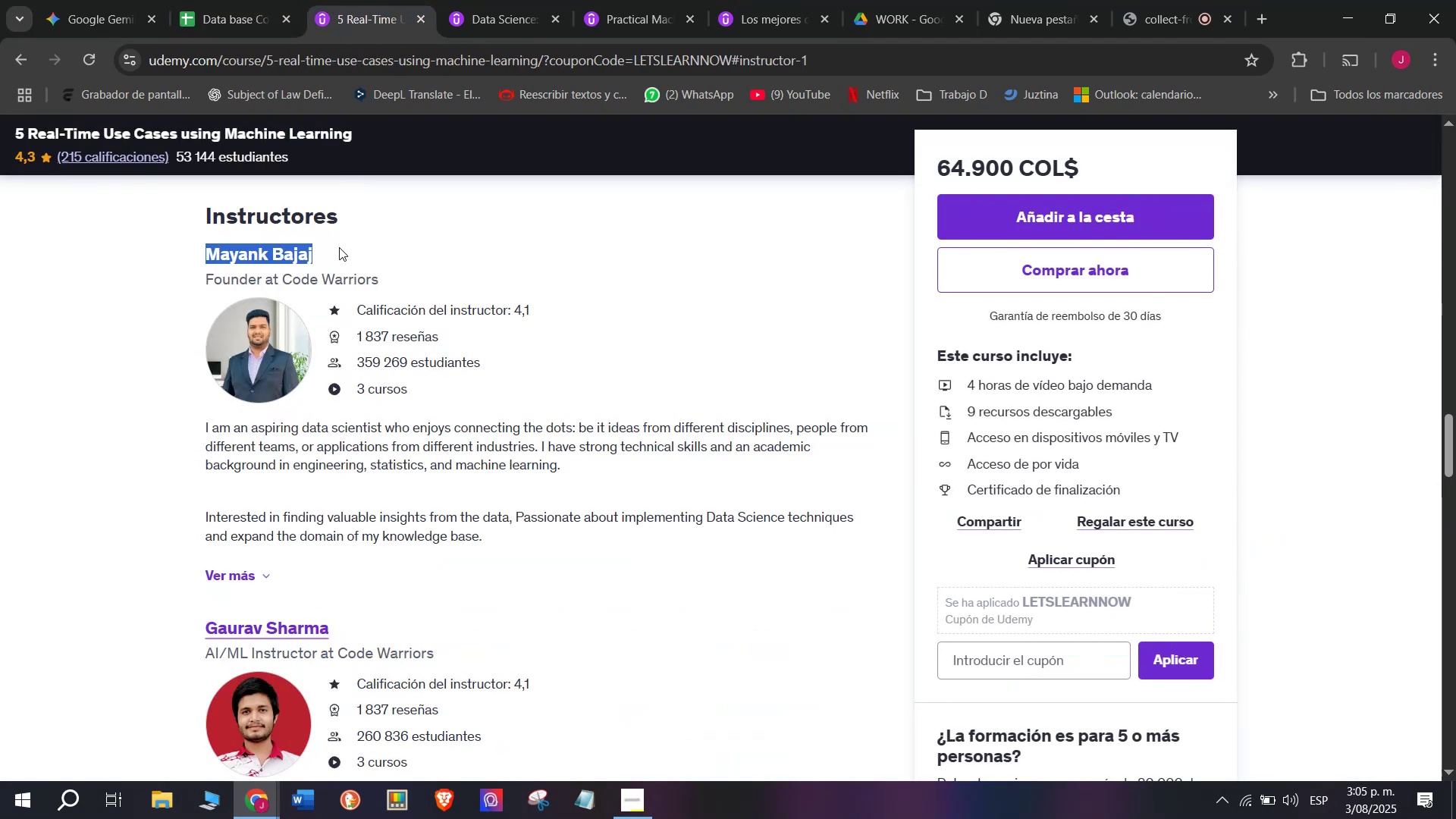 
key(Break)
 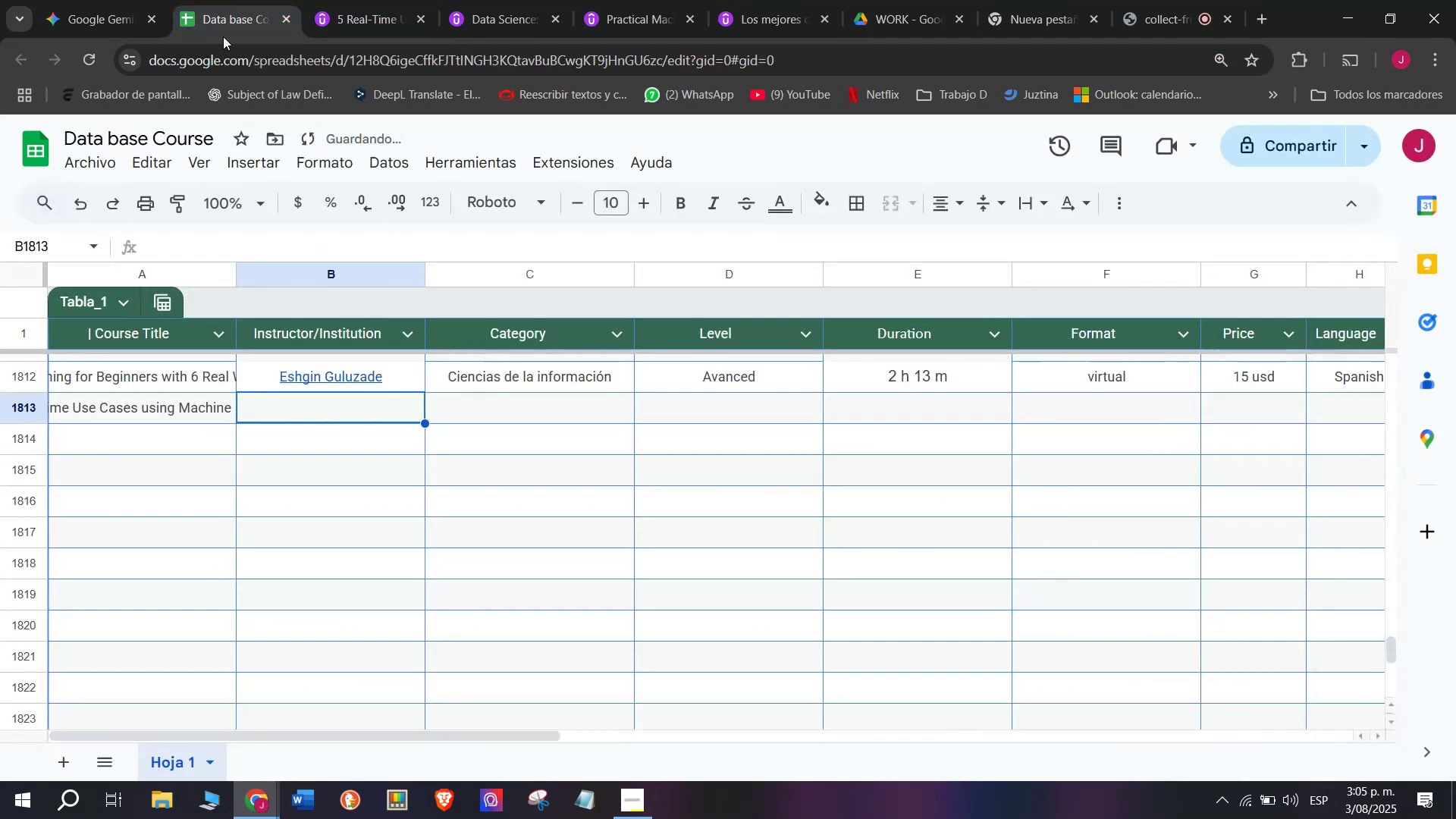 
key(Control+ControlLeft)
 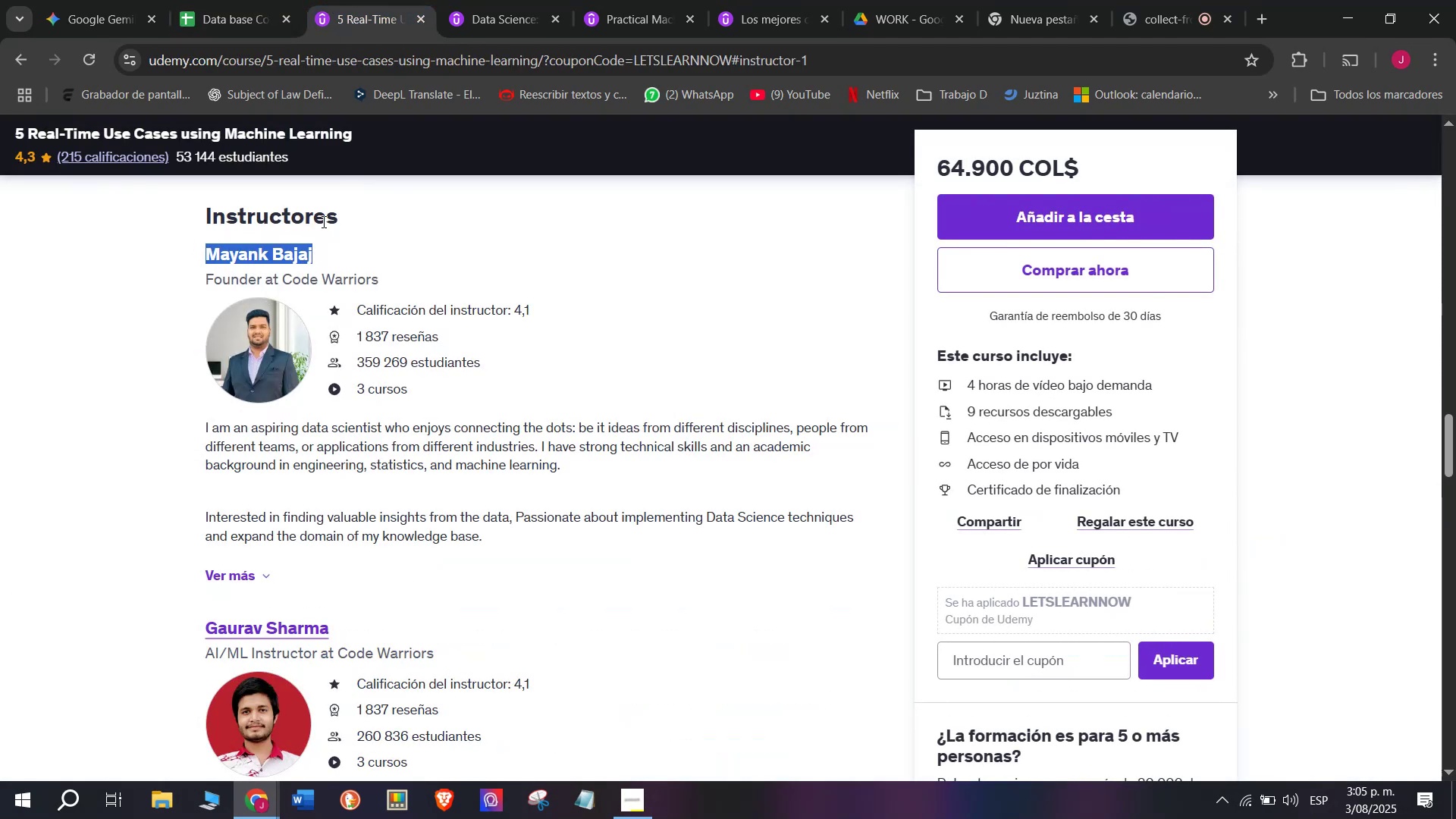 
key(Control+C)
 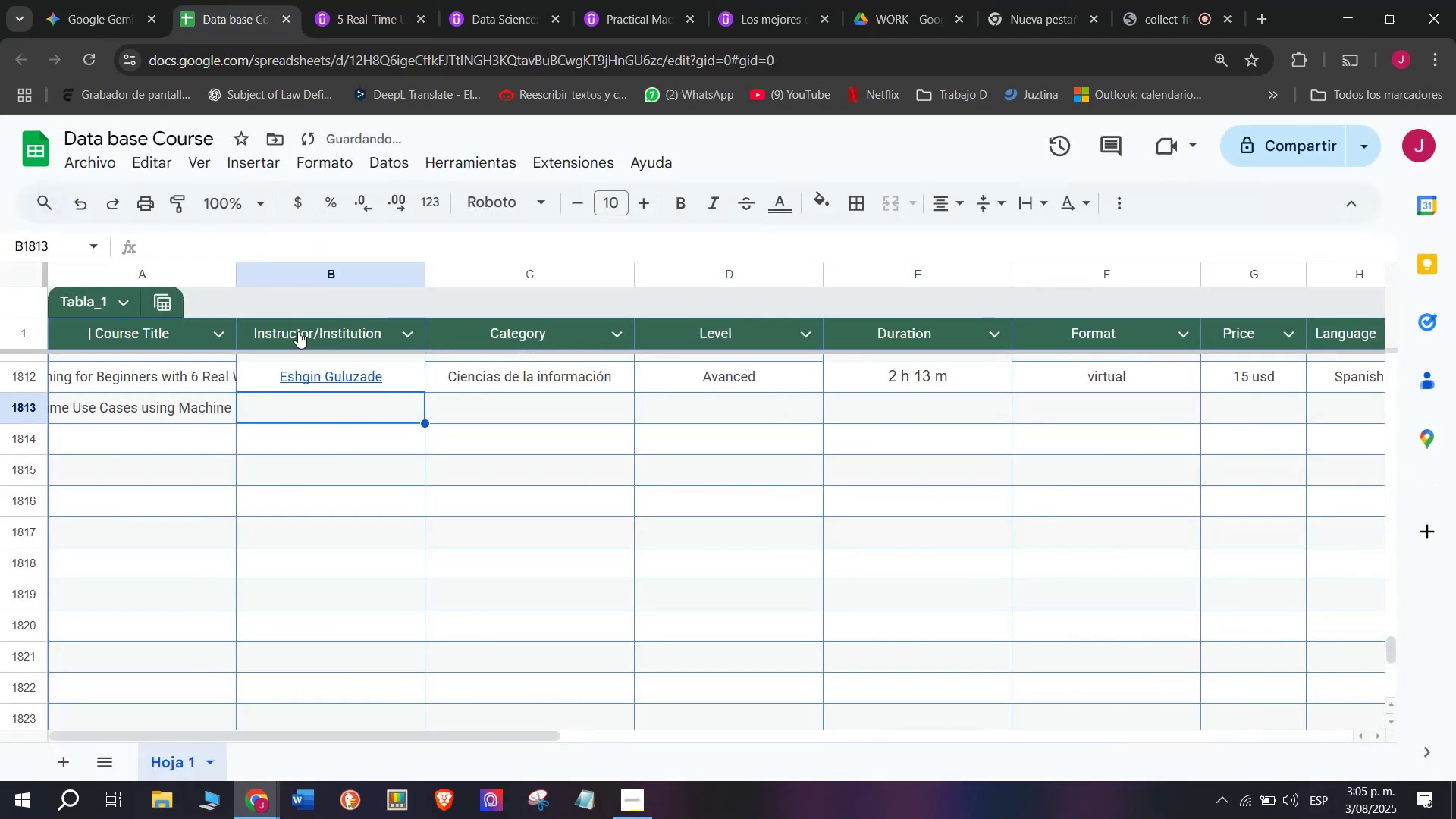 
key(Z)
 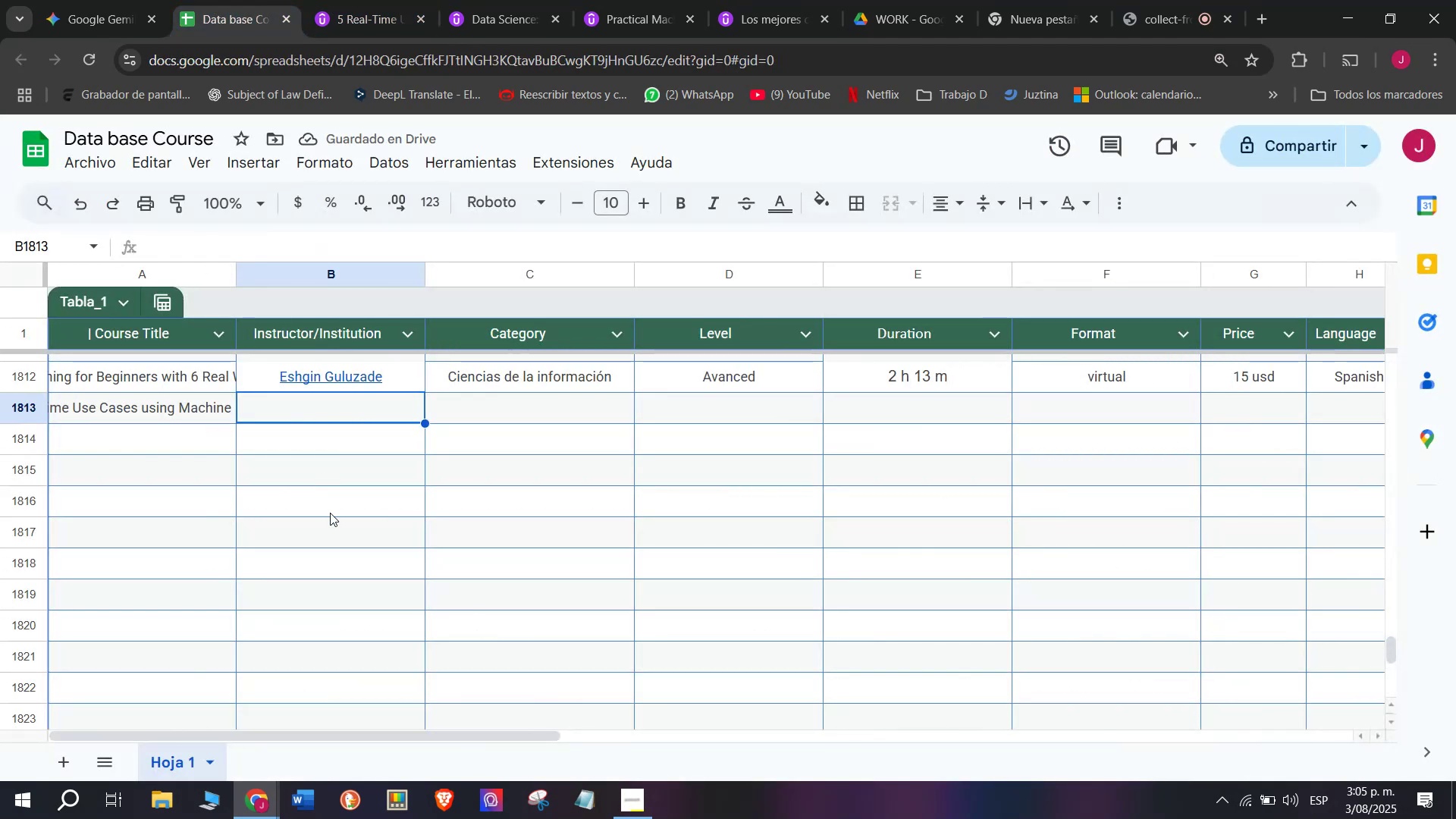 
key(Control+ControlLeft)
 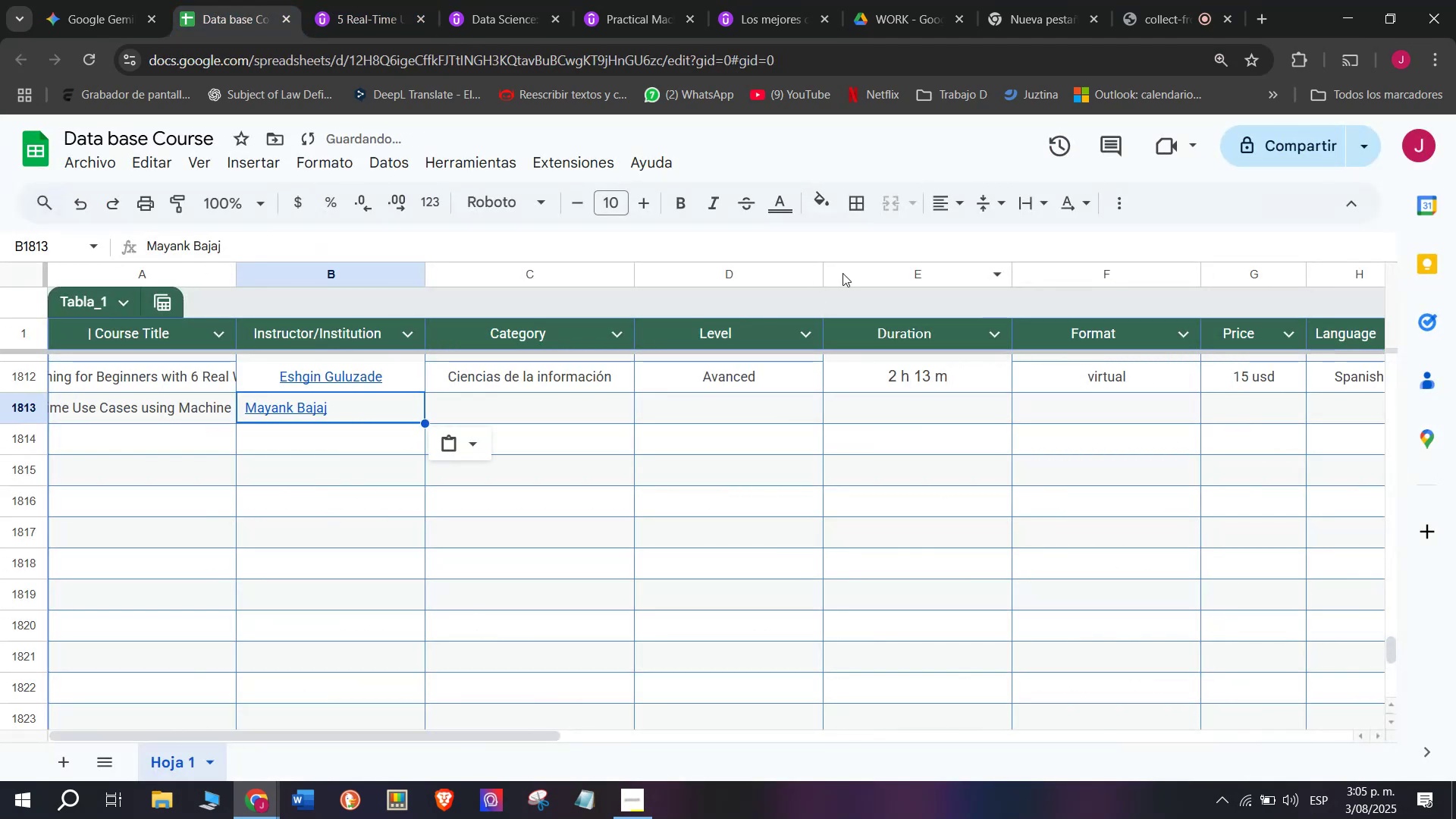 
key(Control+V)
 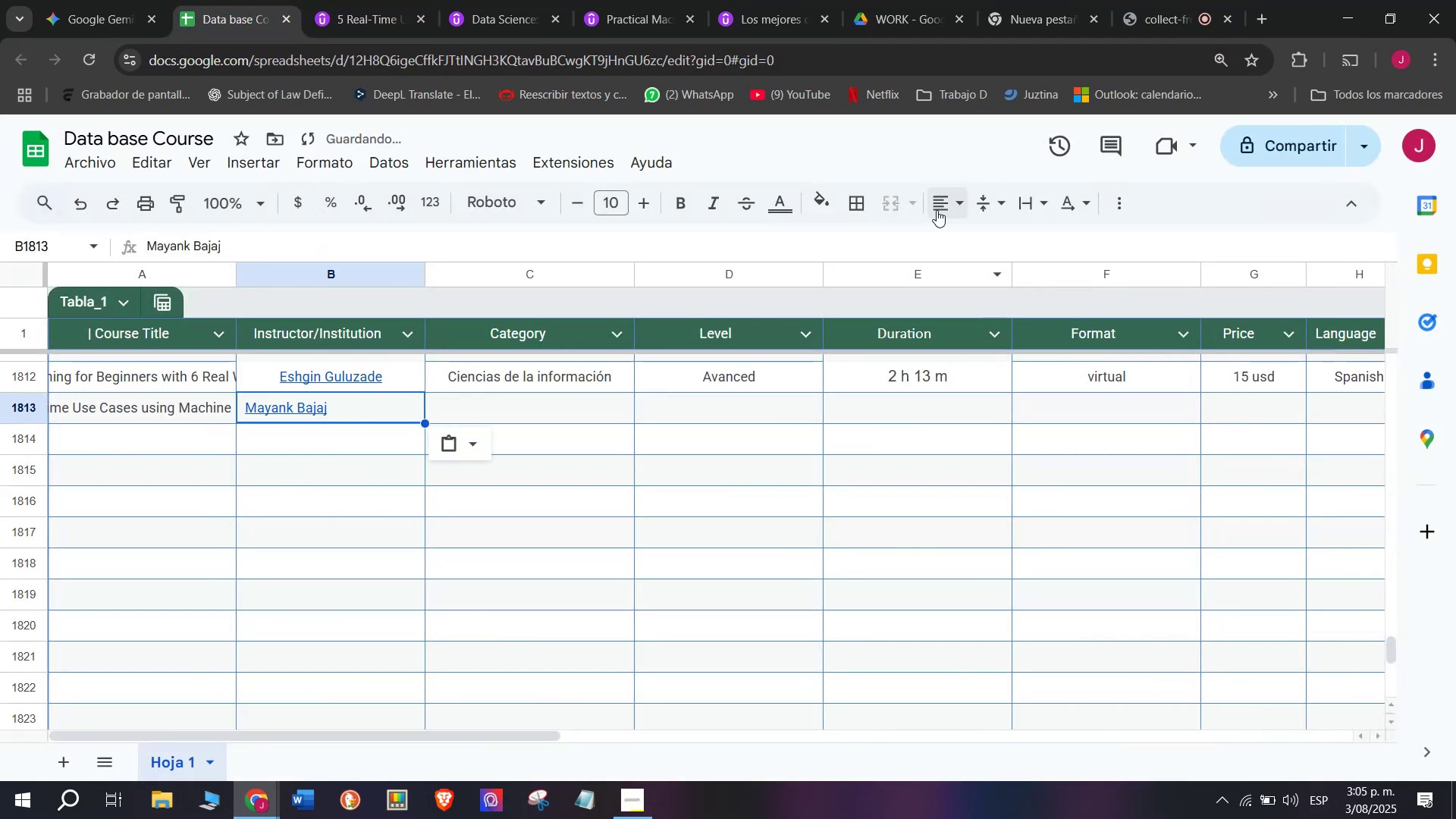 
left_click([952, 212])
 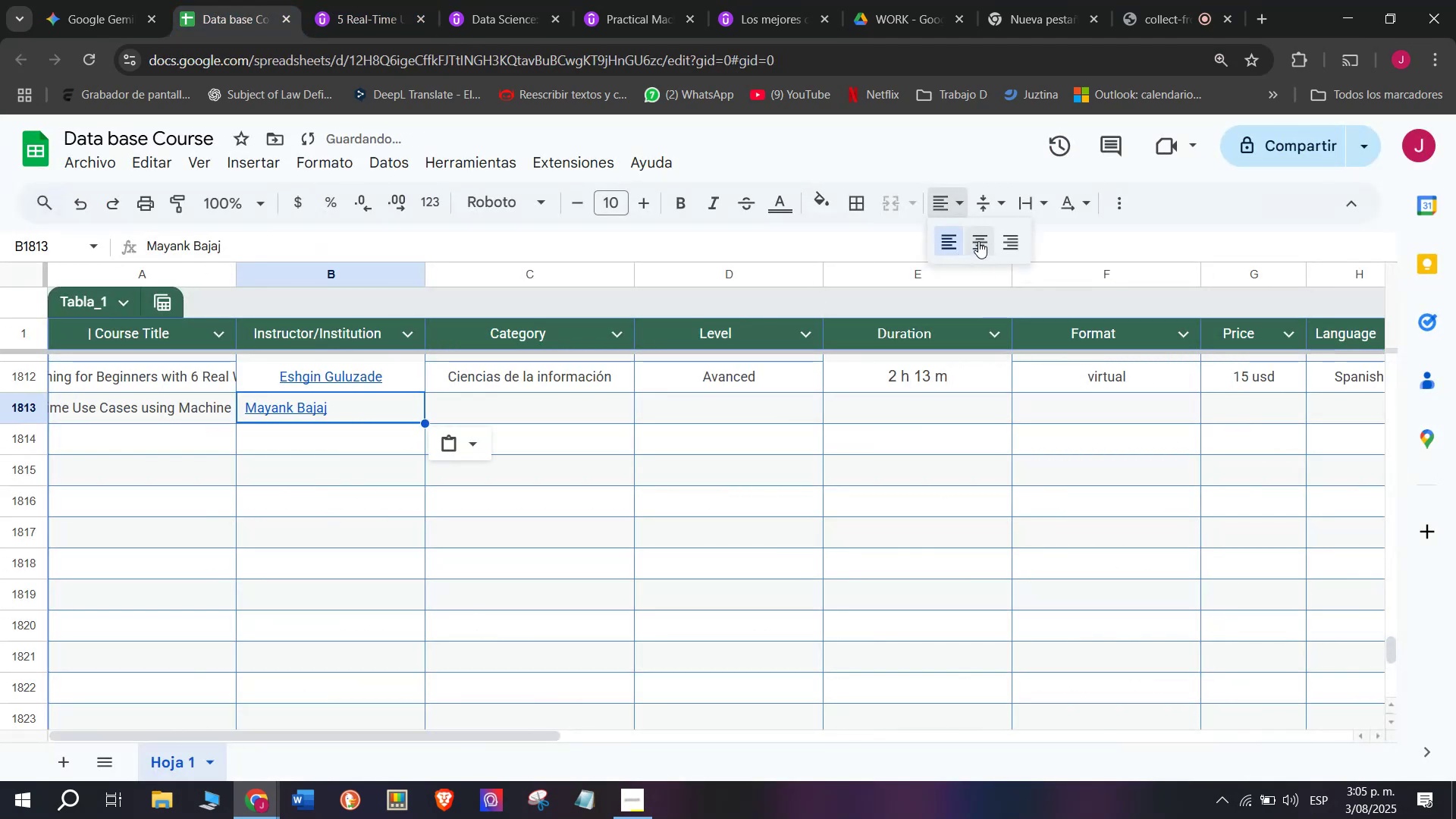 
left_click([978, 241])
 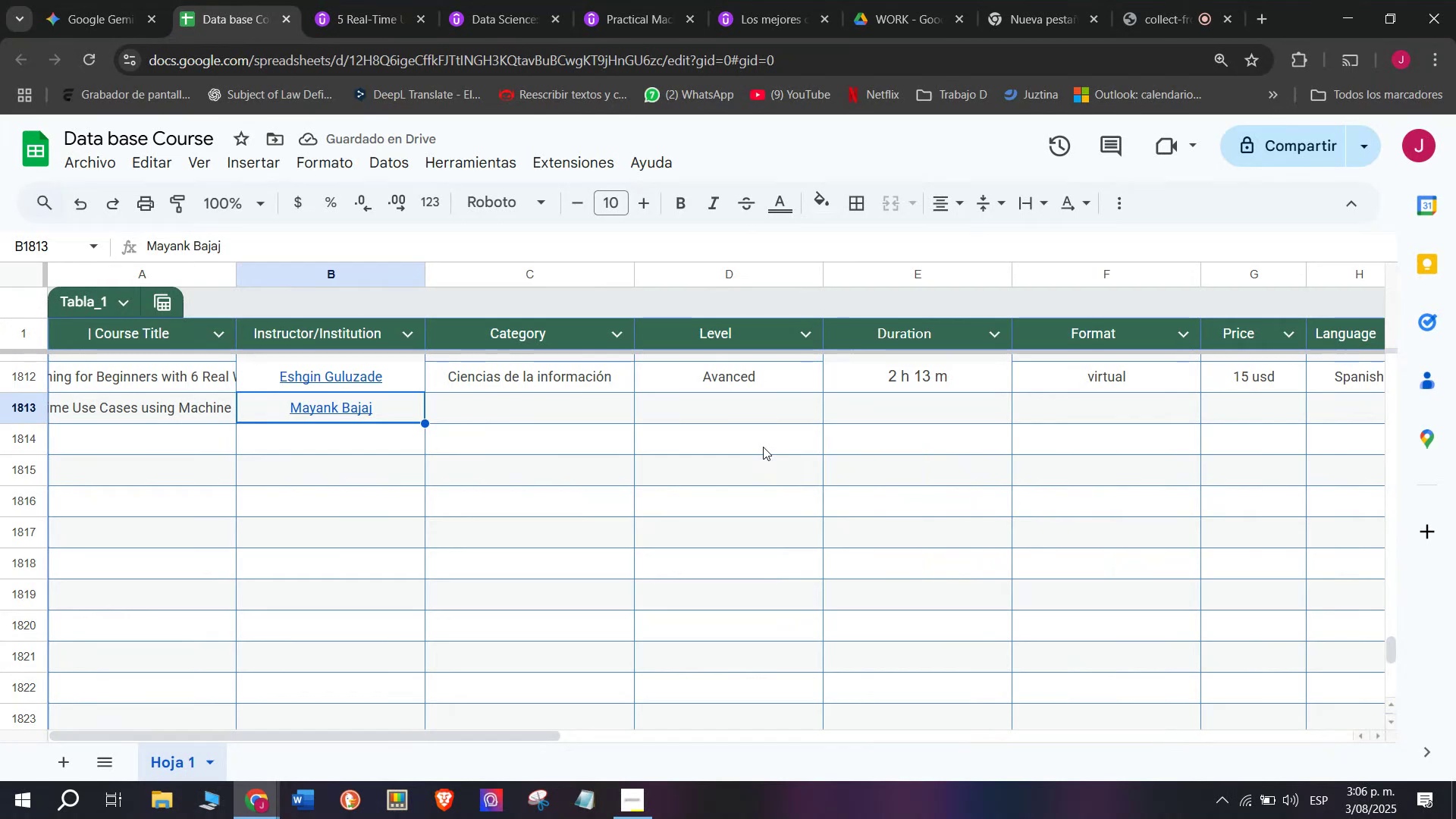 
left_click([584, 375])
 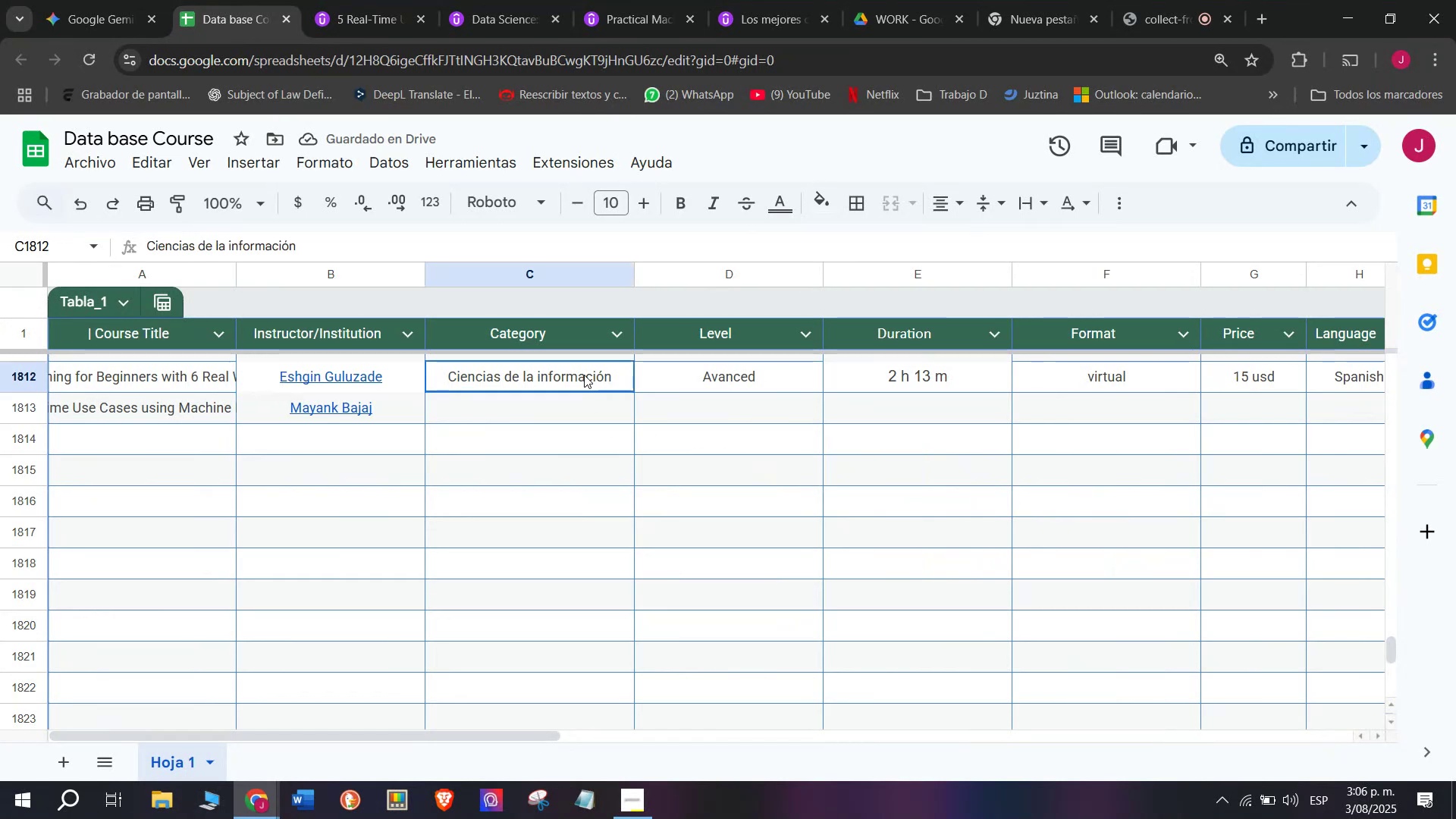 
key(Break)
 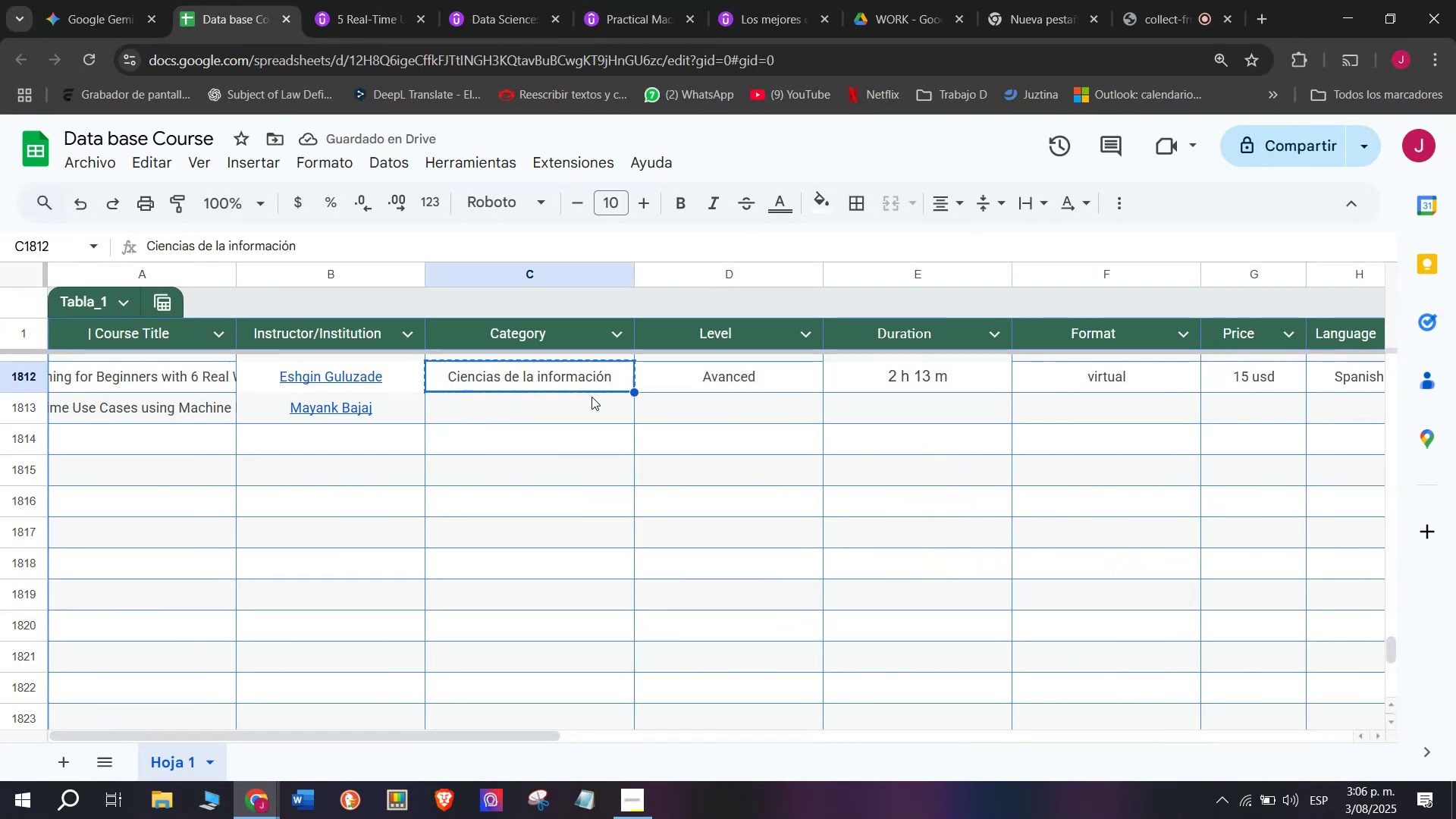 
key(Control+C)
 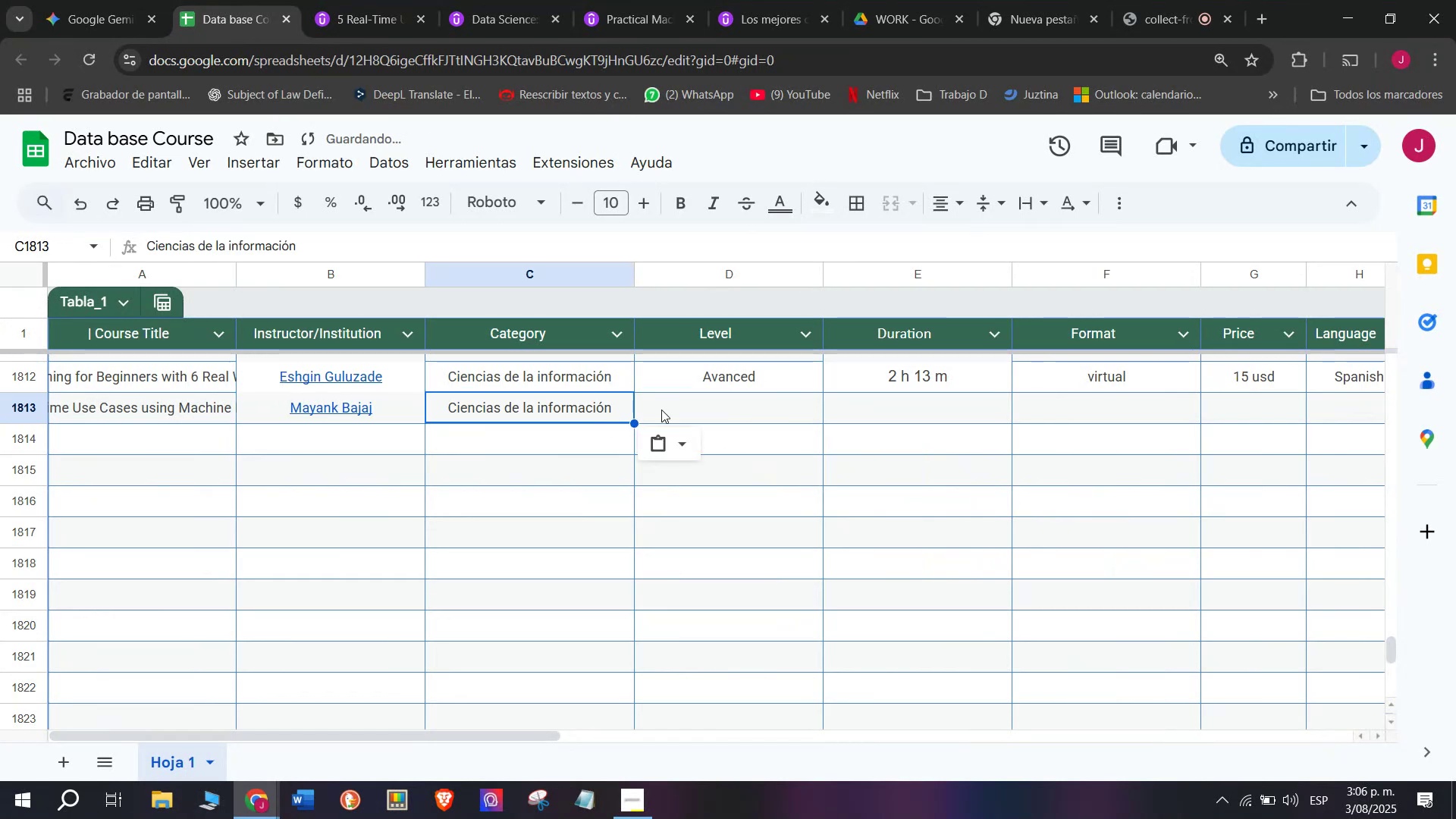 
key(Control+ControlLeft)
 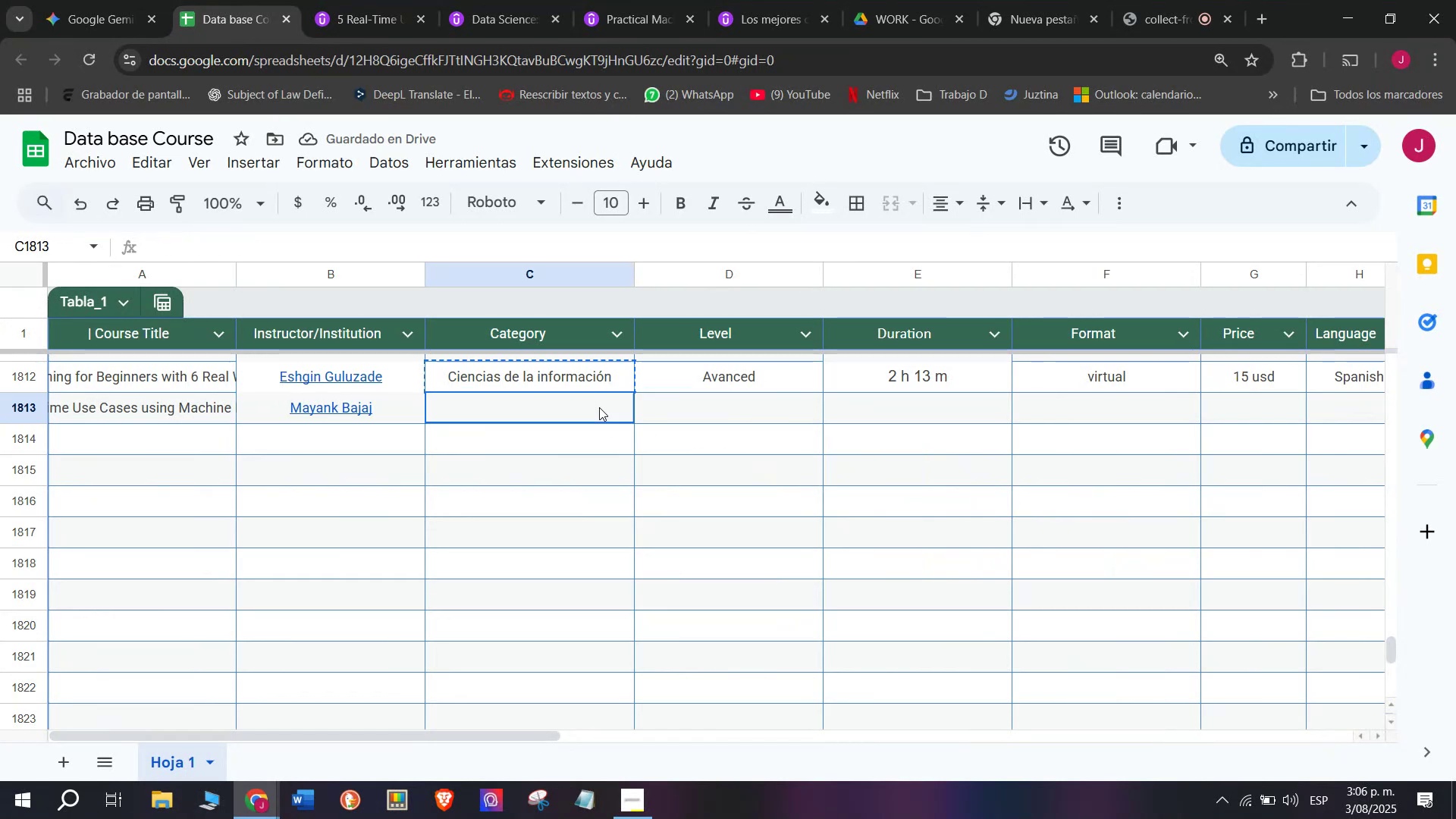 
double_click([599, 407])
 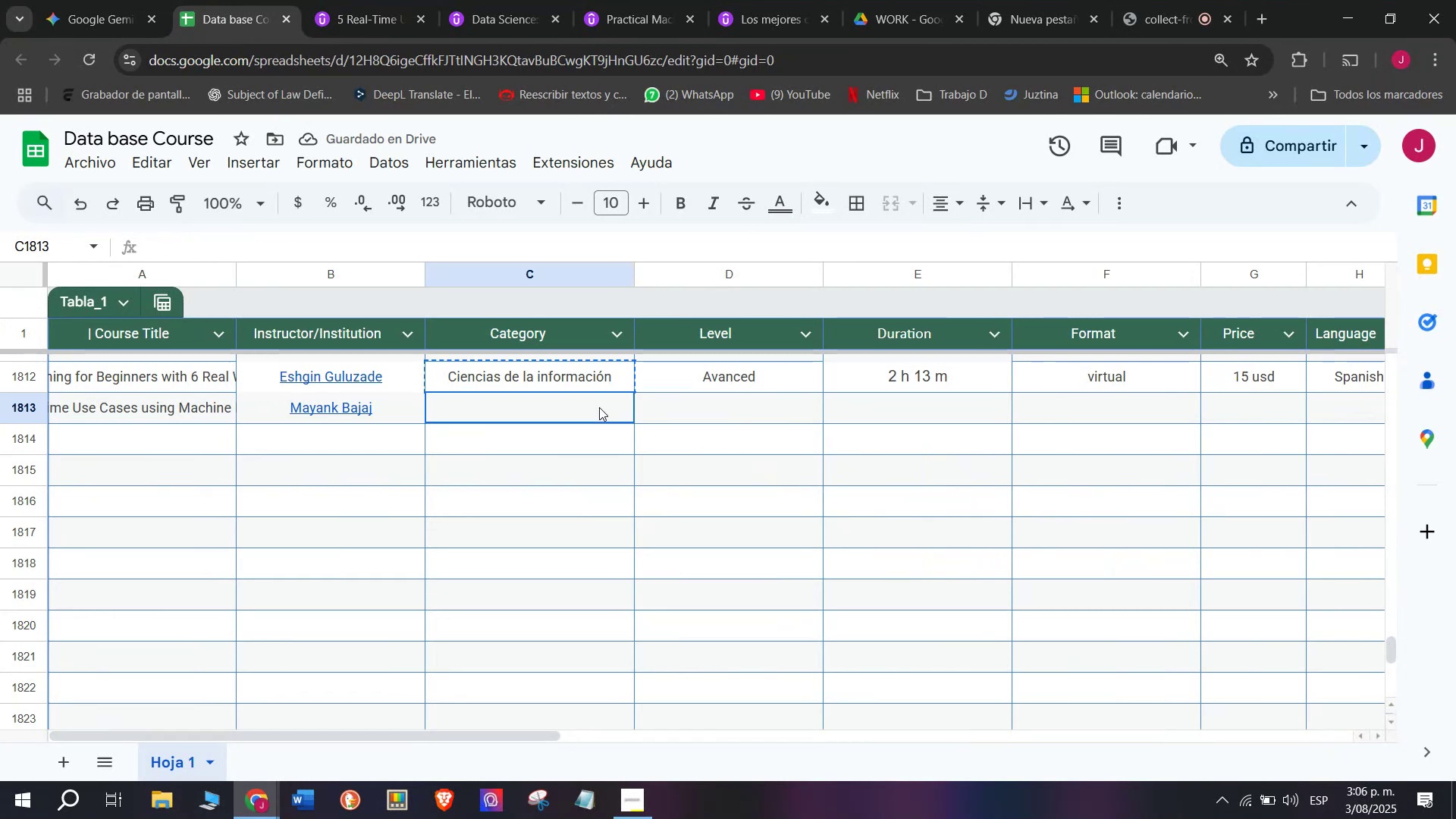 
key(Z)
 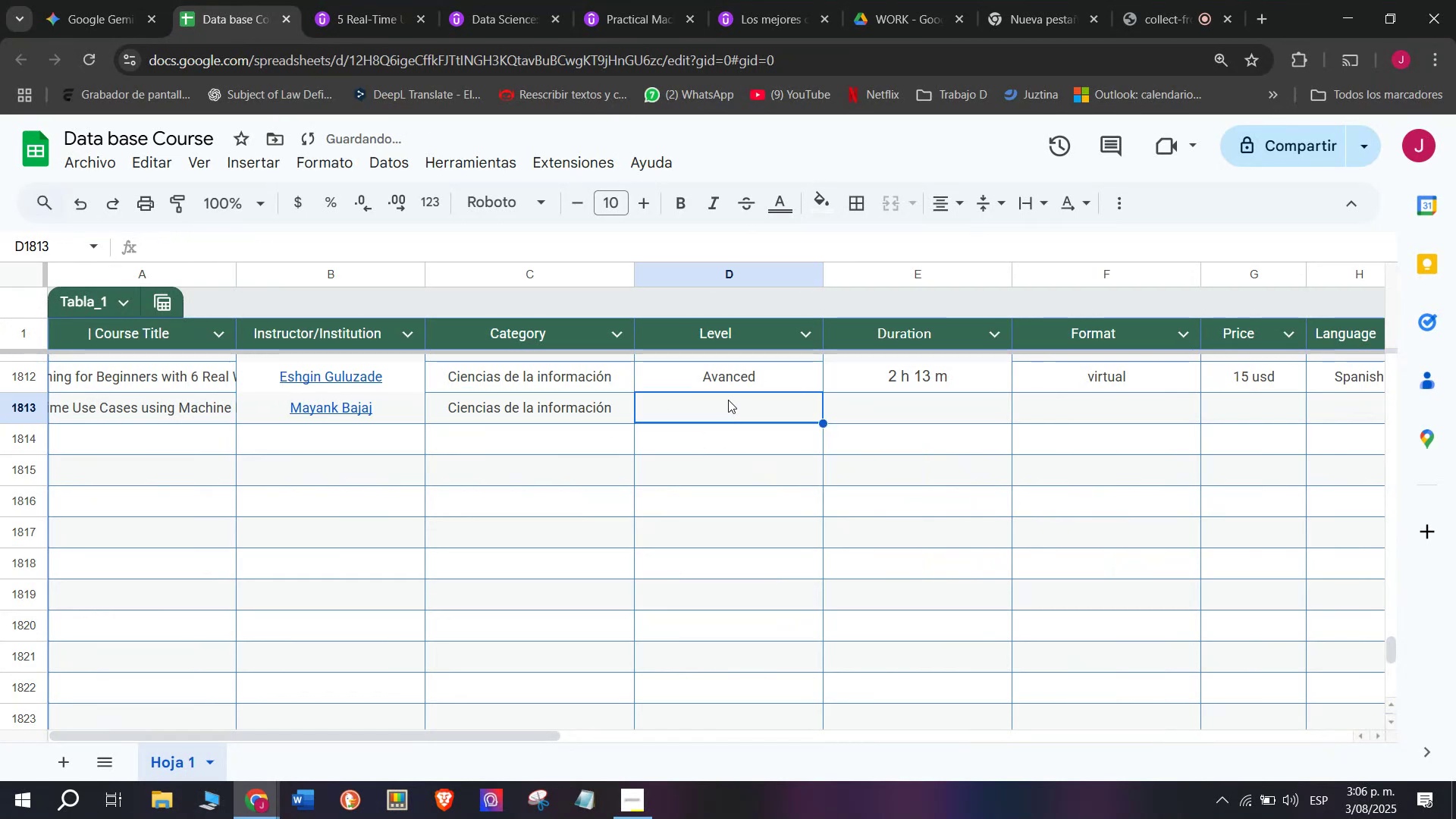 
key(Control+ControlLeft)
 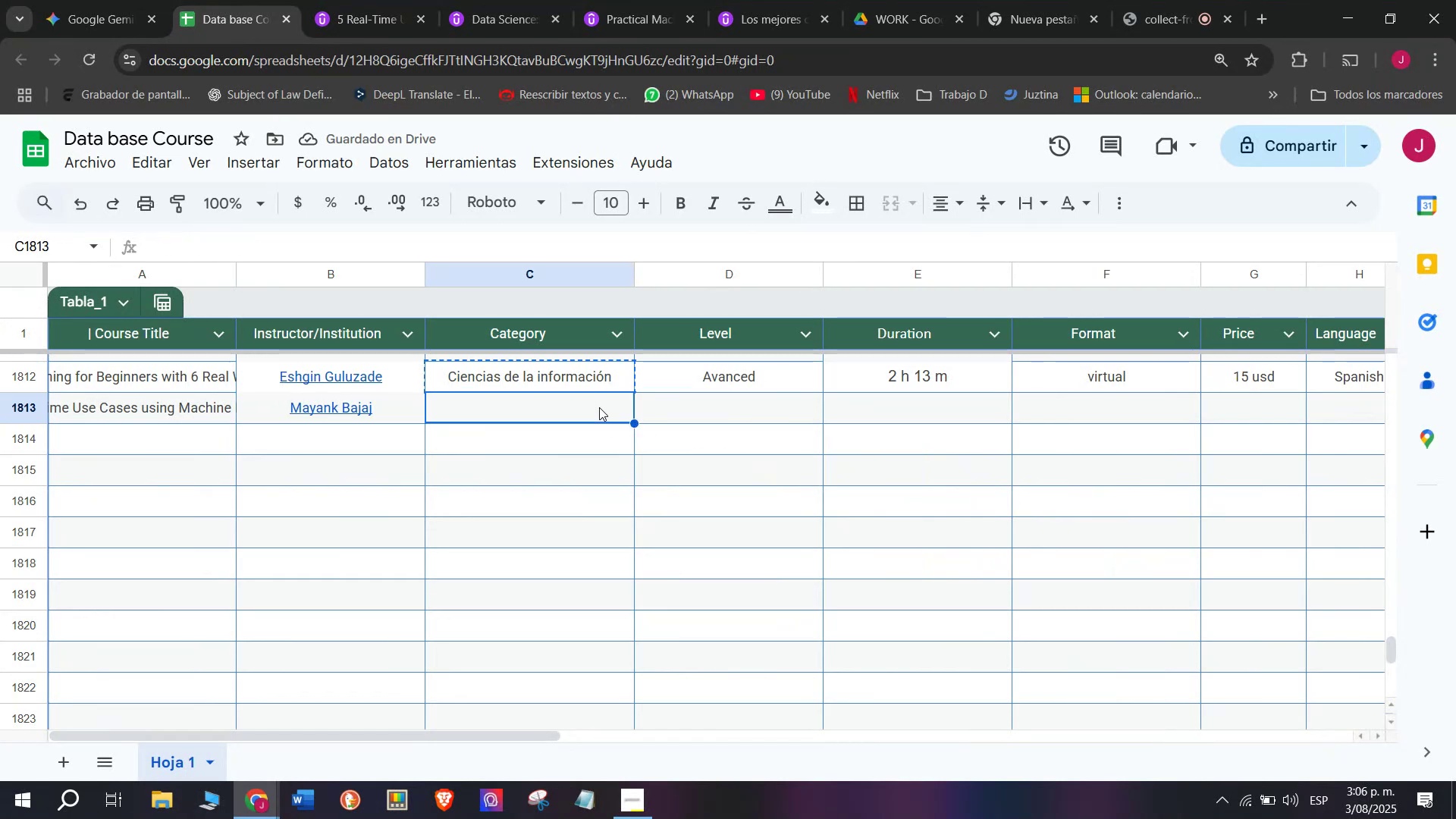 
key(Control+V)
 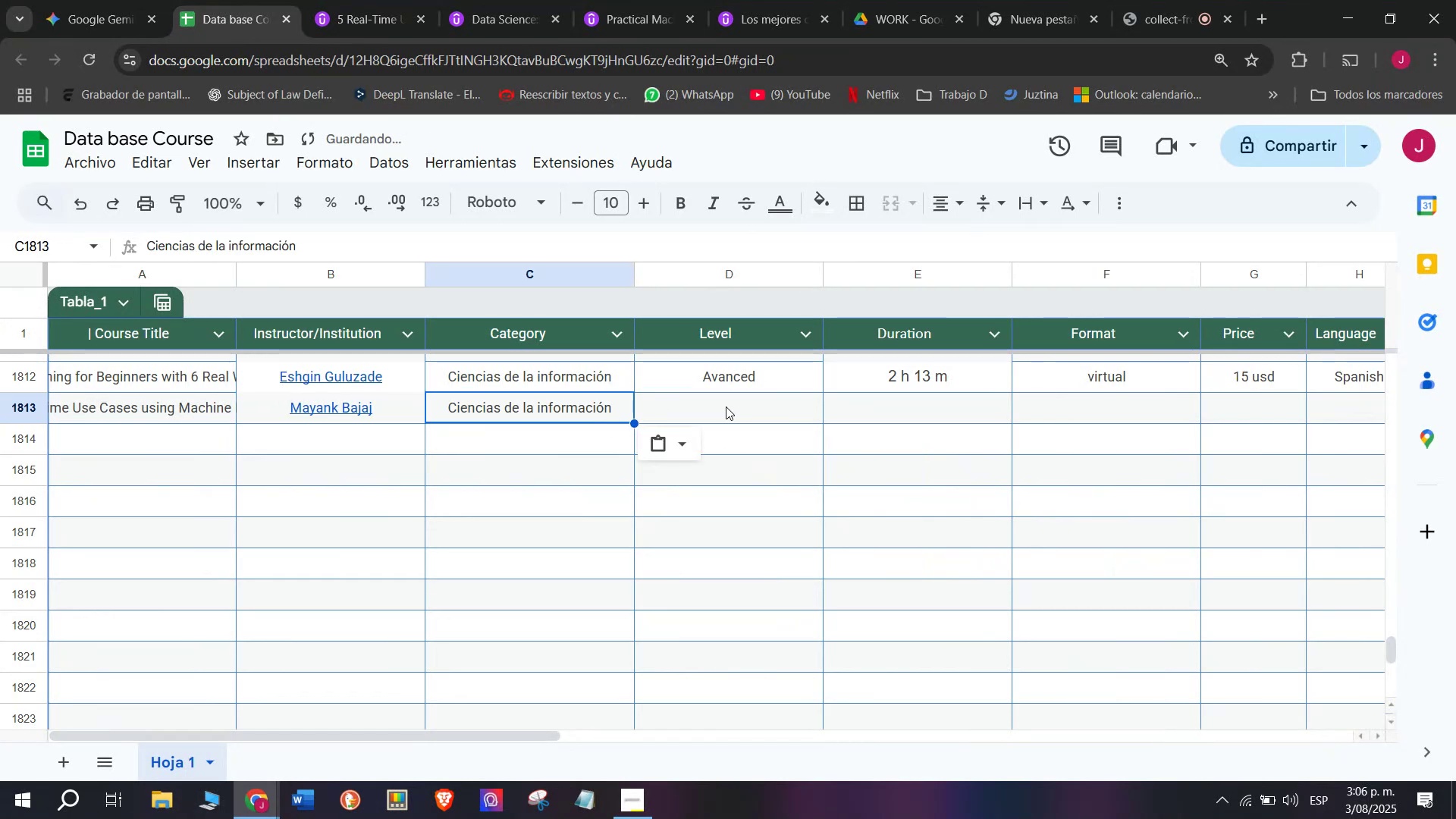 
triple_click([726, 404])
 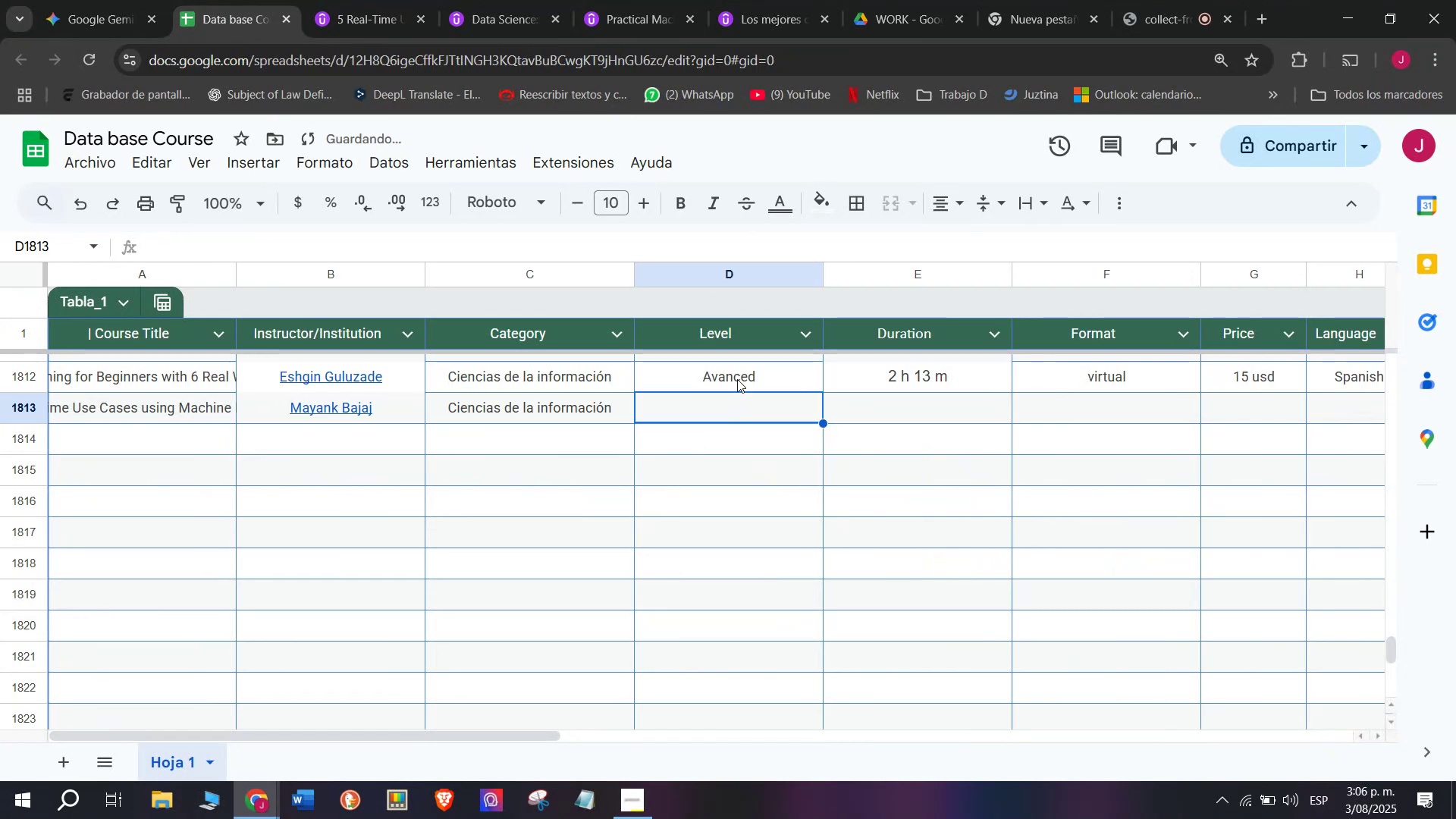 
triple_click([737, 379])
 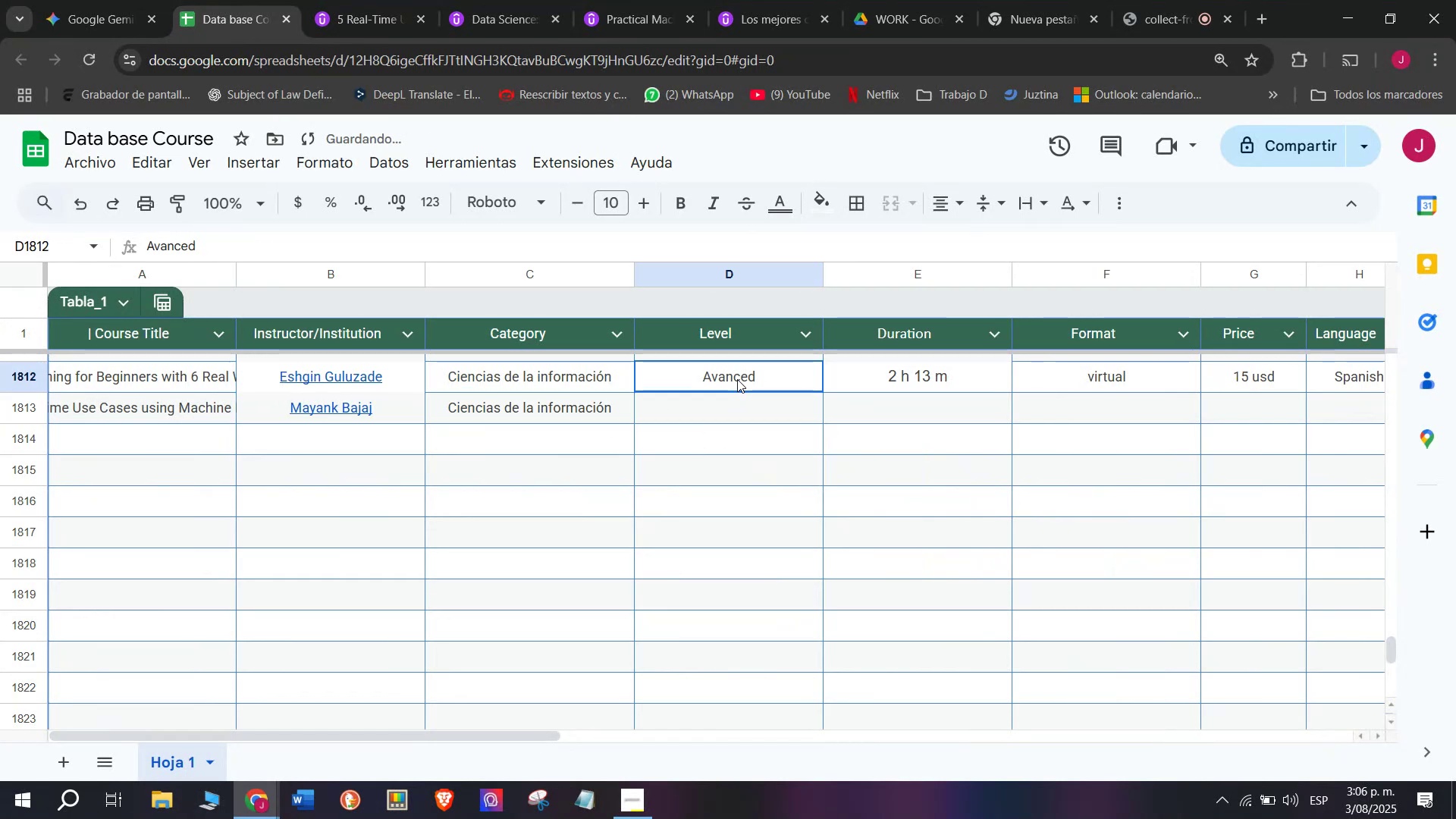 
key(Break)
 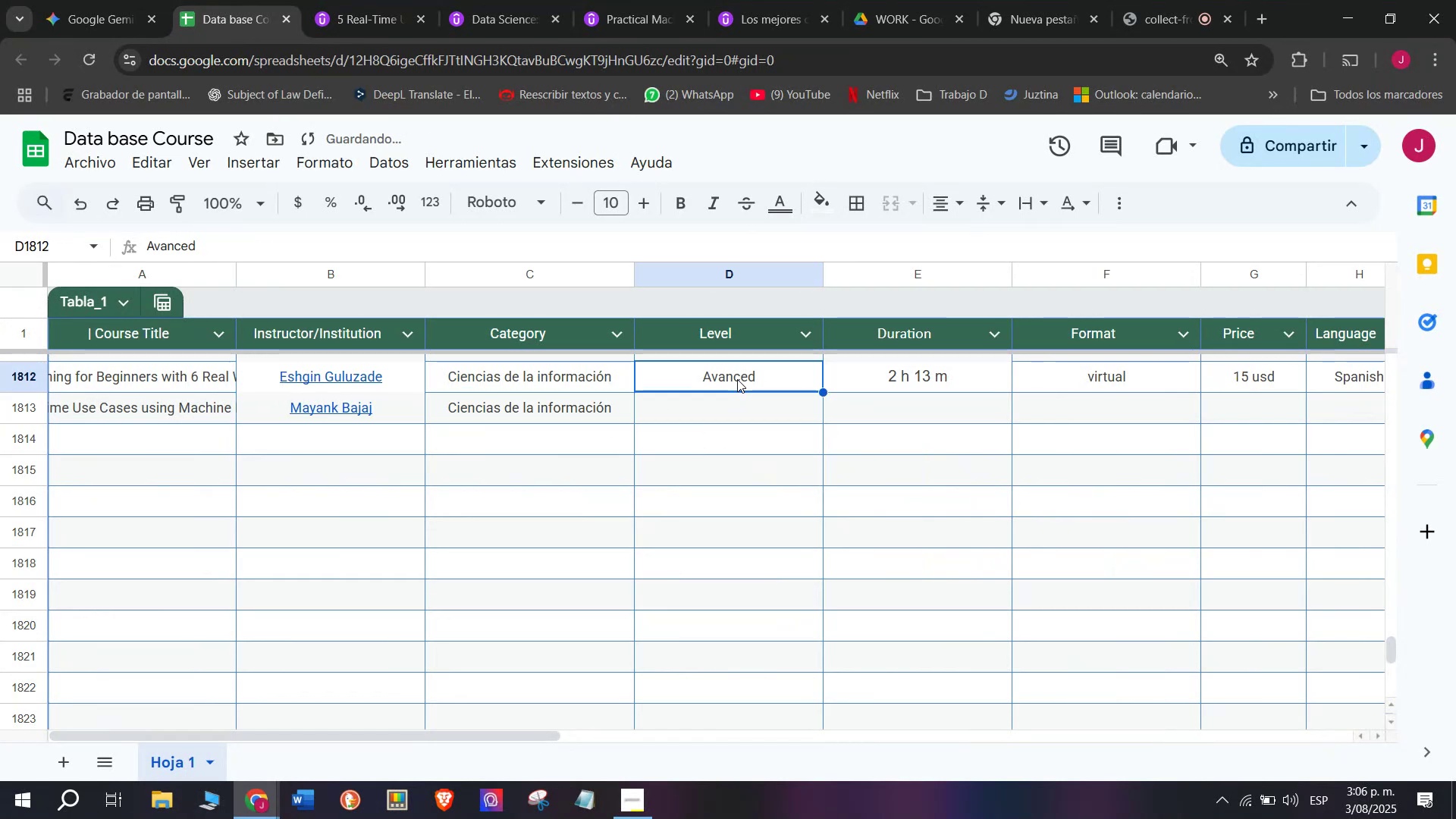 
key(Control+ControlLeft)
 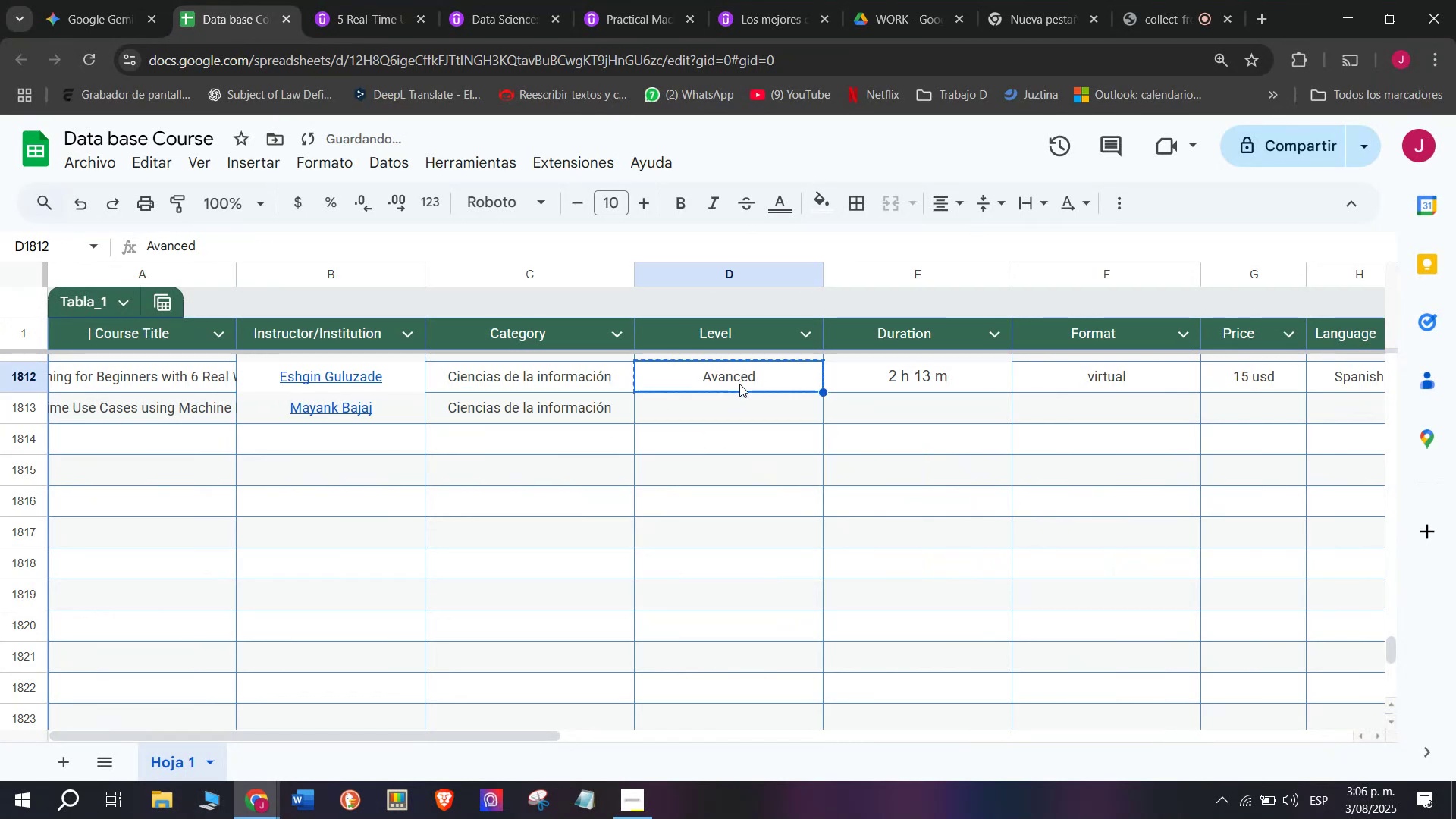 
key(Control+C)
 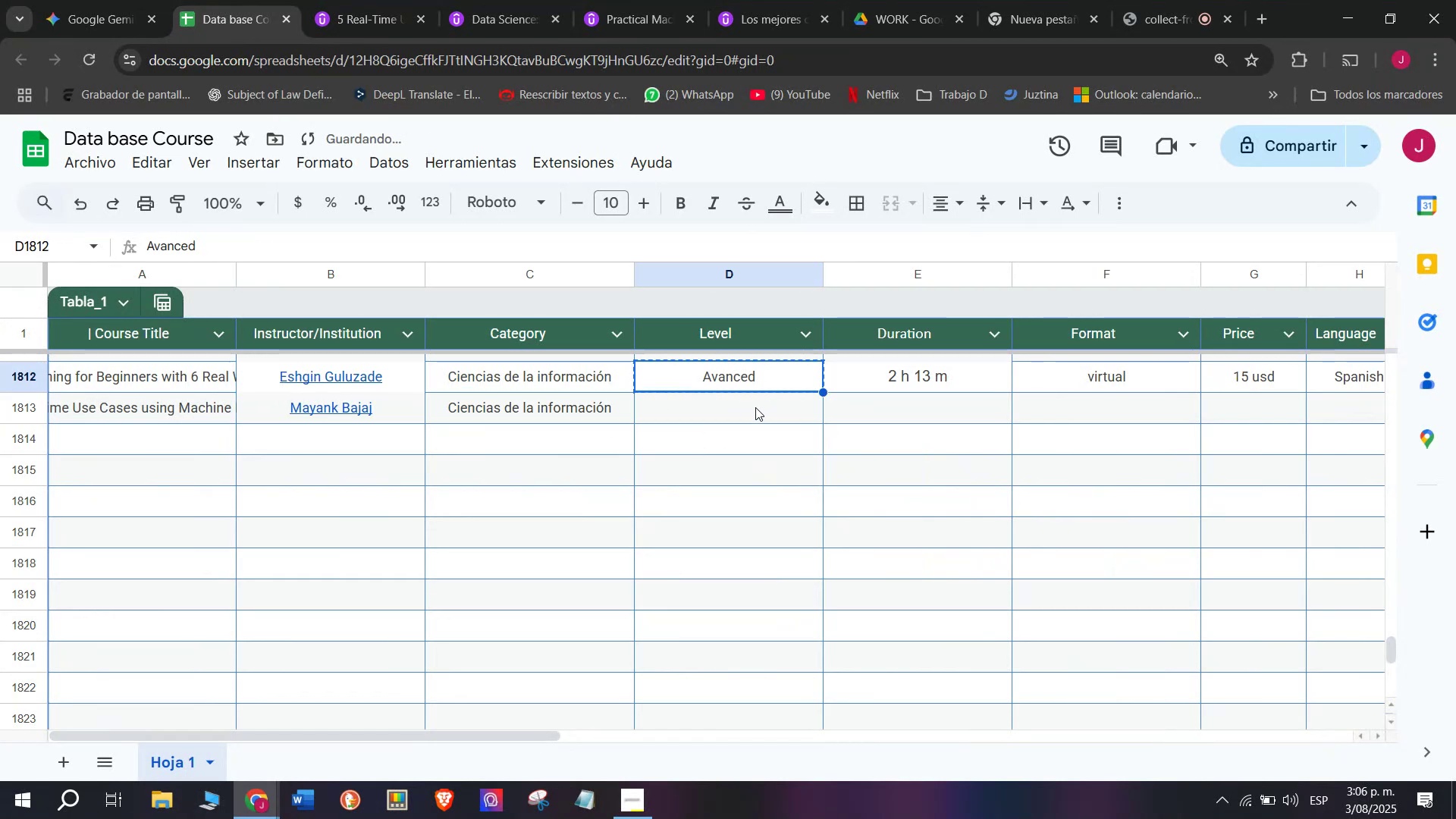 
triple_click([756, 409])
 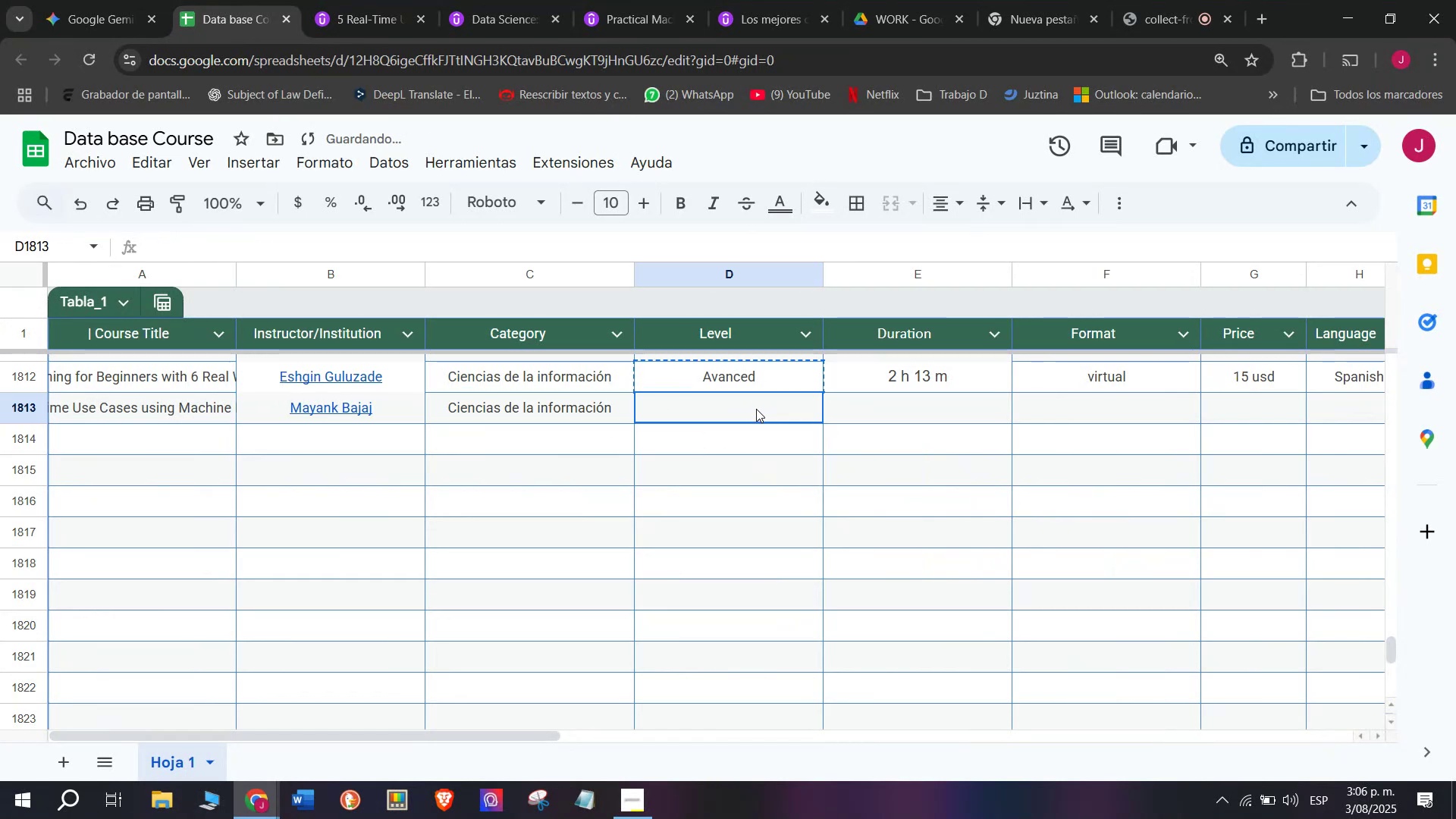 
key(Z)
 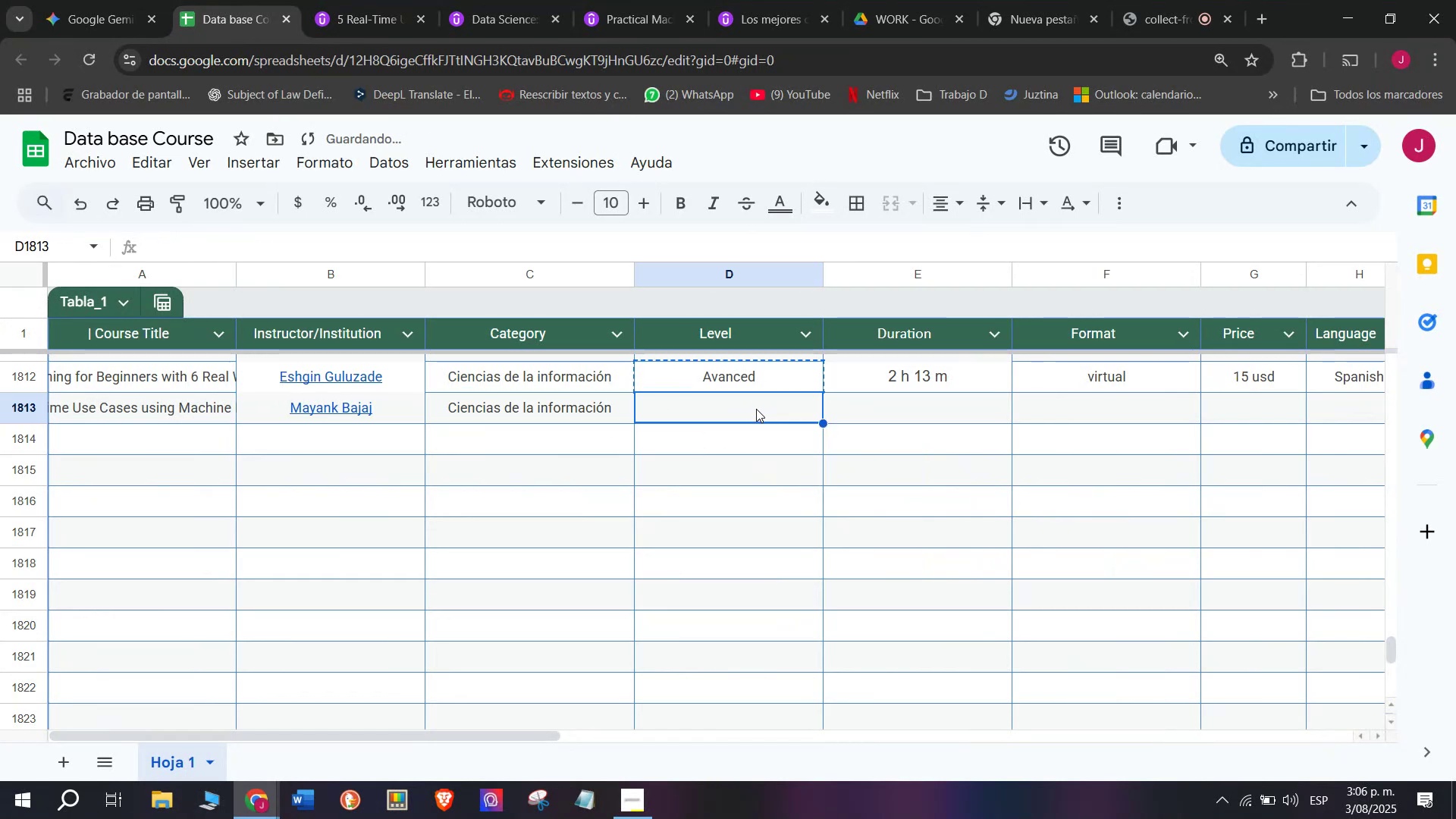 
key(Control+ControlLeft)
 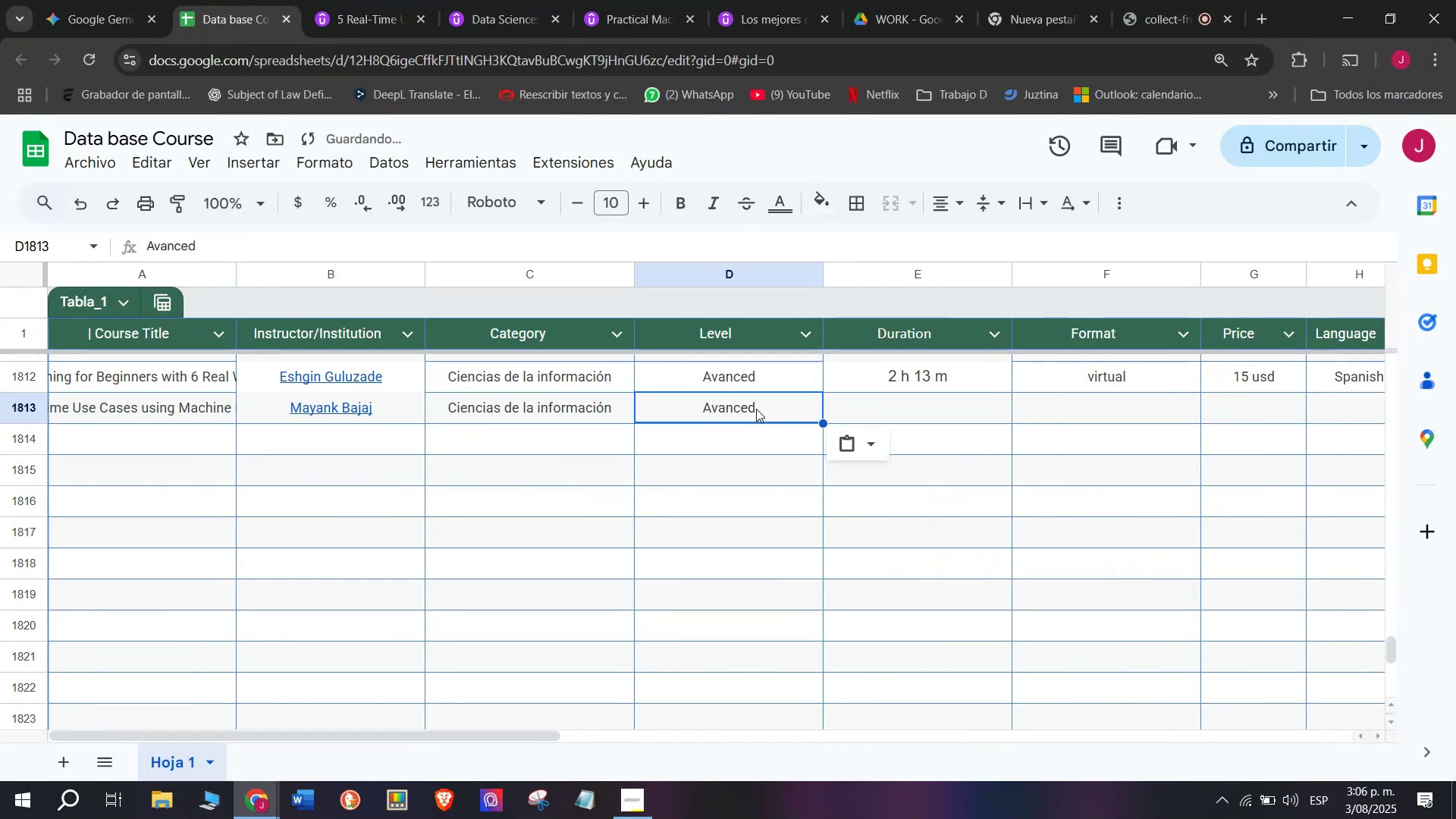 
key(Control+V)
 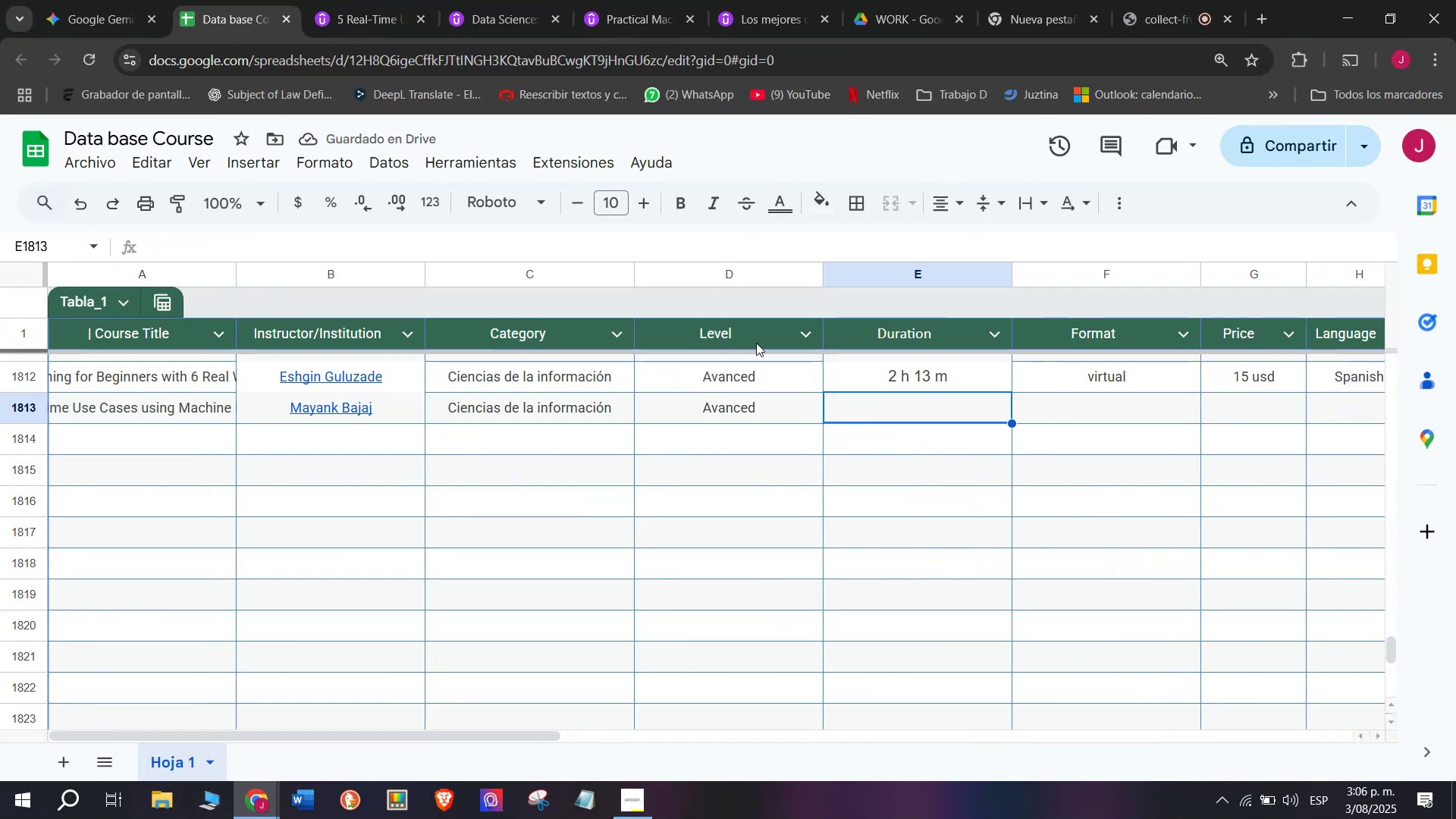 
left_click([349, 0])
 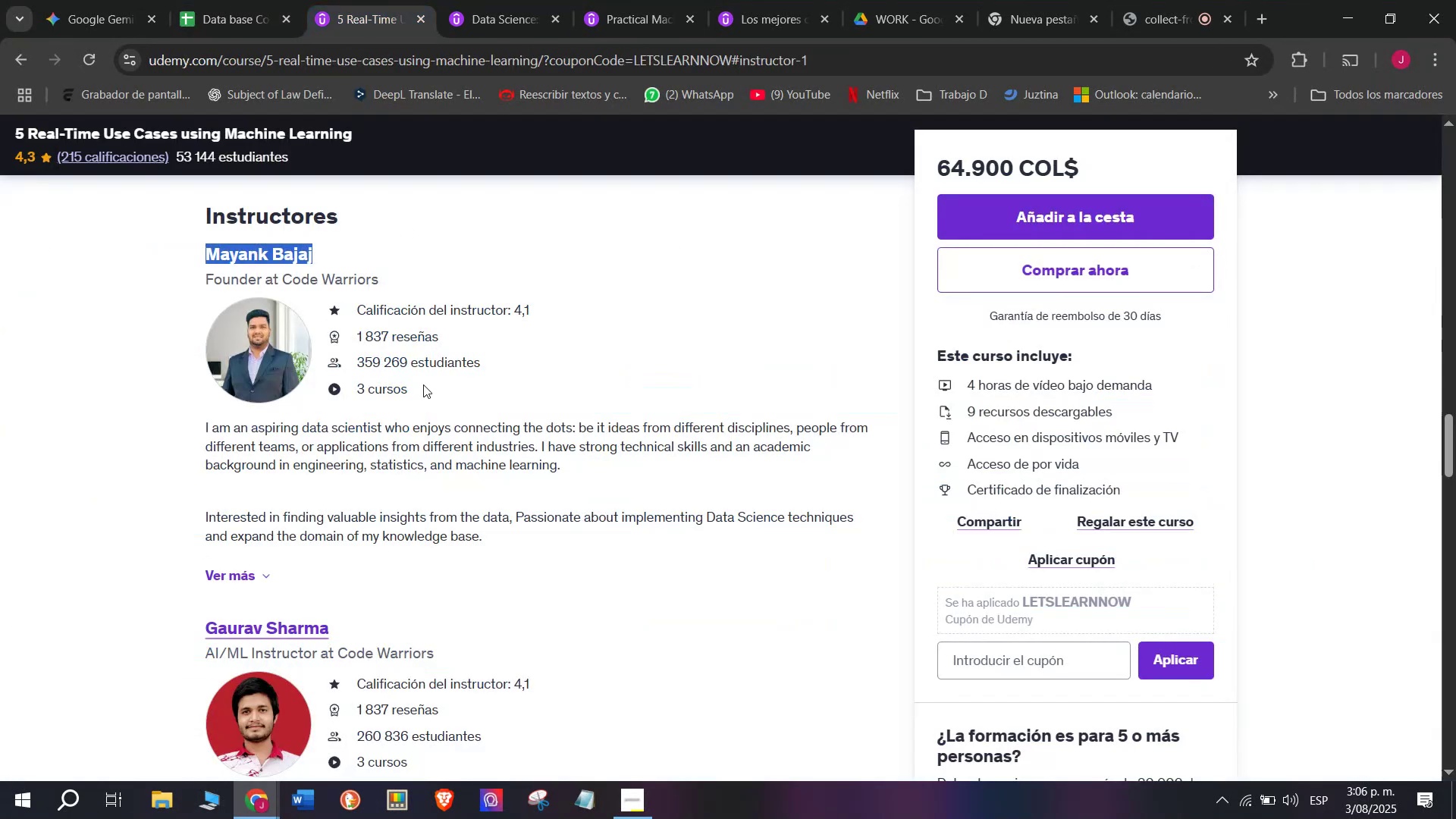 
scroll: coordinate [411, 530], scroll_direction: up, amount: 10.0
 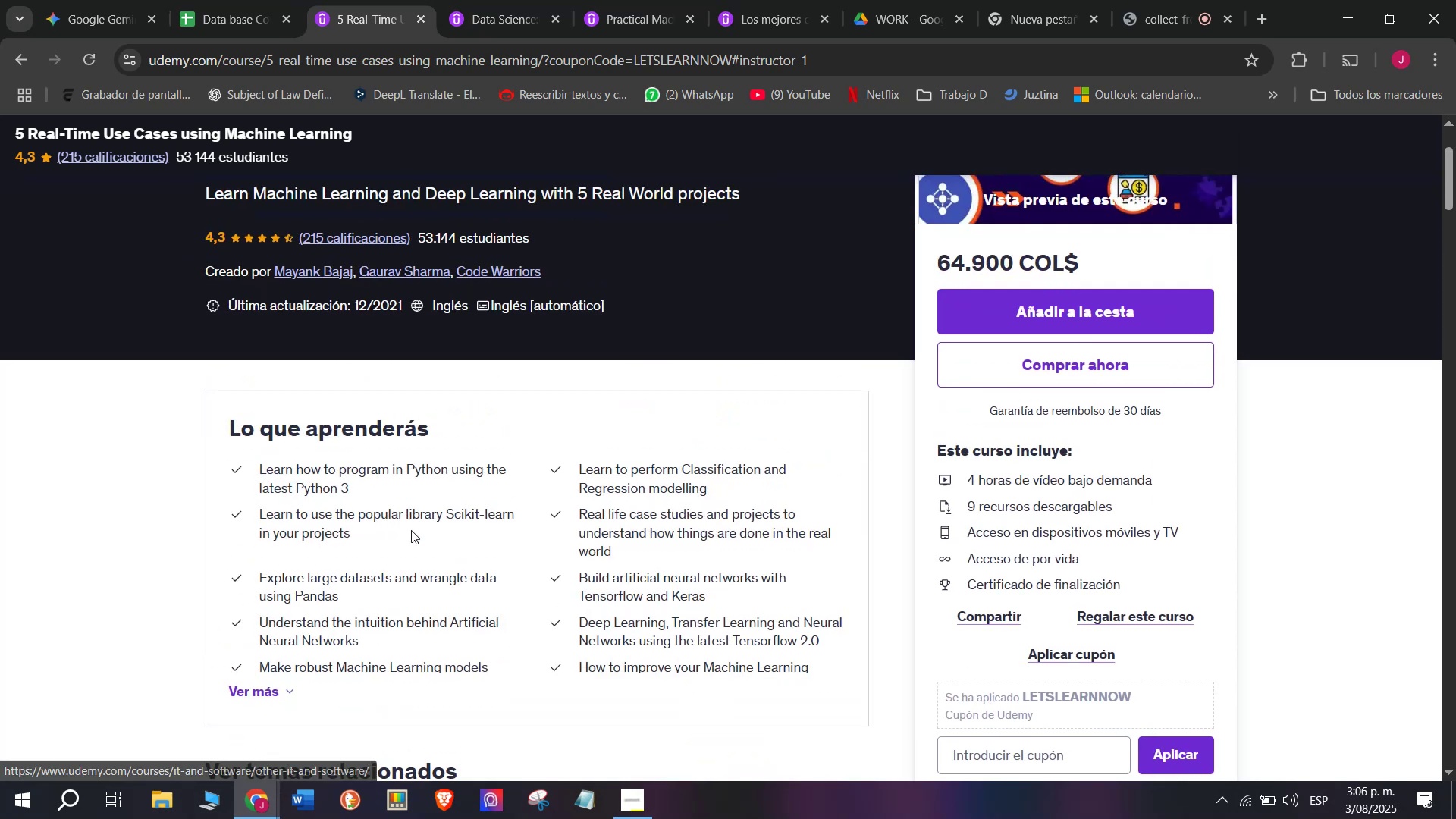 
scroll: coordinate [388, 558], scroll_direction: down, amount: 1.0
 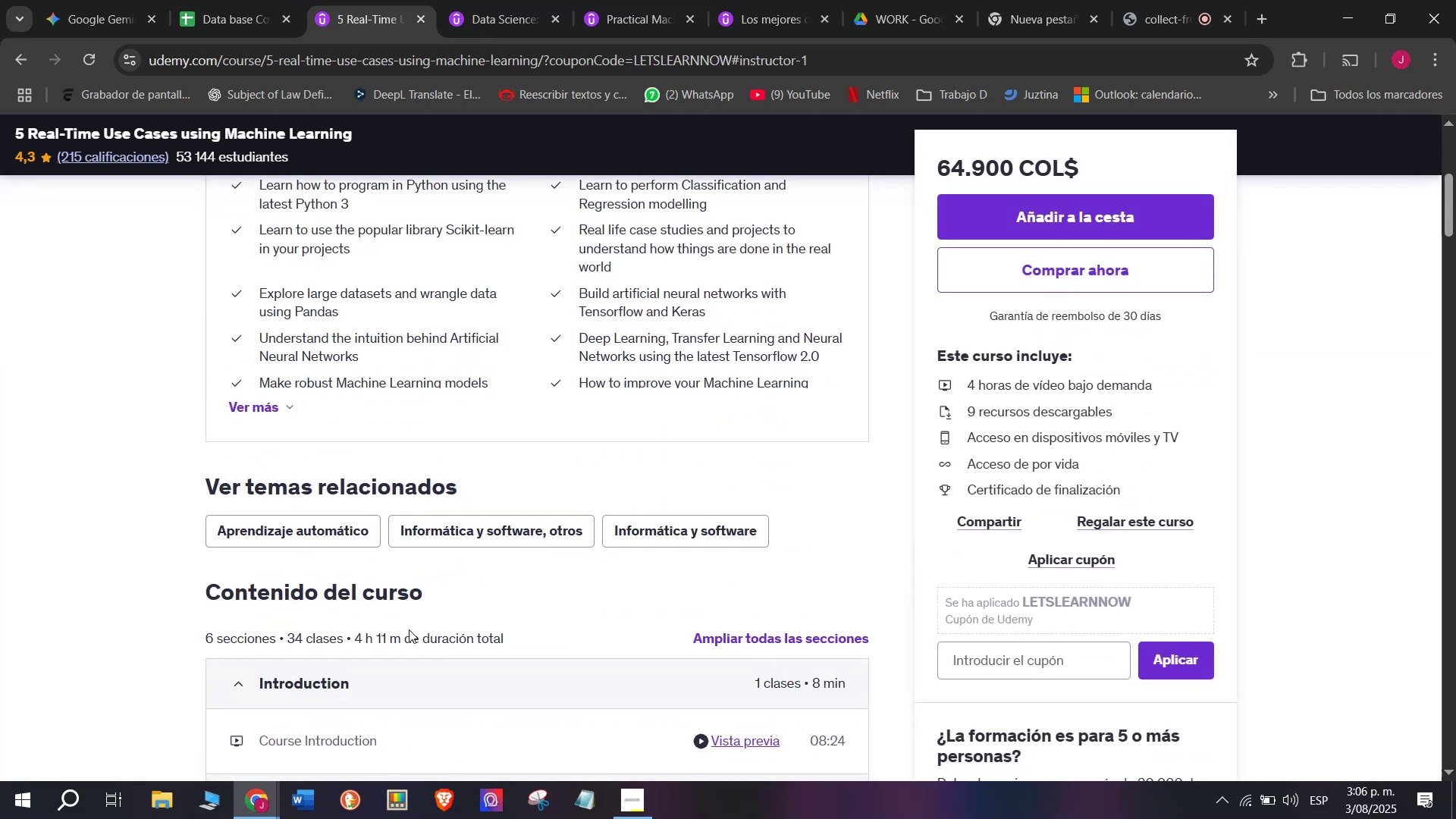 
left_click_drag(start_coordinate=[403, 635], to_coordinate=[356, 639])
 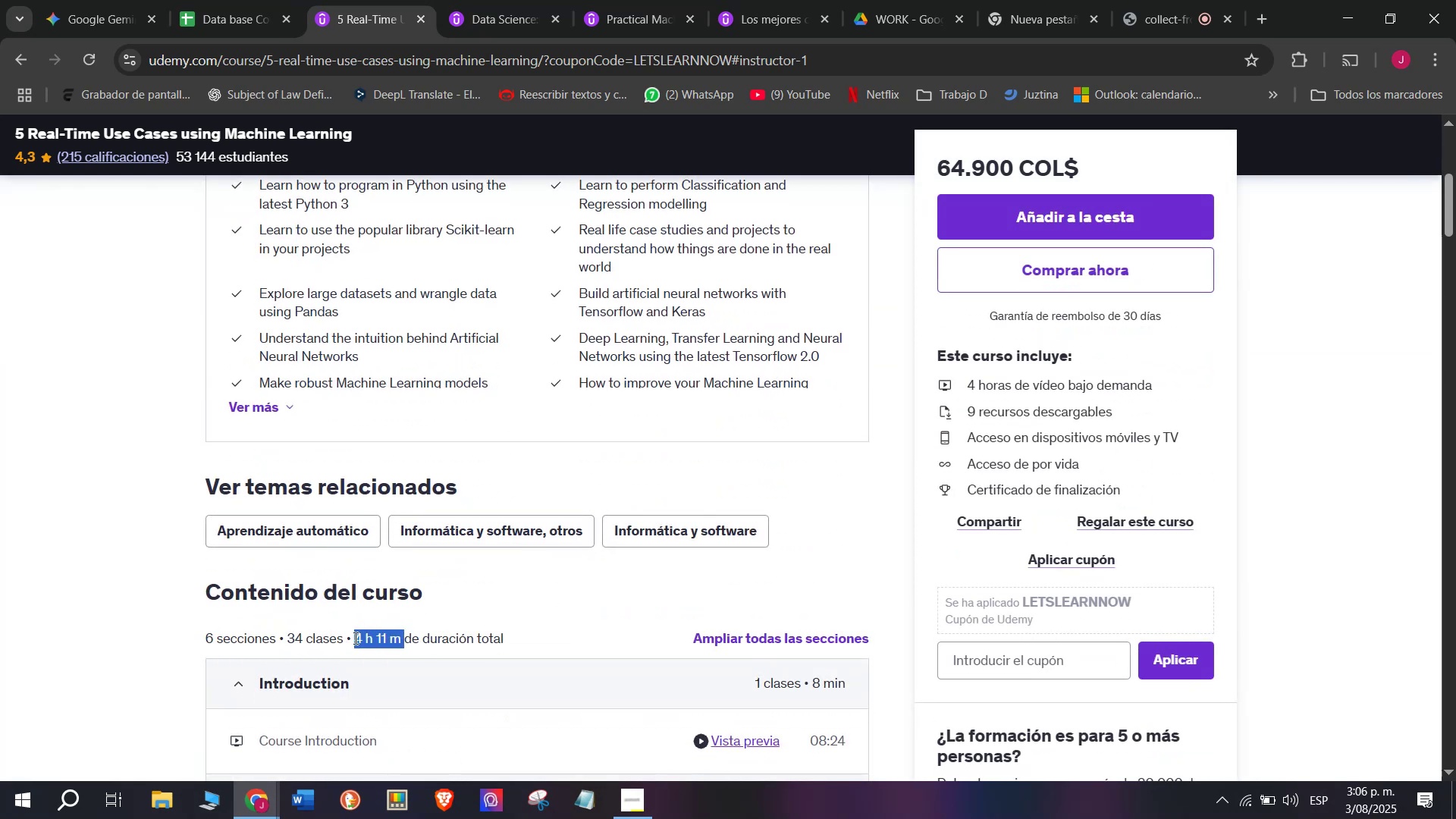 
key(Break)
 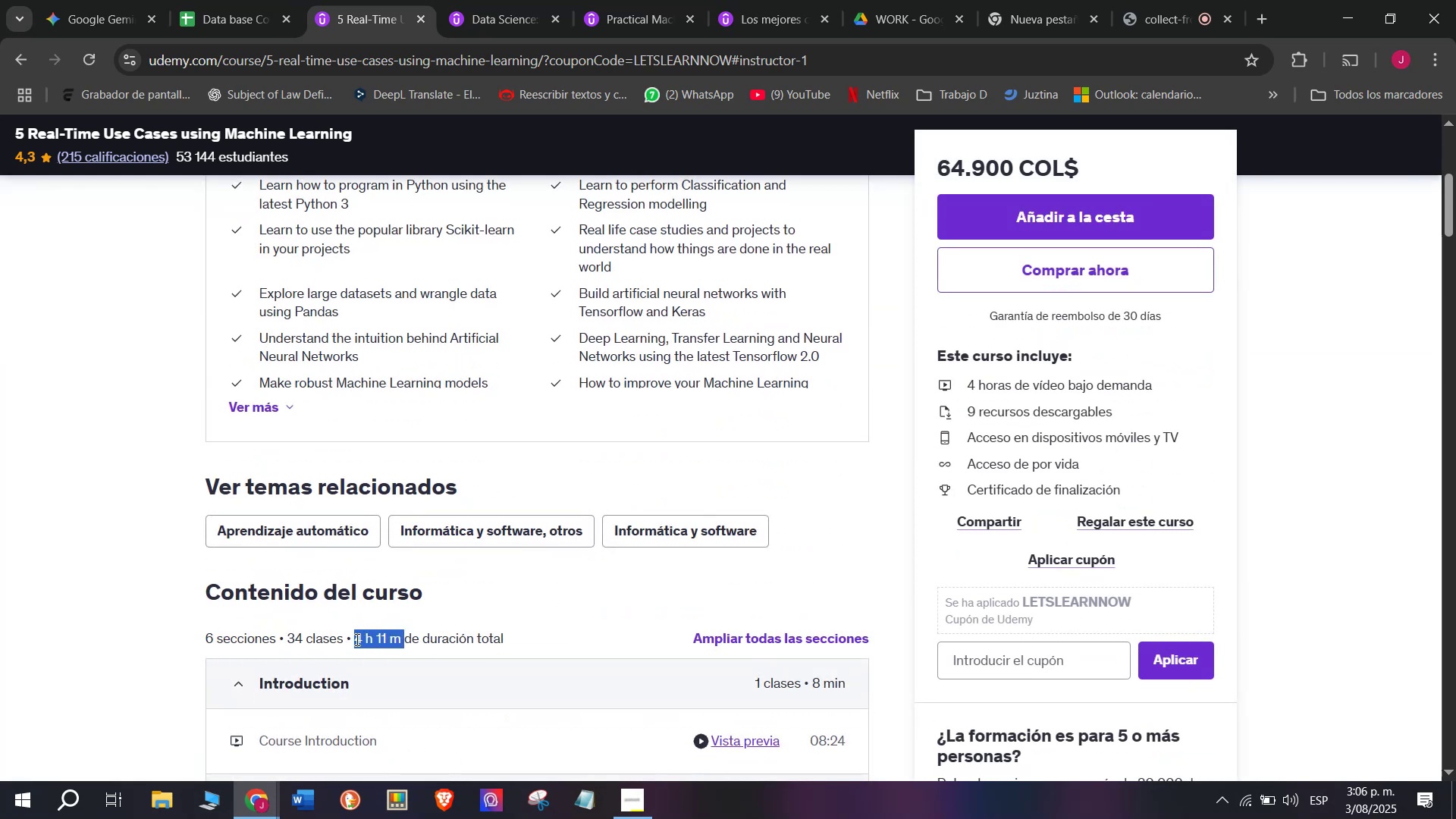 
key(Control+ControlLeft)
 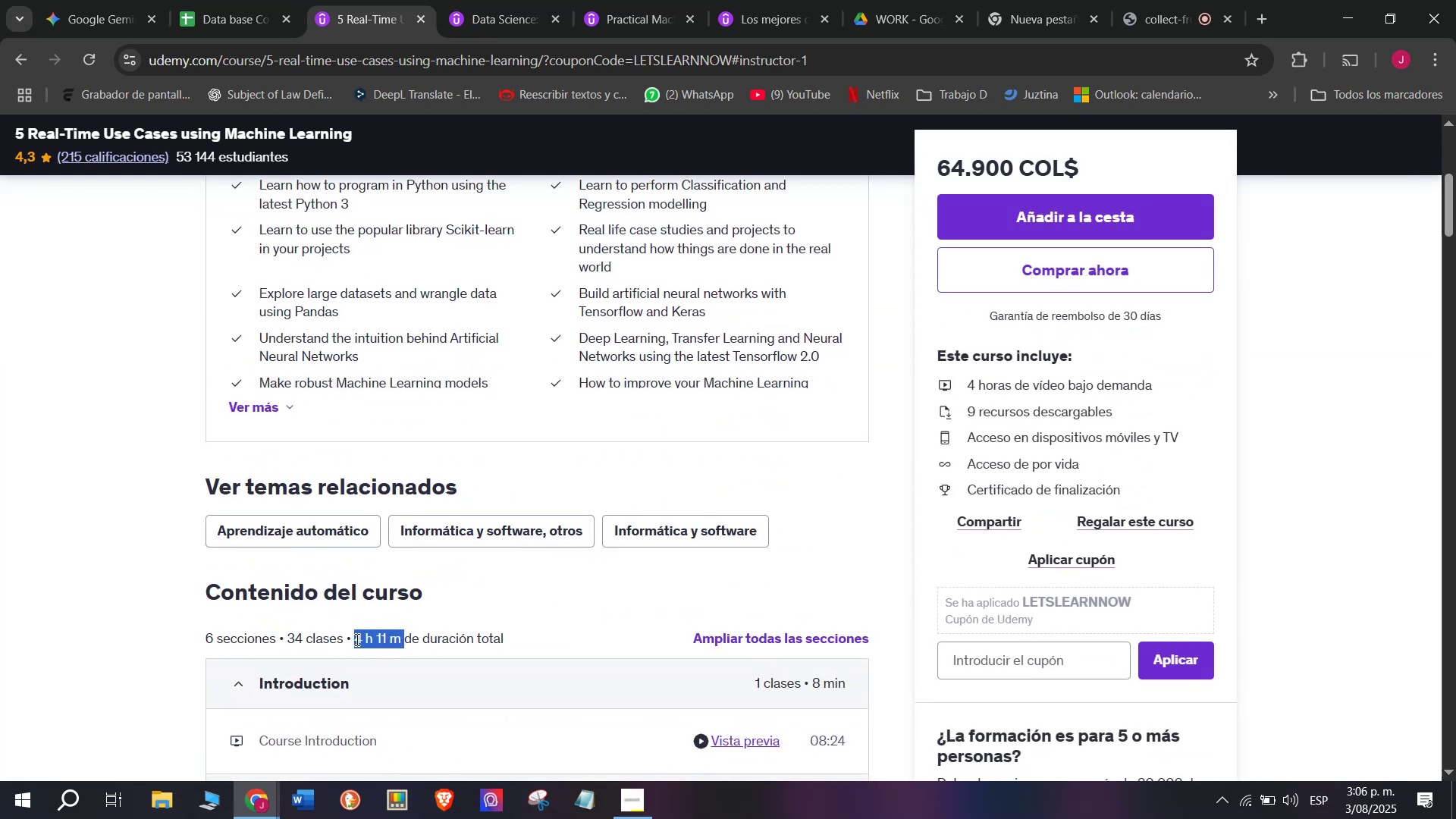 
key(Control+C)
 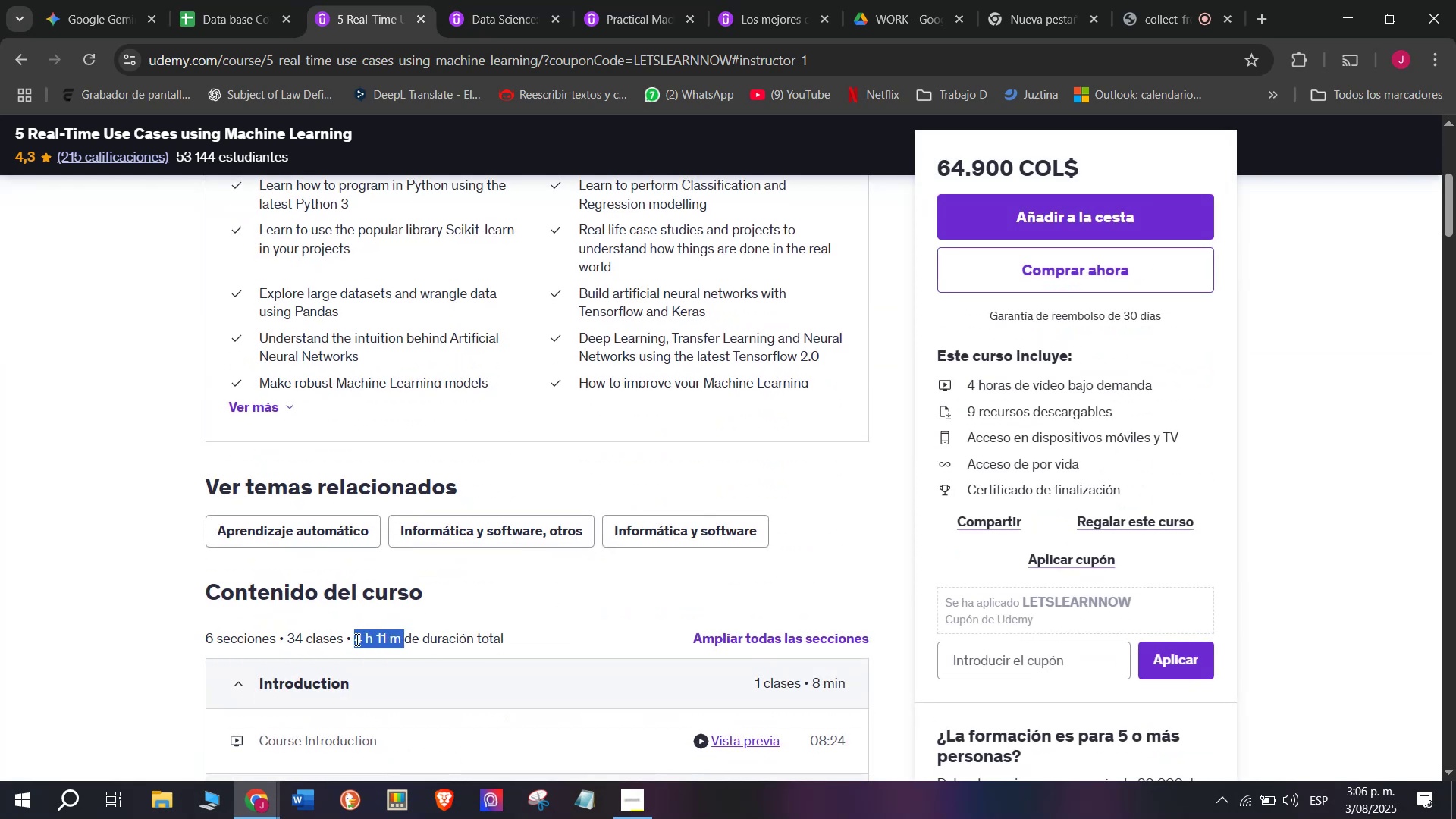 
key(Break)
 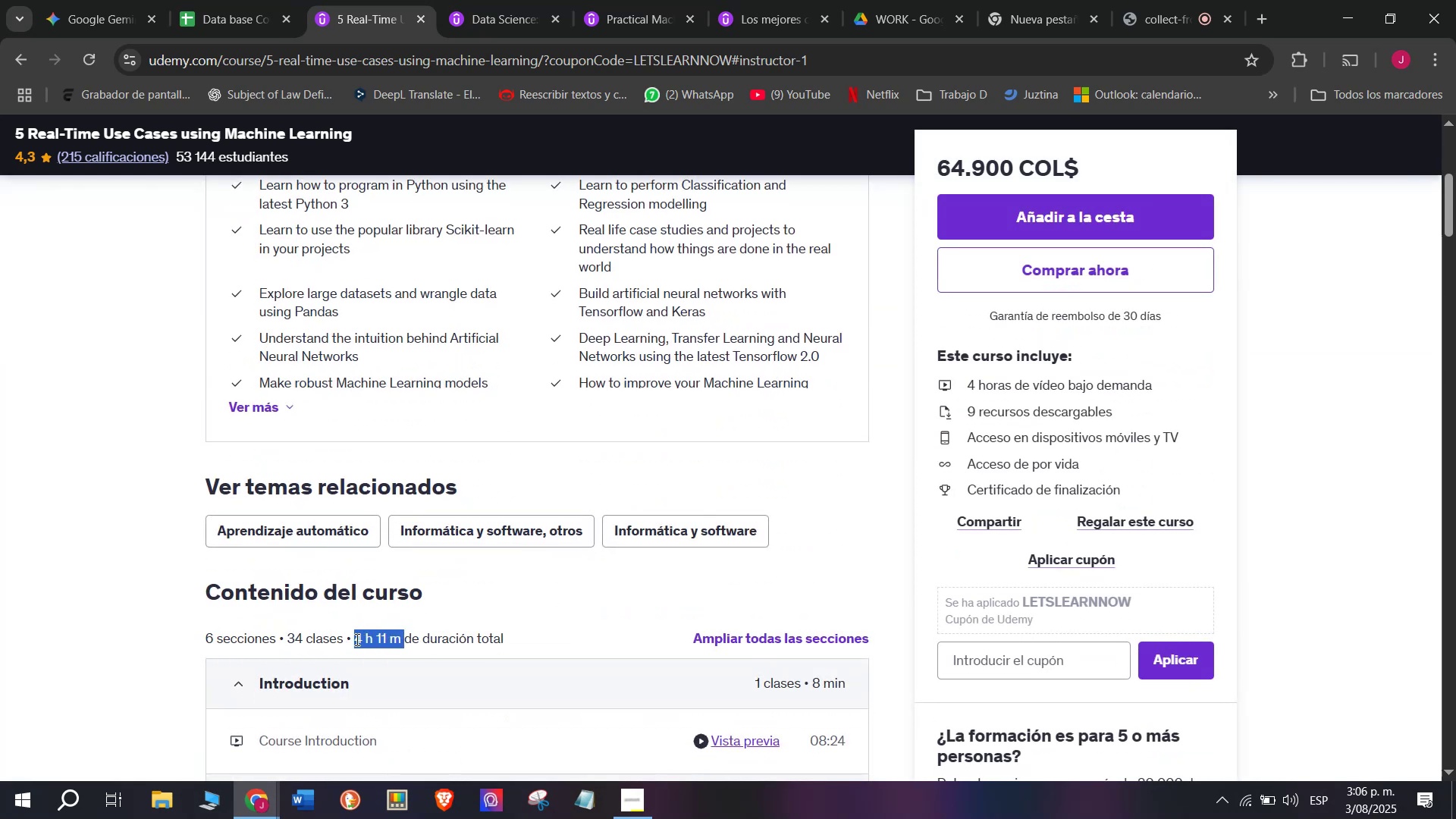 
key(Control+ControlLeft)
 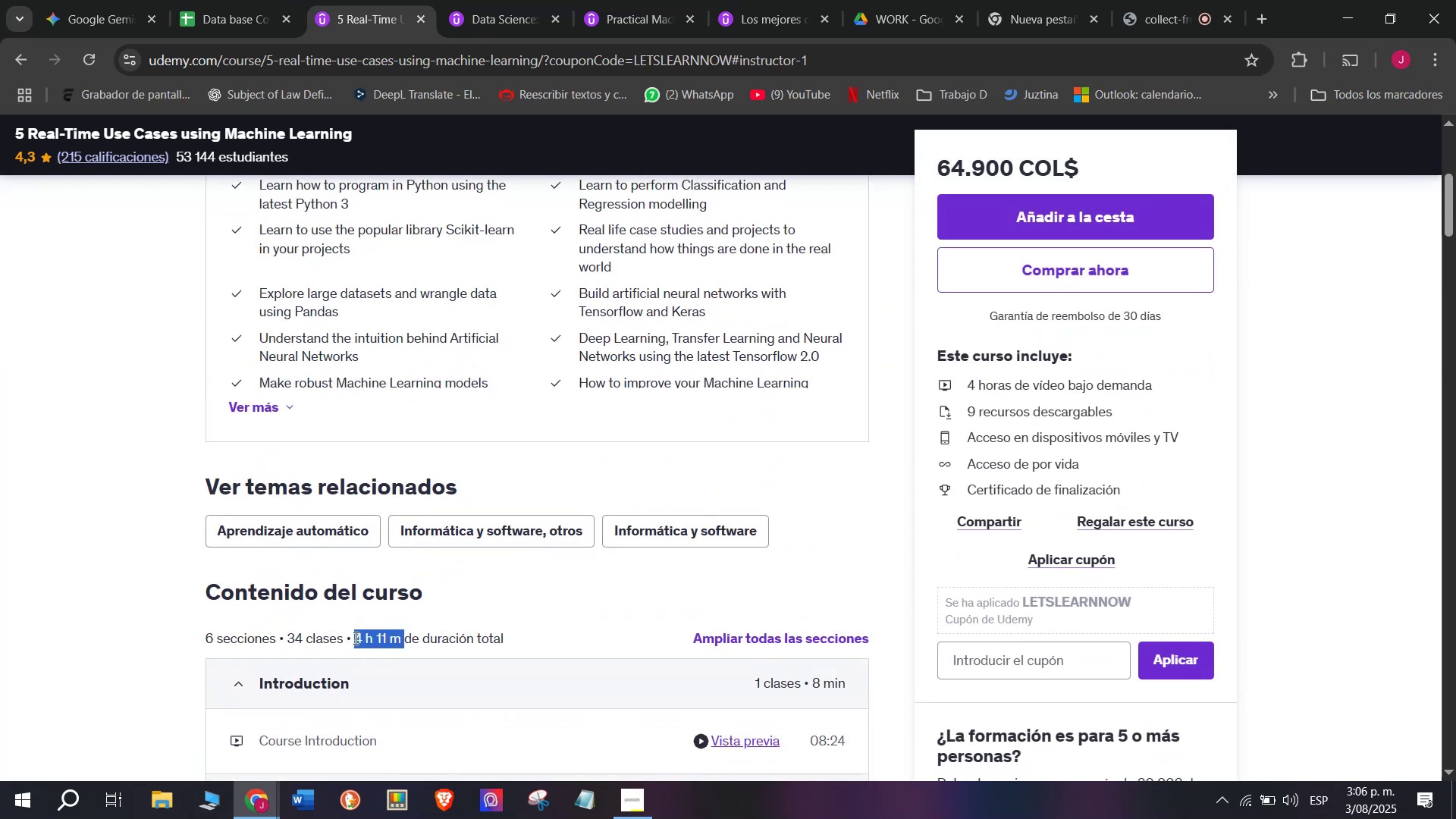 
key(Control+C)
 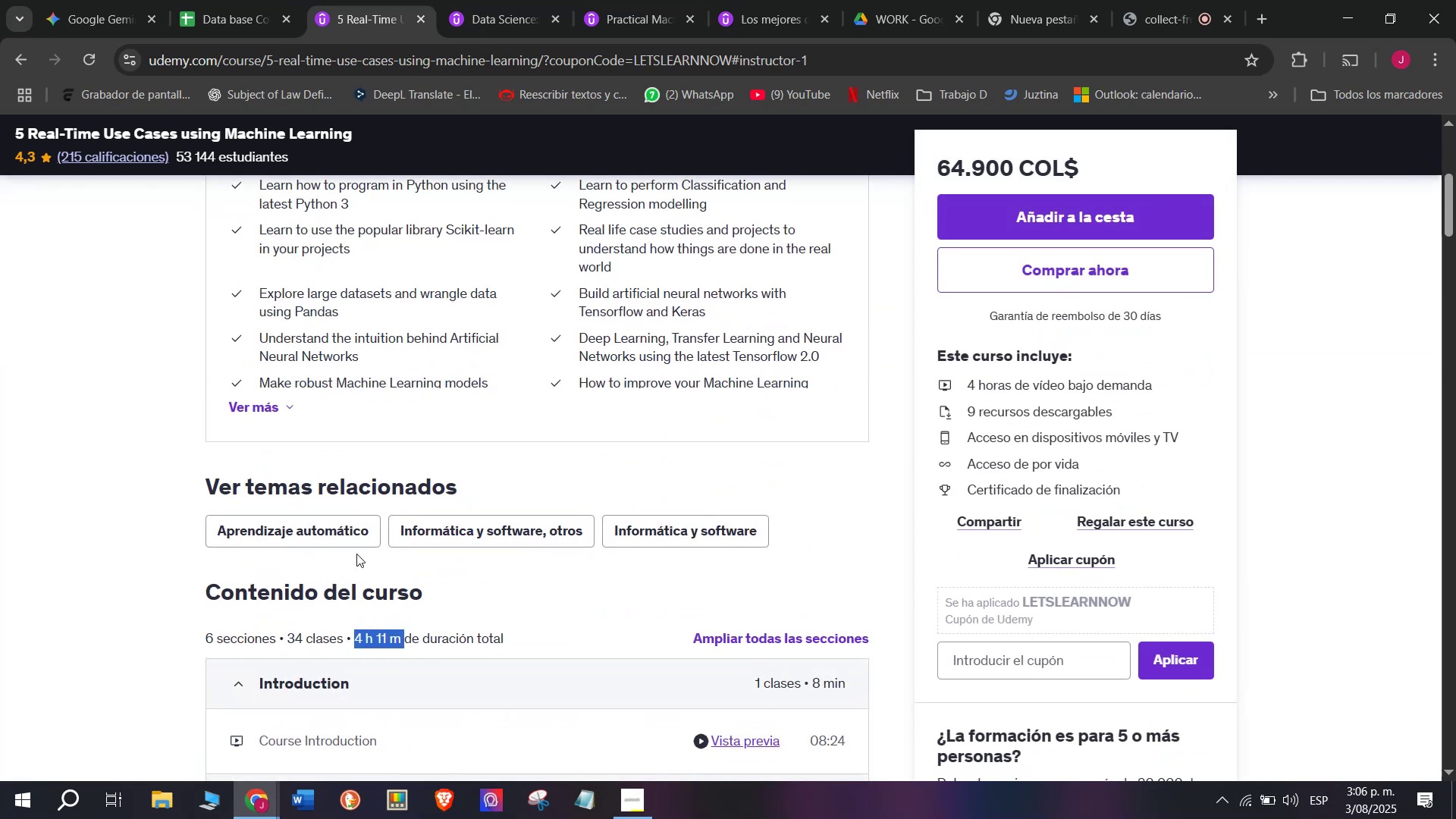 
left_click([204, 0])
 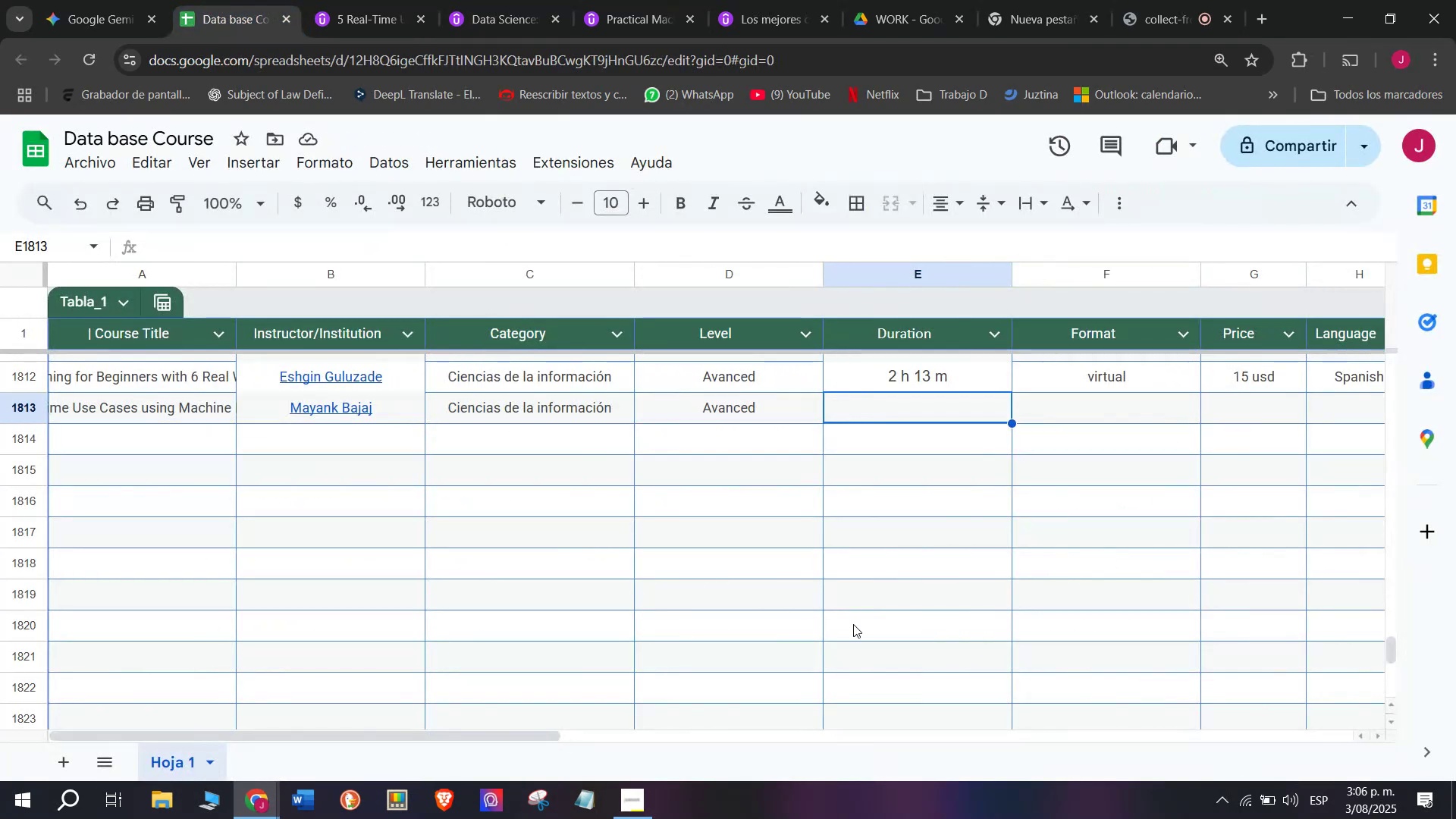 
key(Control+ControlLeft)
 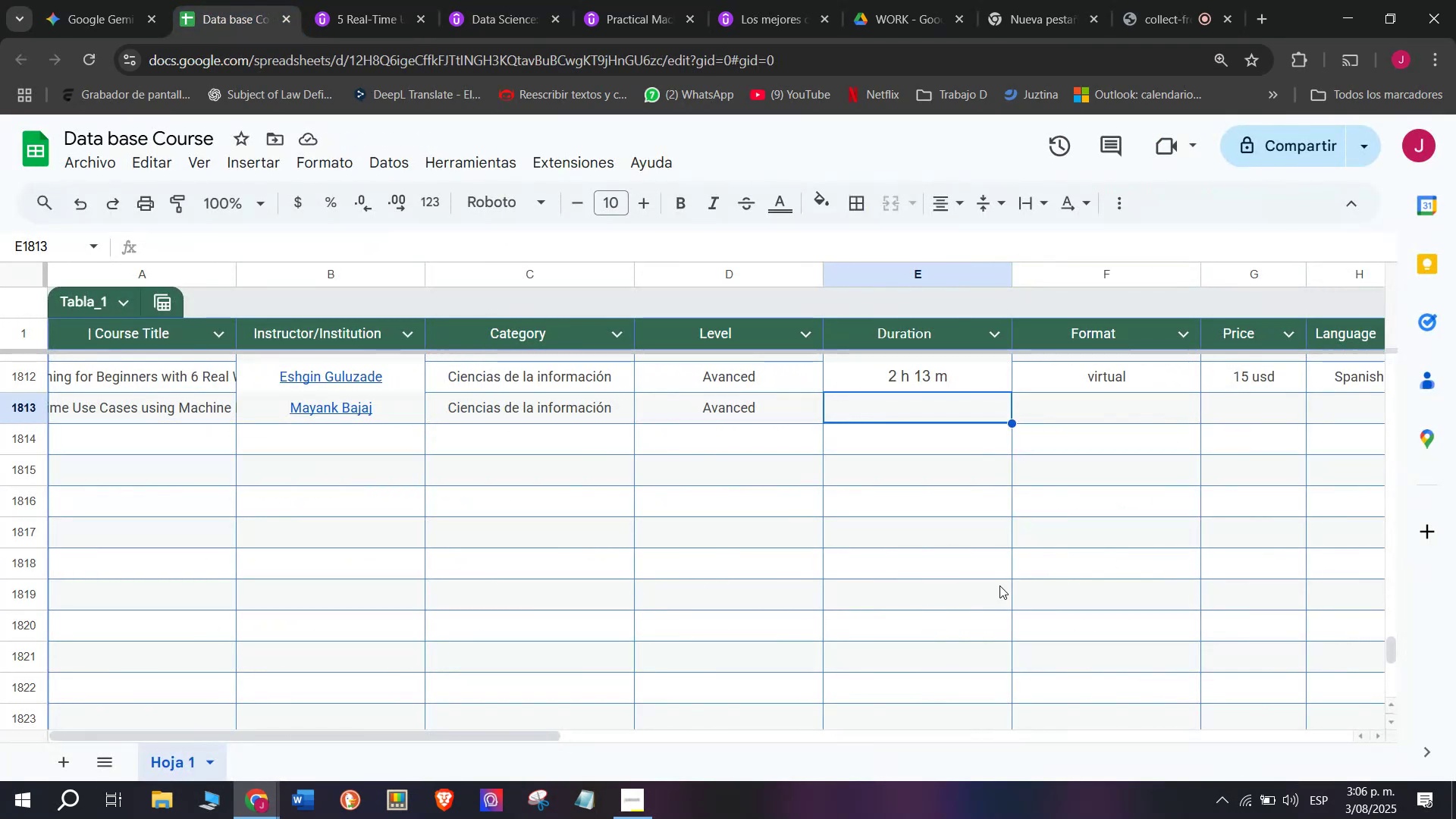 
key(Z)
 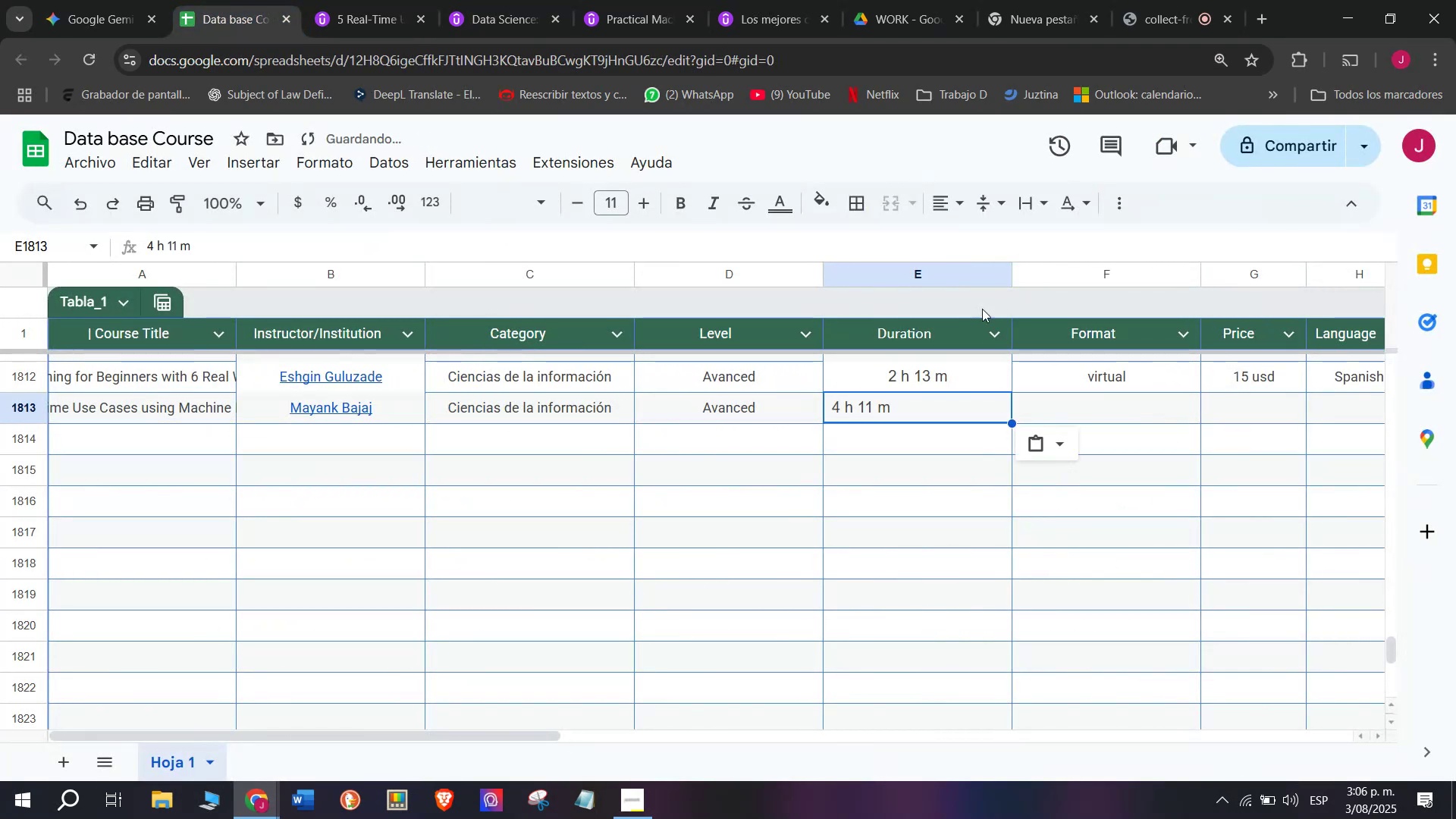 
key(Control+V)
 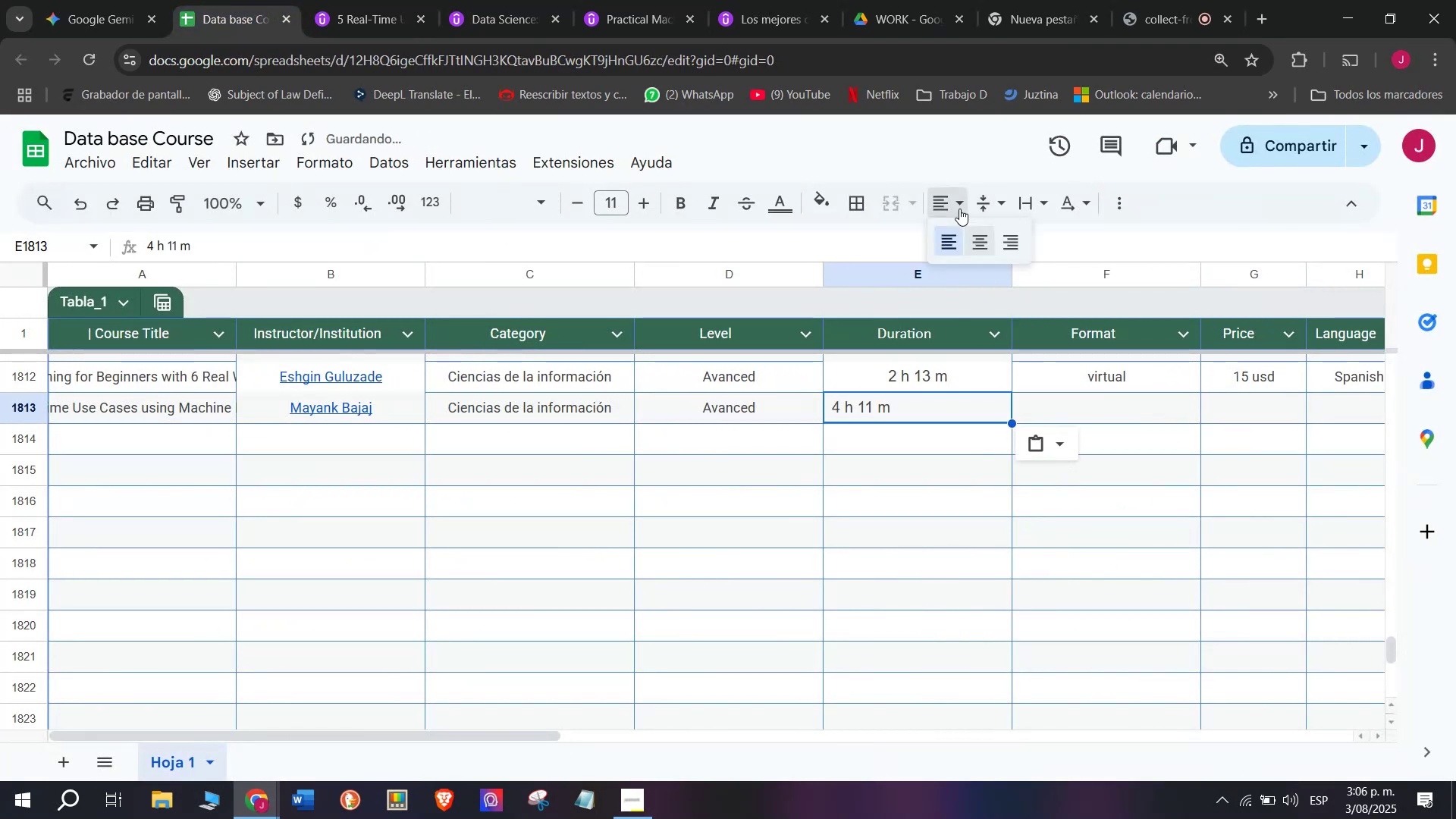 
double_click([987, 247])
 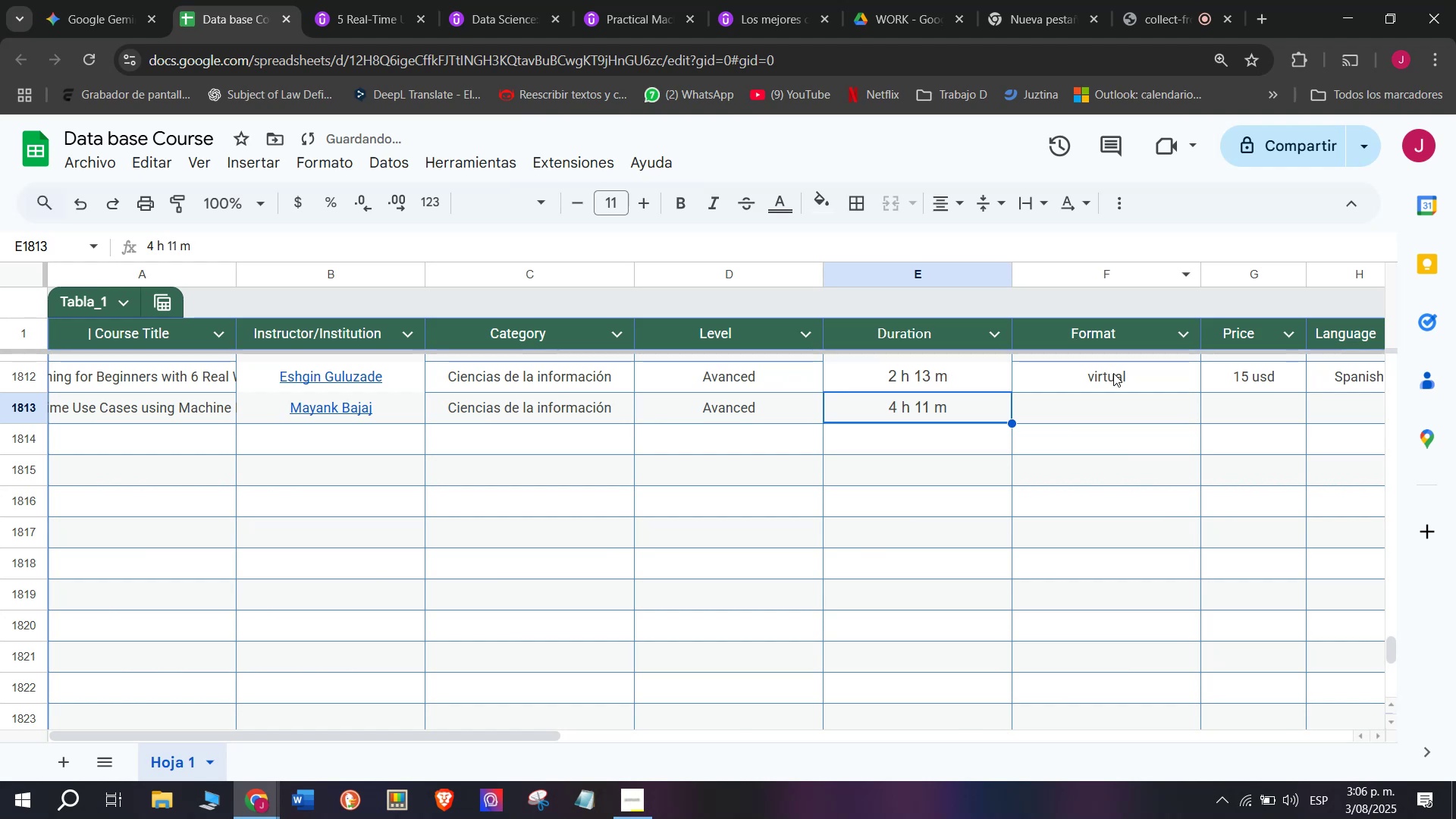 
left_click([1114, 374])
 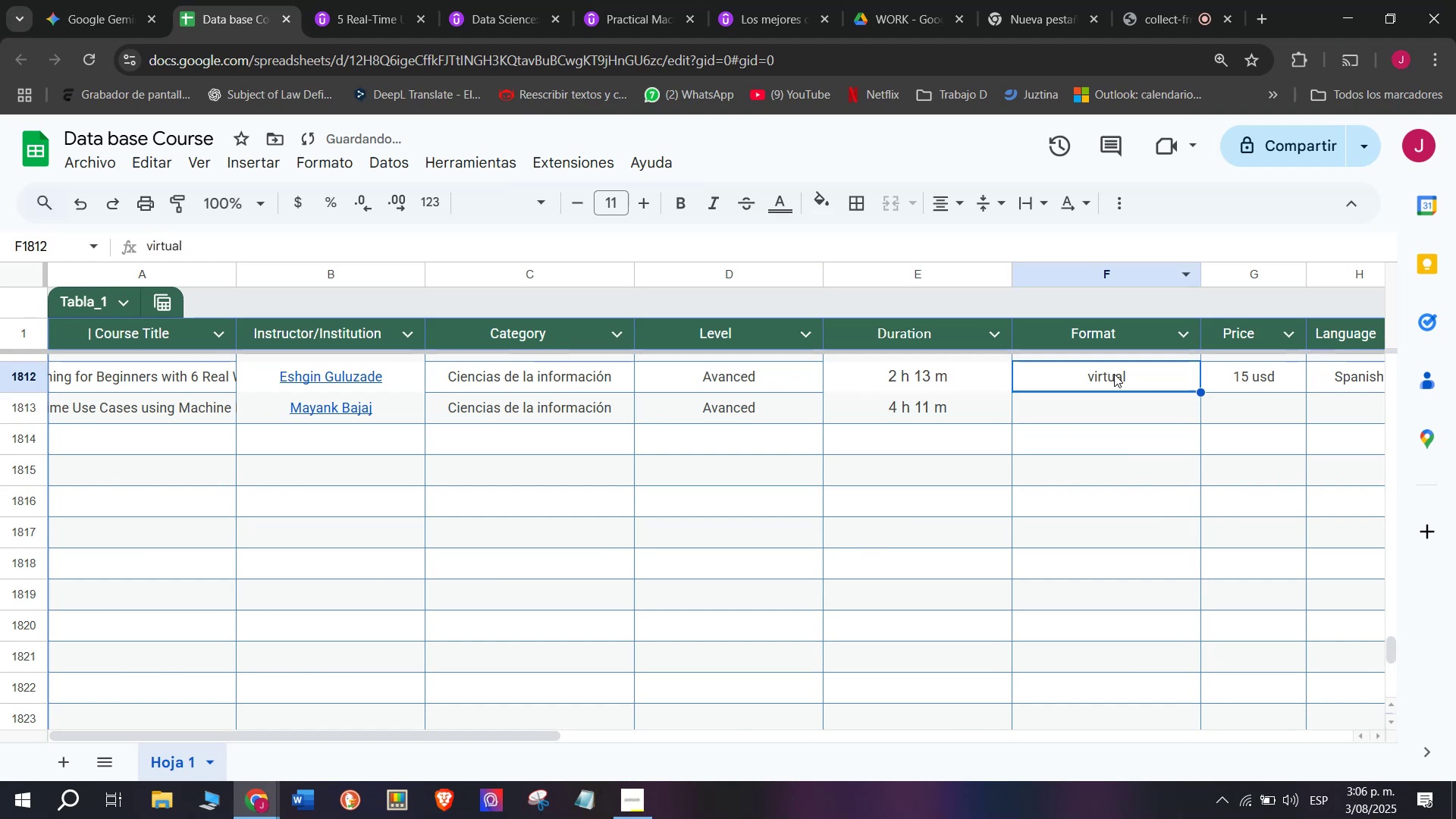 
key(Break)
 